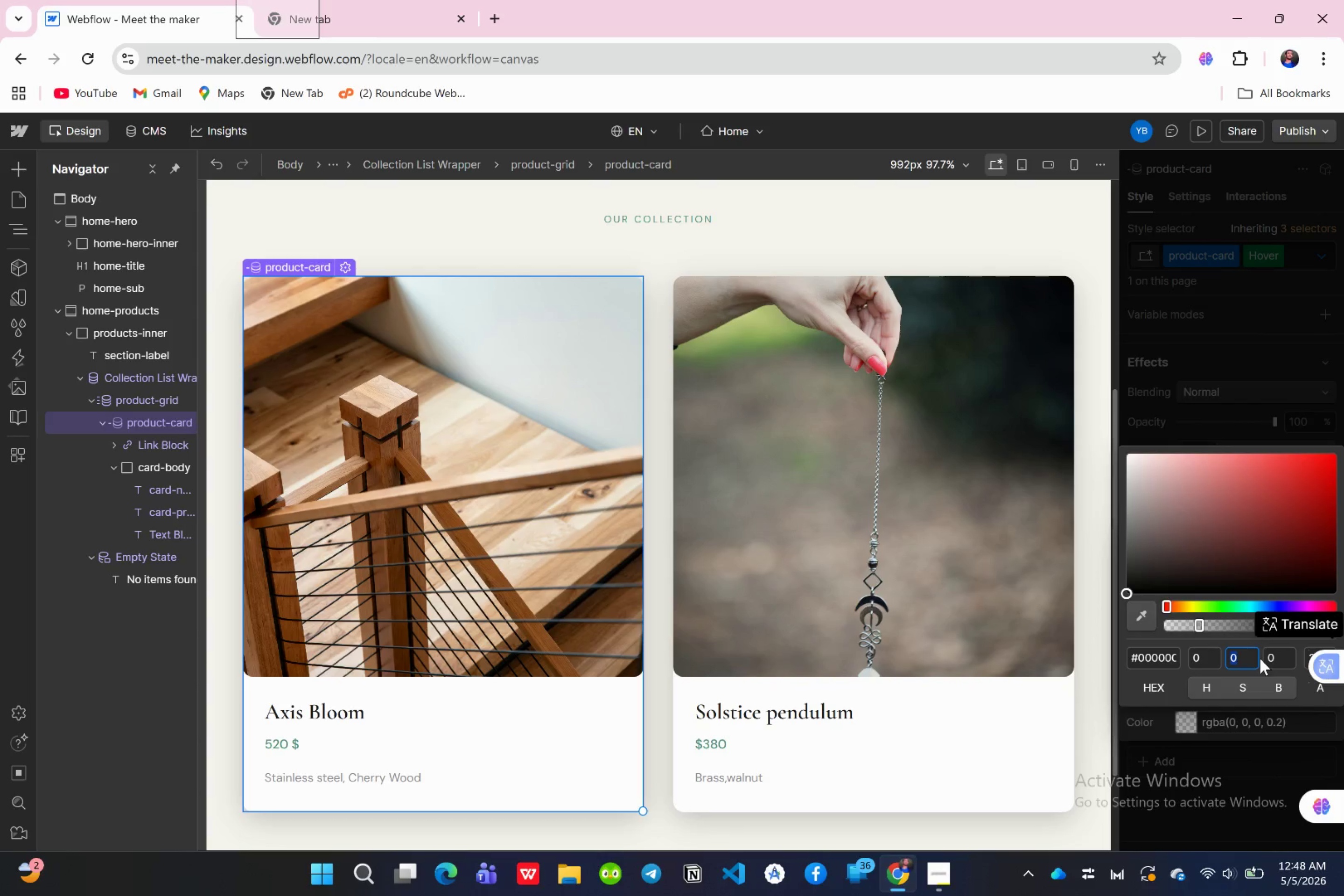 
left_click([1262, 658])
 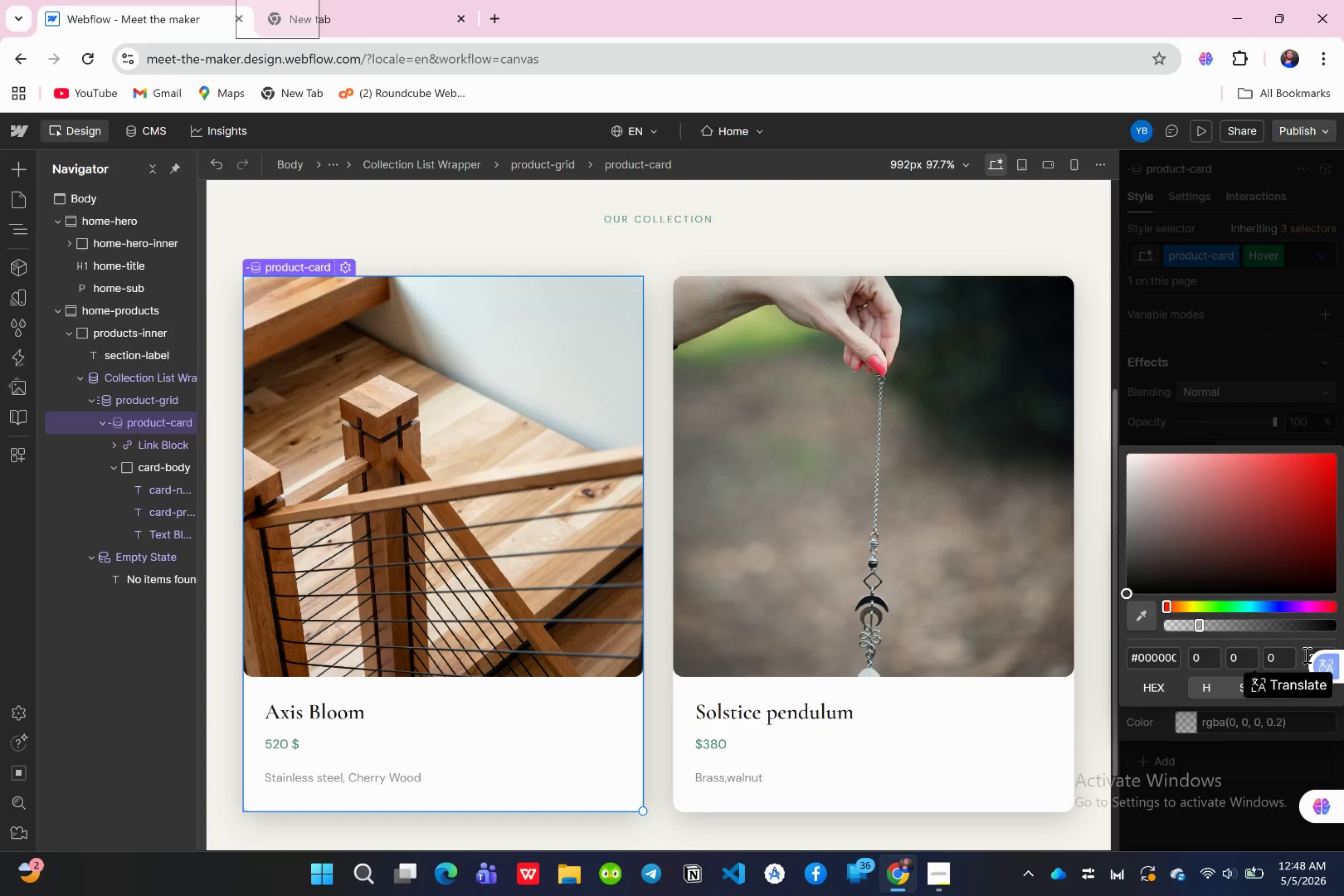 
left_click([1306, 655])
 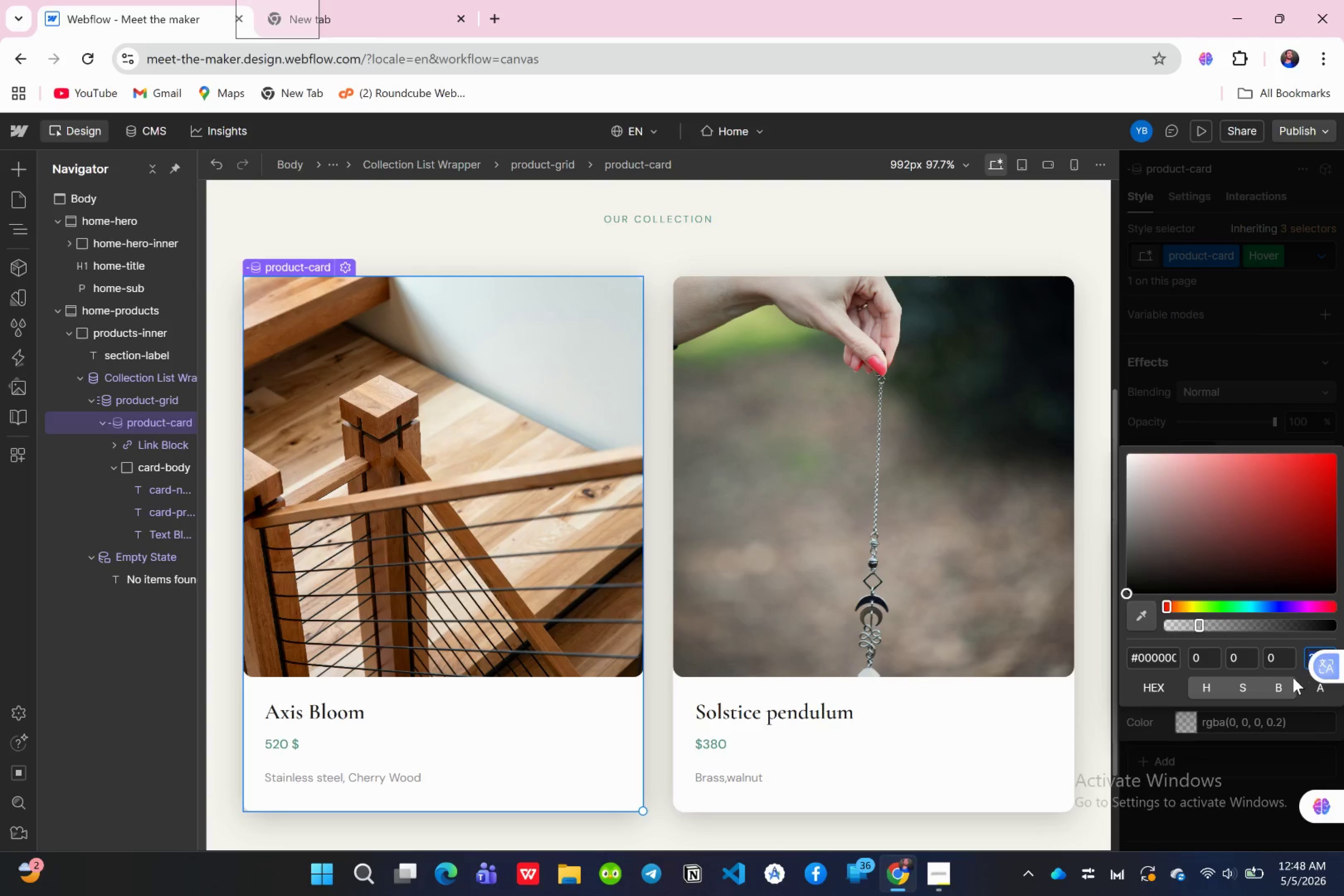 
key(ArrowRight)
 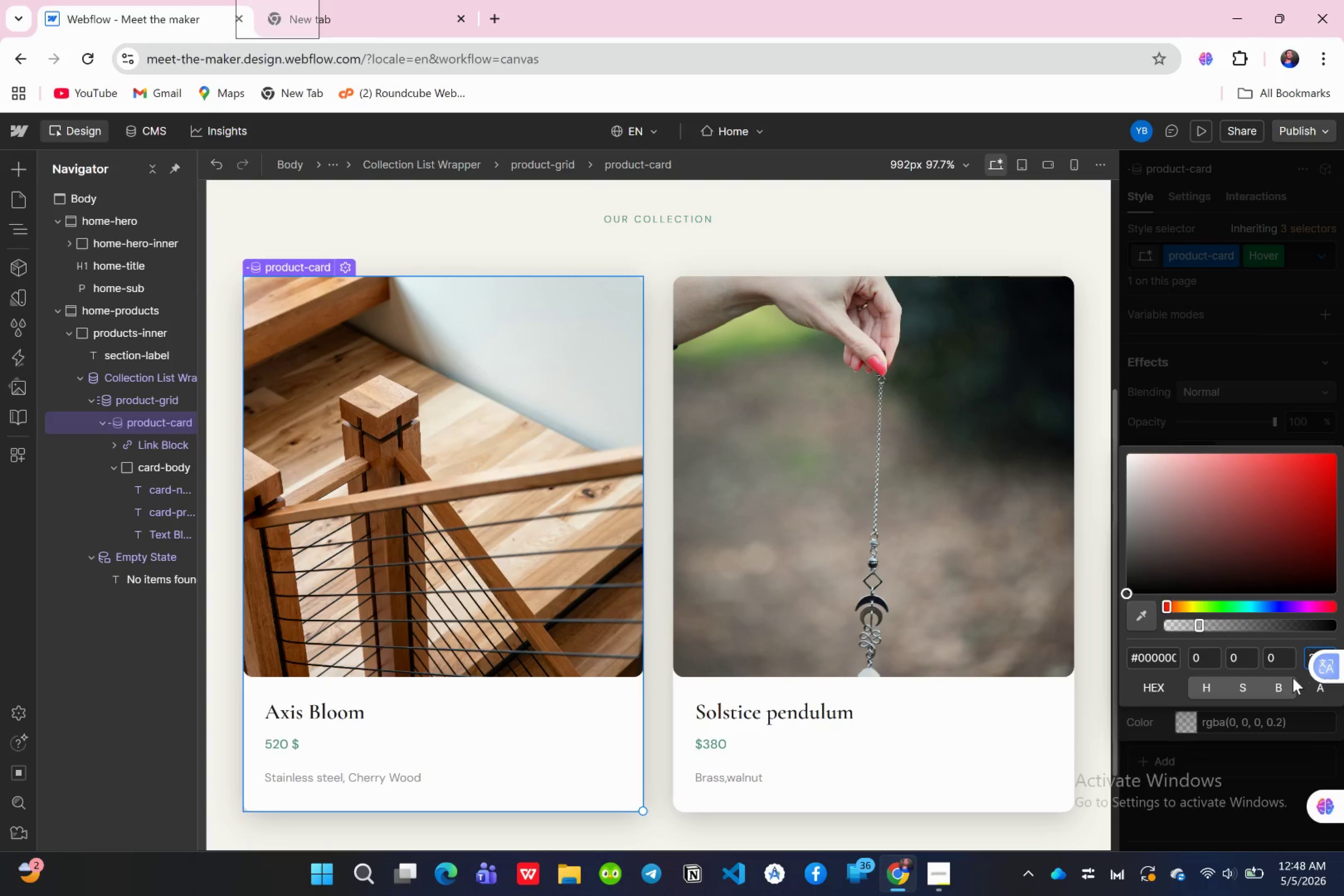 
key(ArrowRight)
 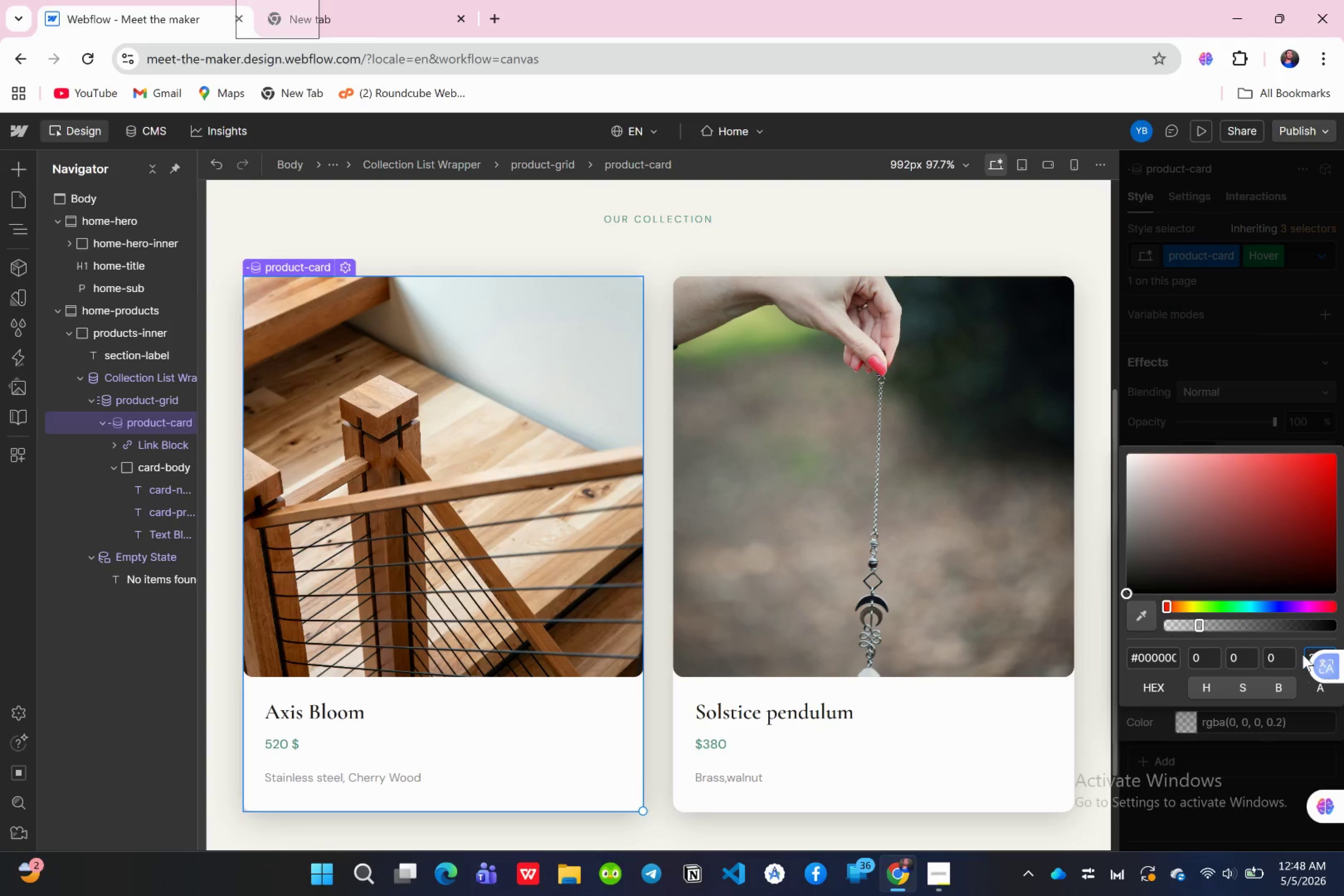 
left_click([1306, 654])
 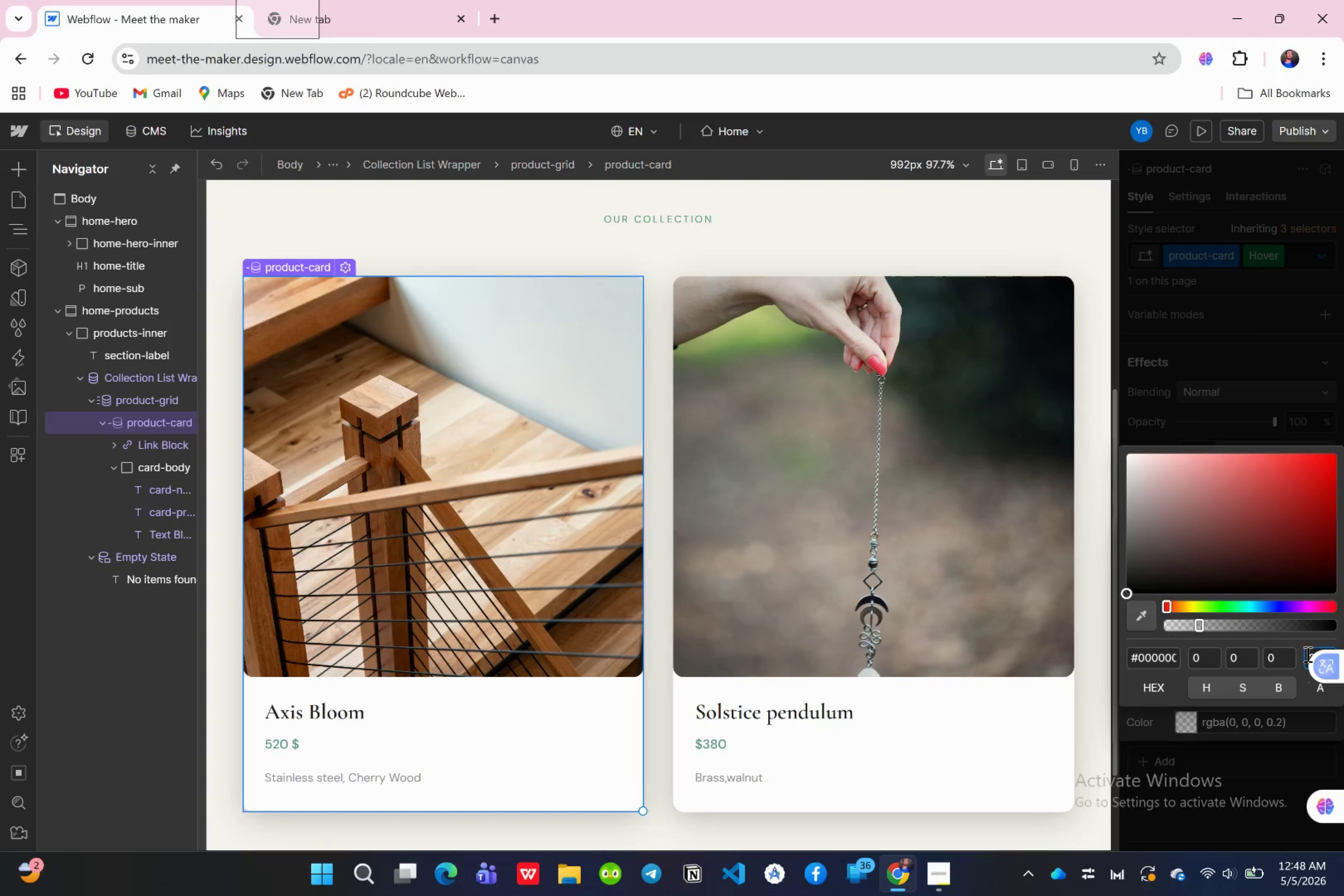 
key(ArrowRight)
 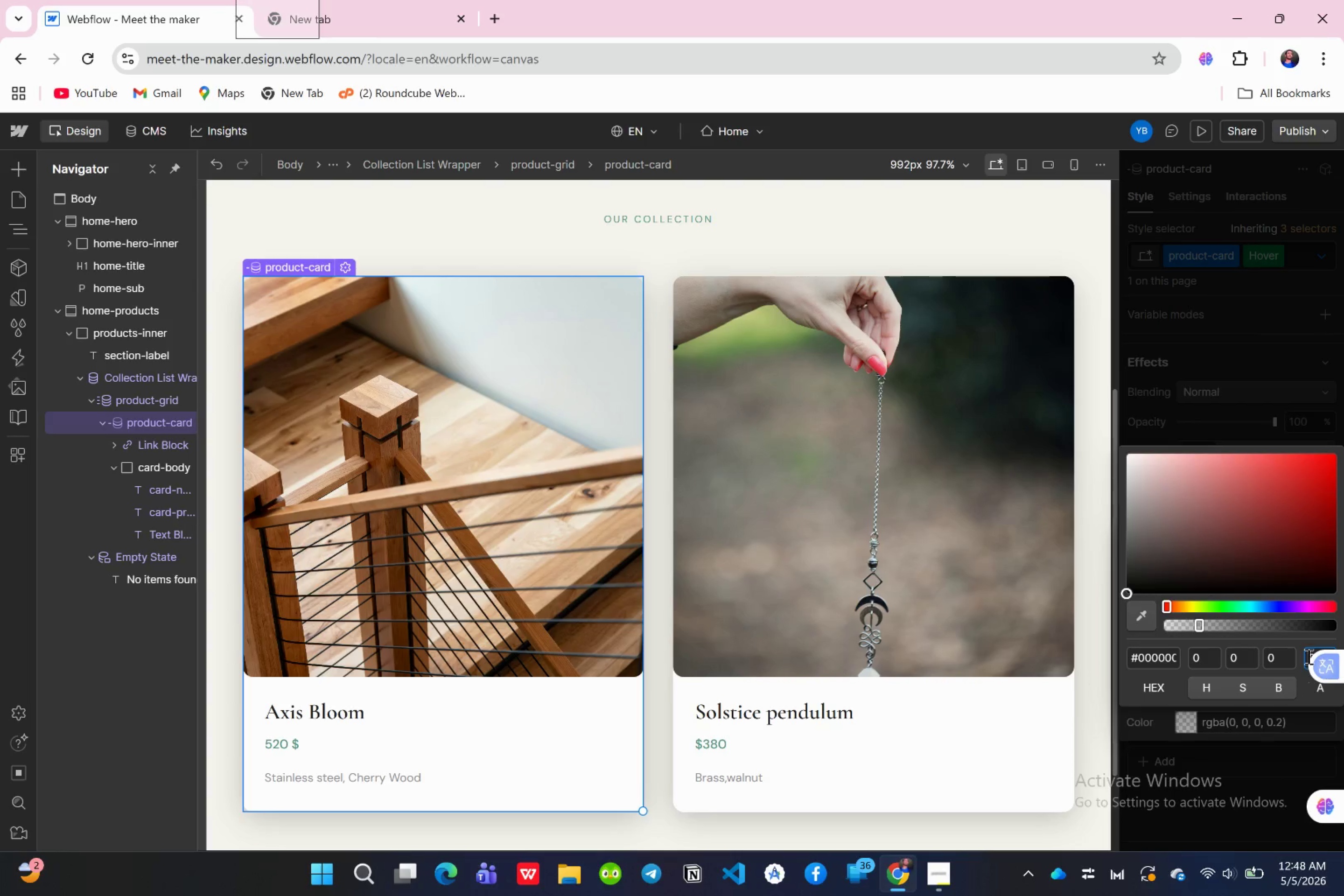 
key(ArrowRight)
 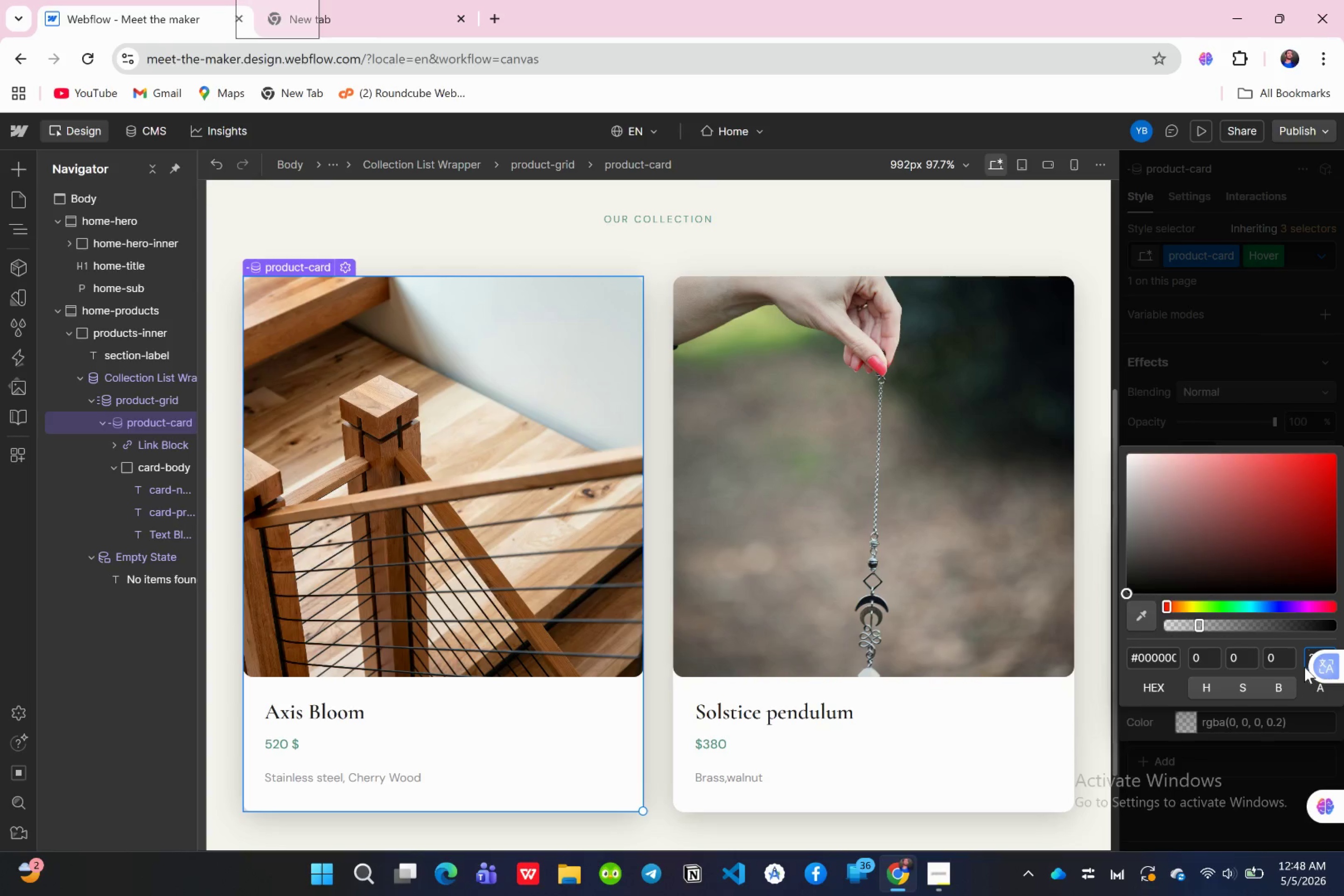 
key(Backspace)
 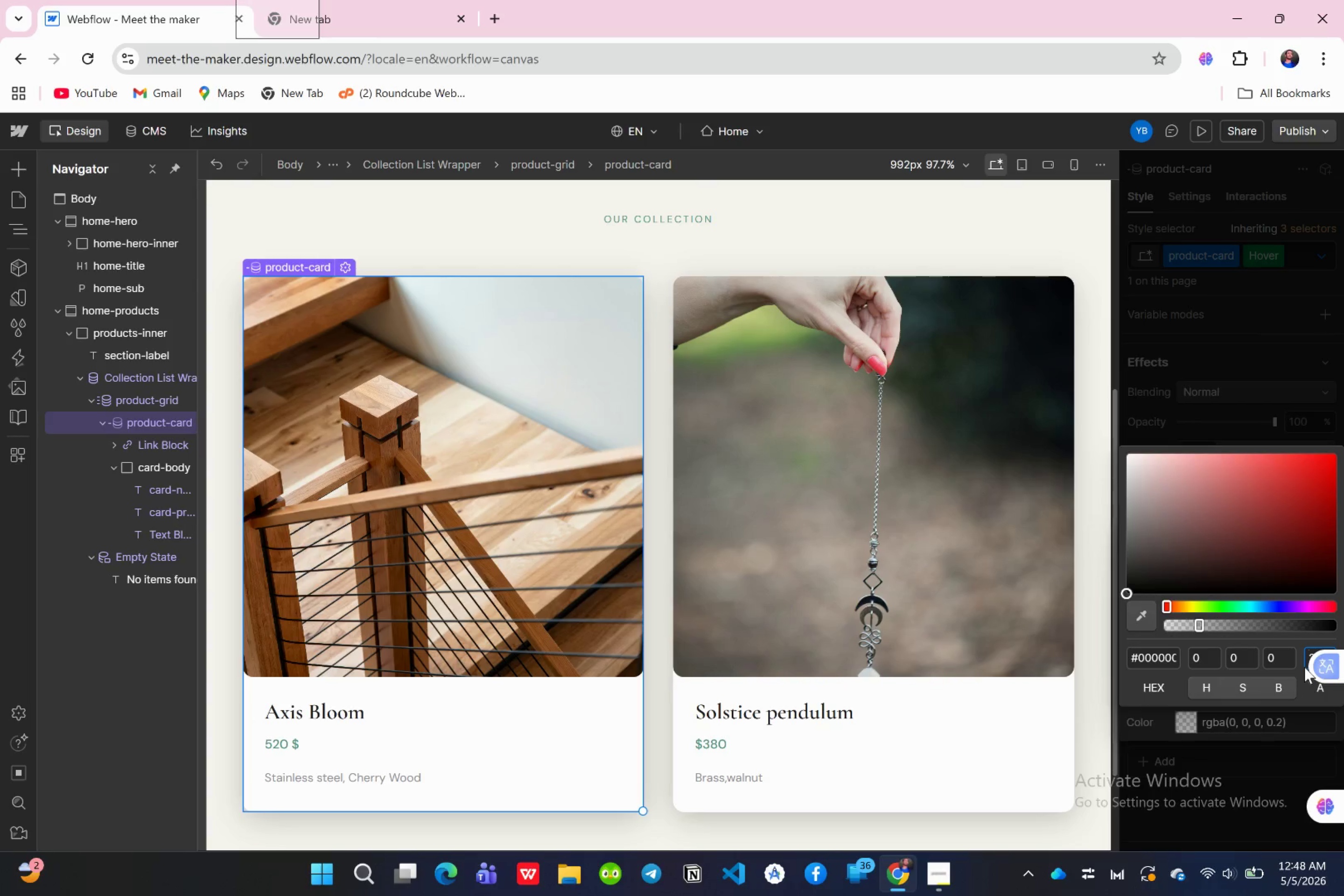 
key(Backspace)
 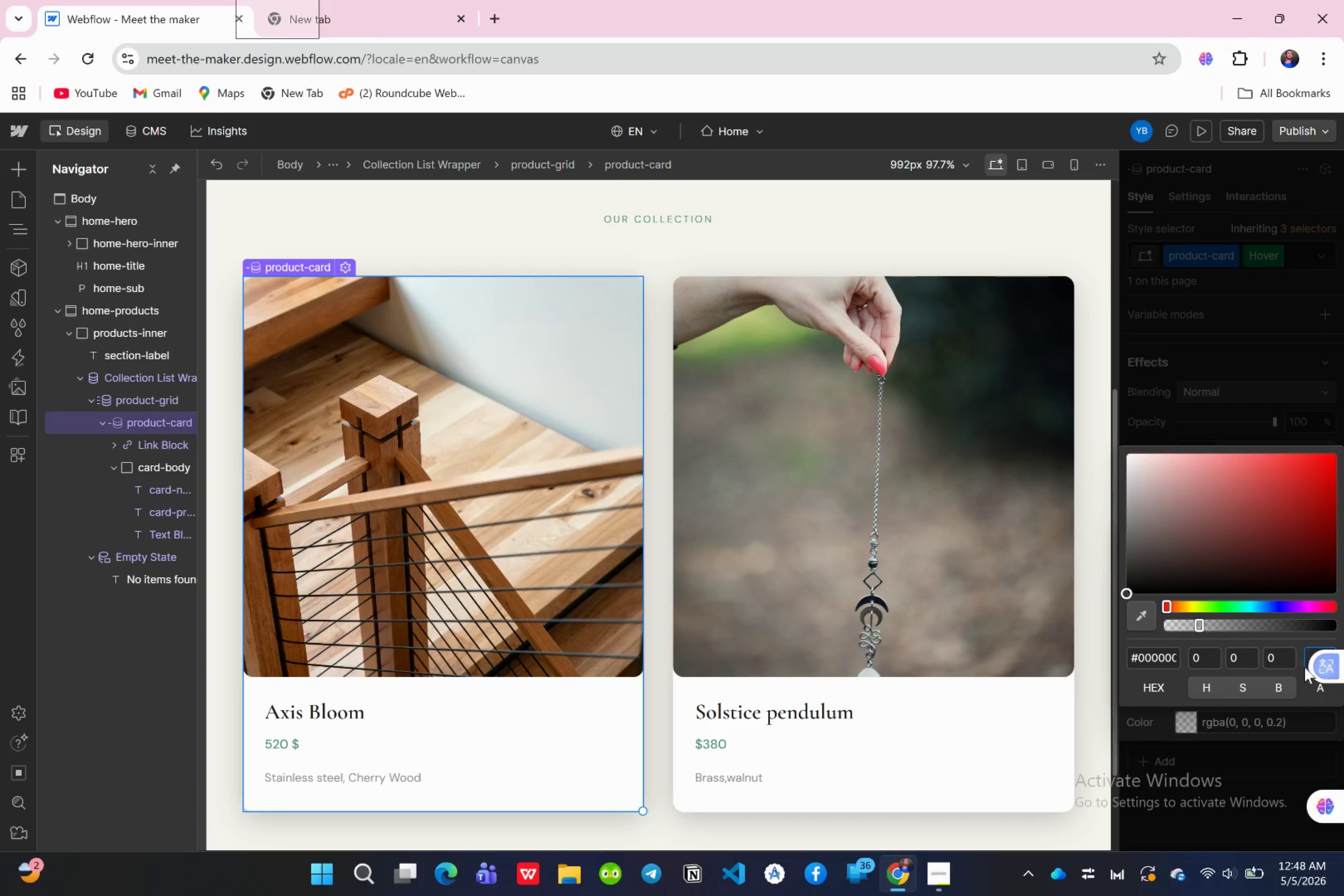 
wait(8.09)
 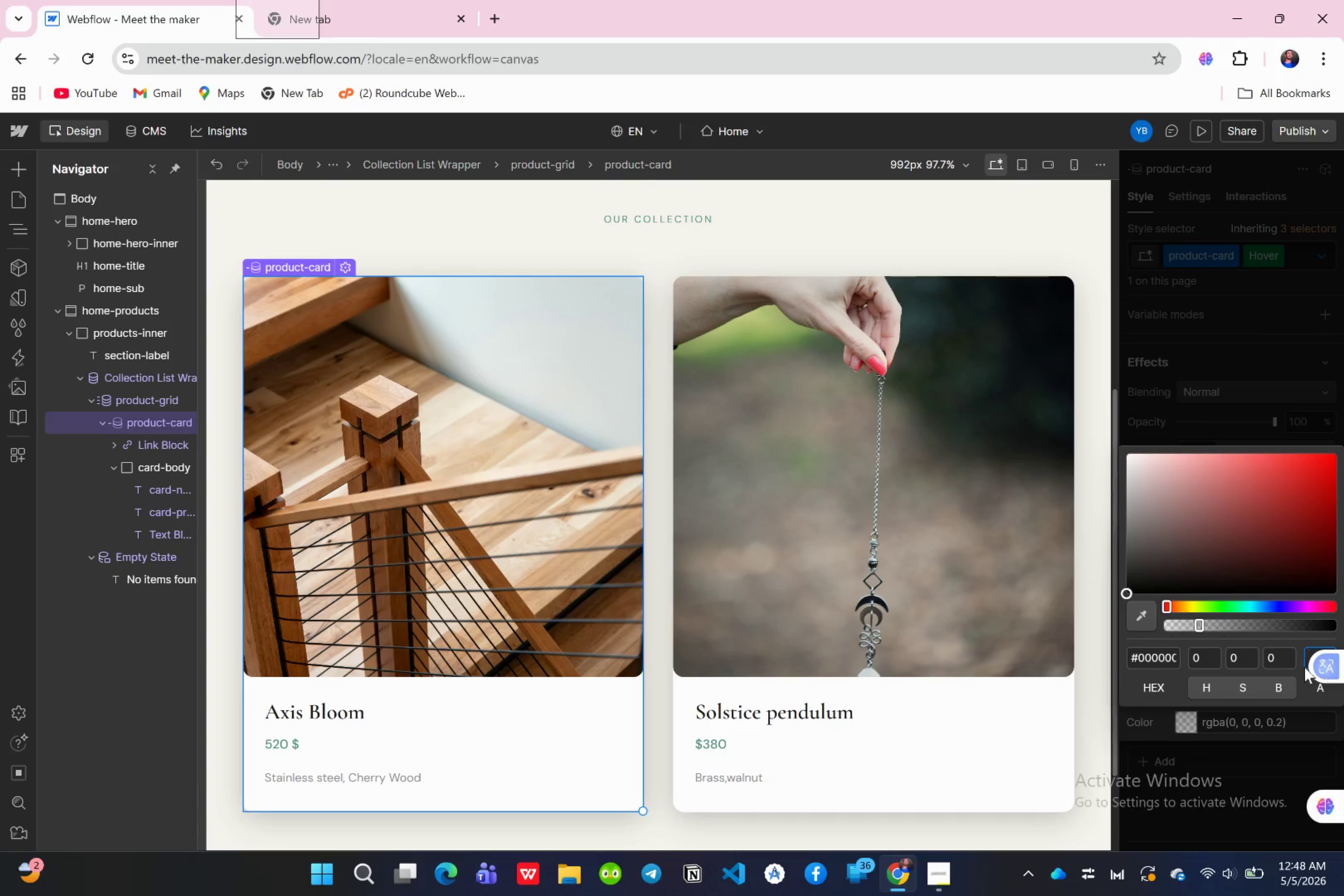 
type(0.12)
 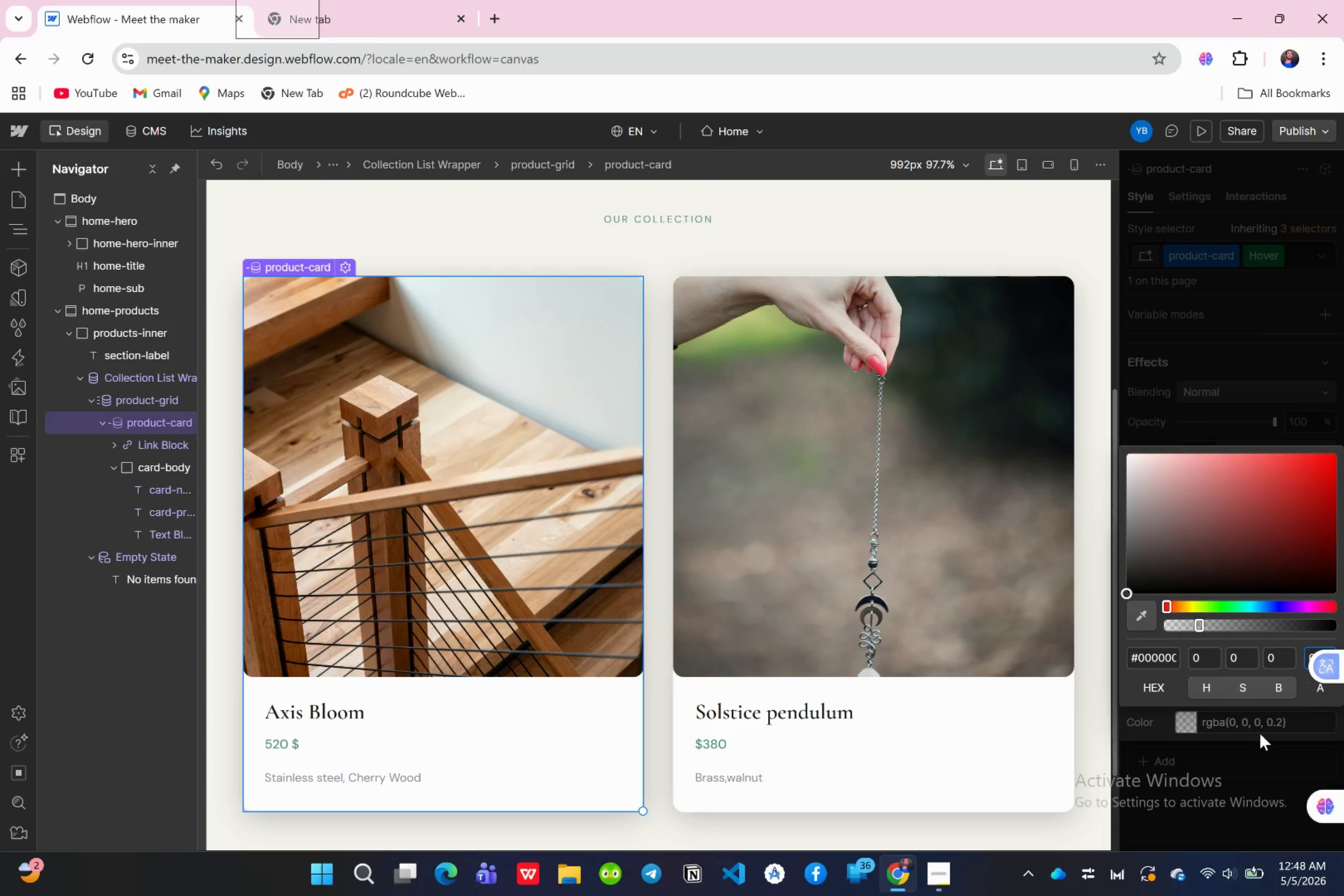 
left_click([1243, 749])
 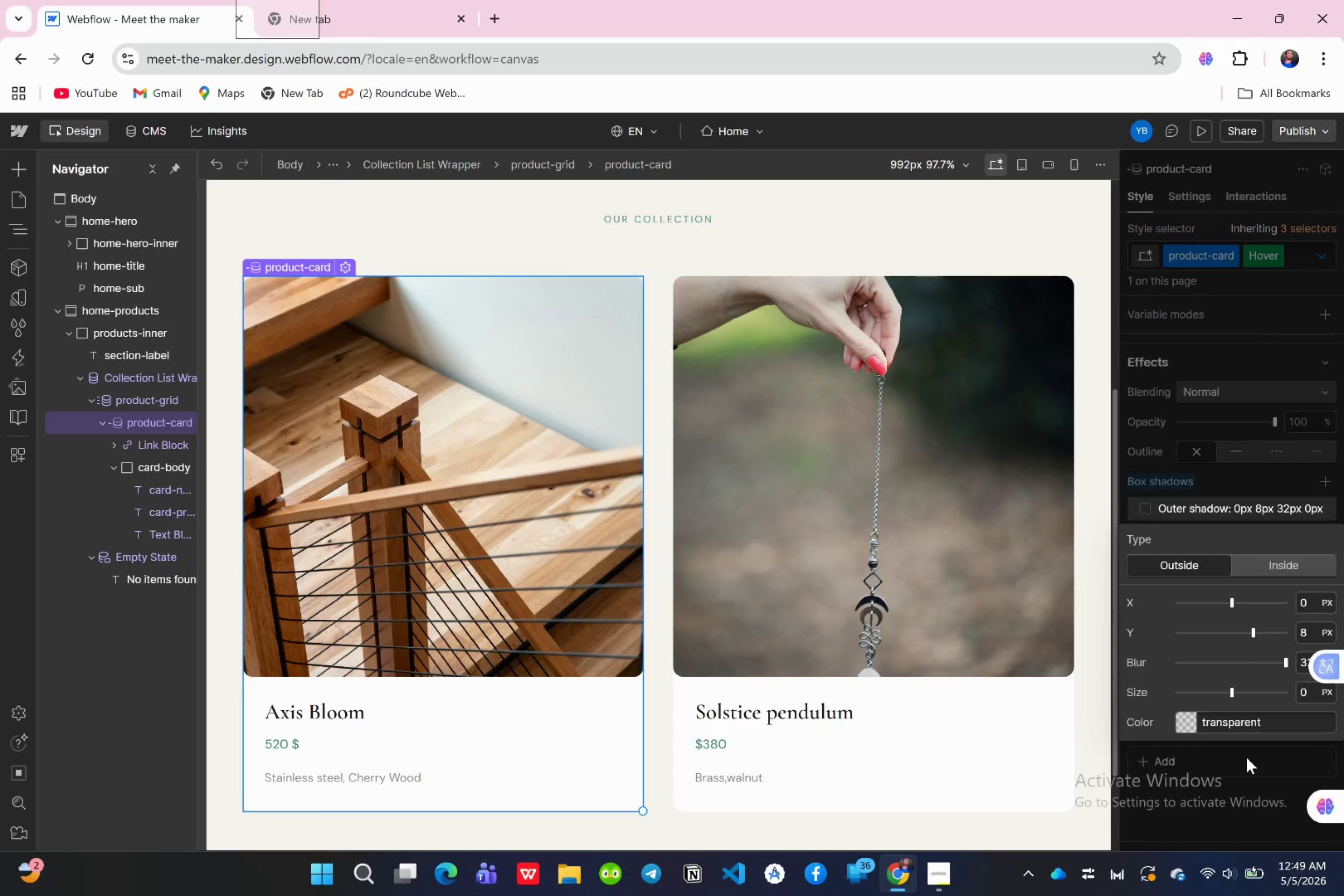 
wait(7.59)
 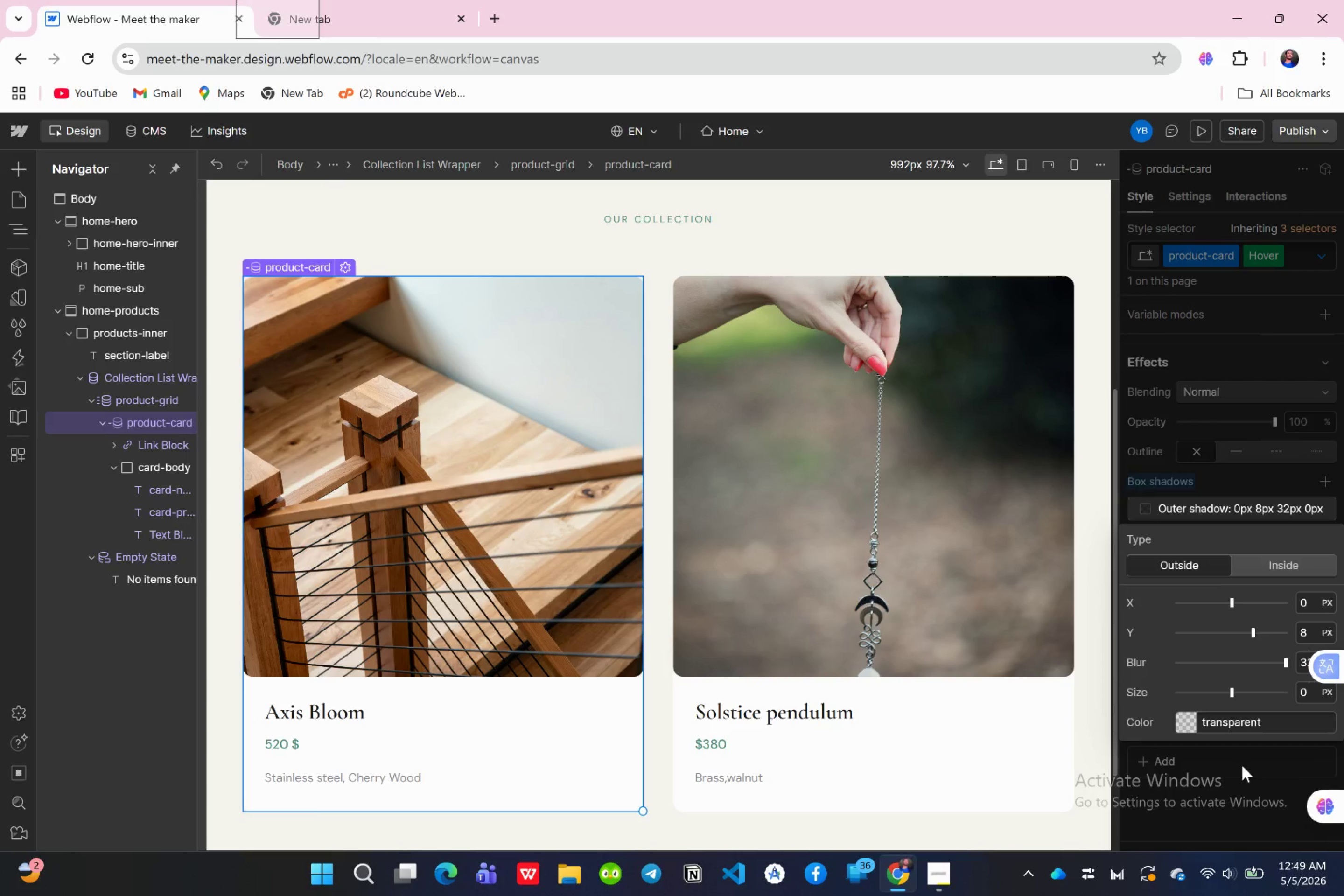 
left_click([1246, 757])
 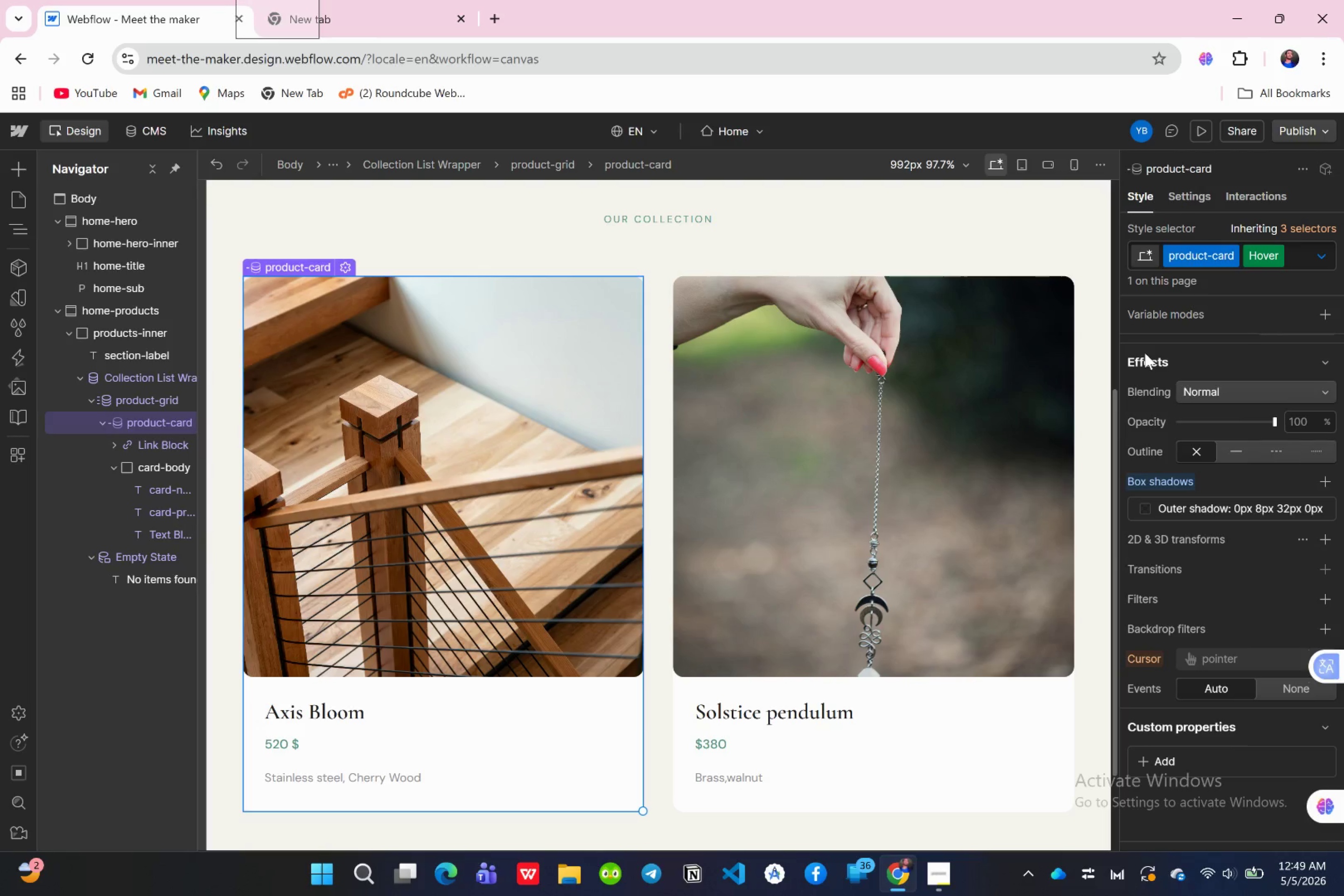 
wait(10.86)
 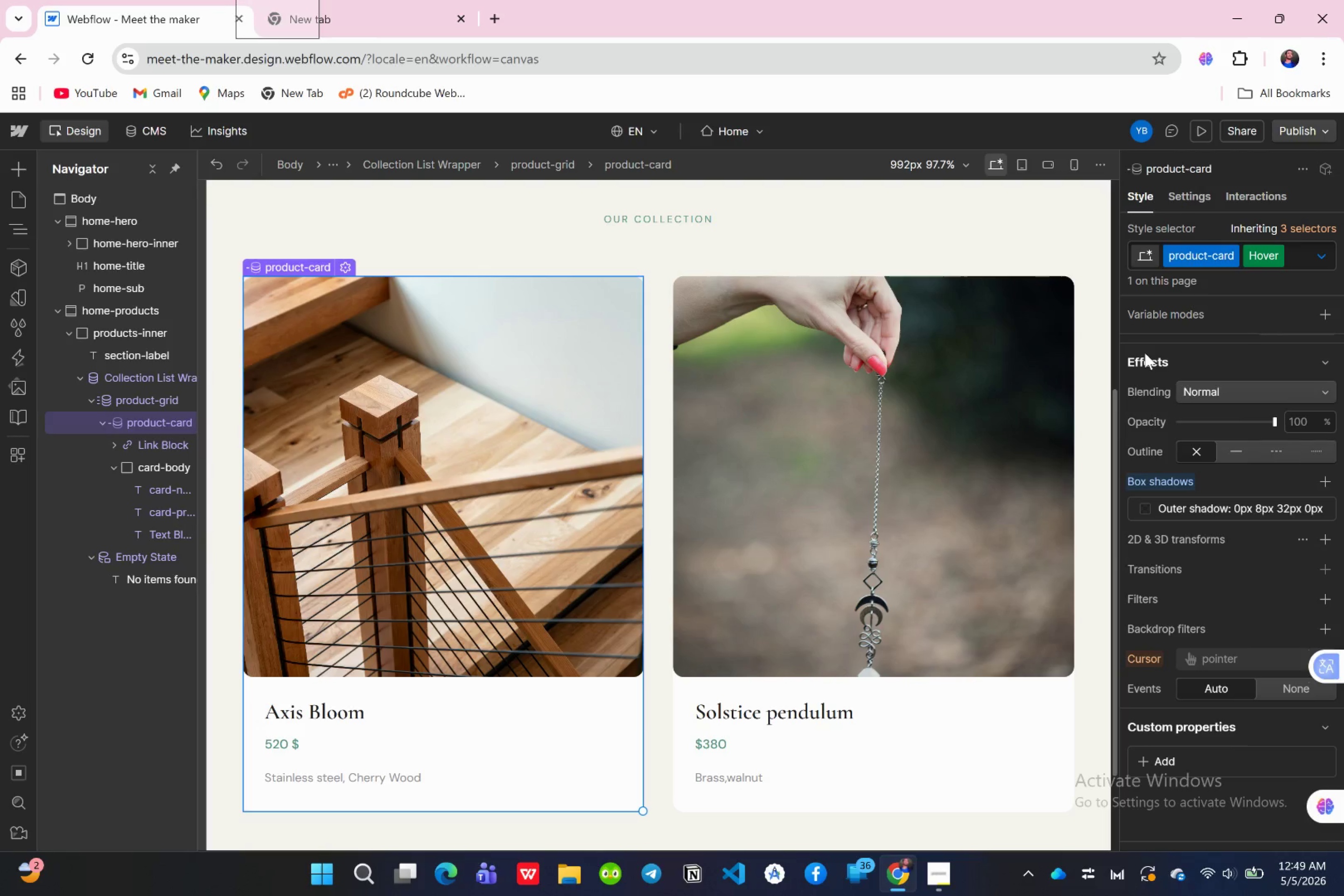 
left_click([146, 441])
 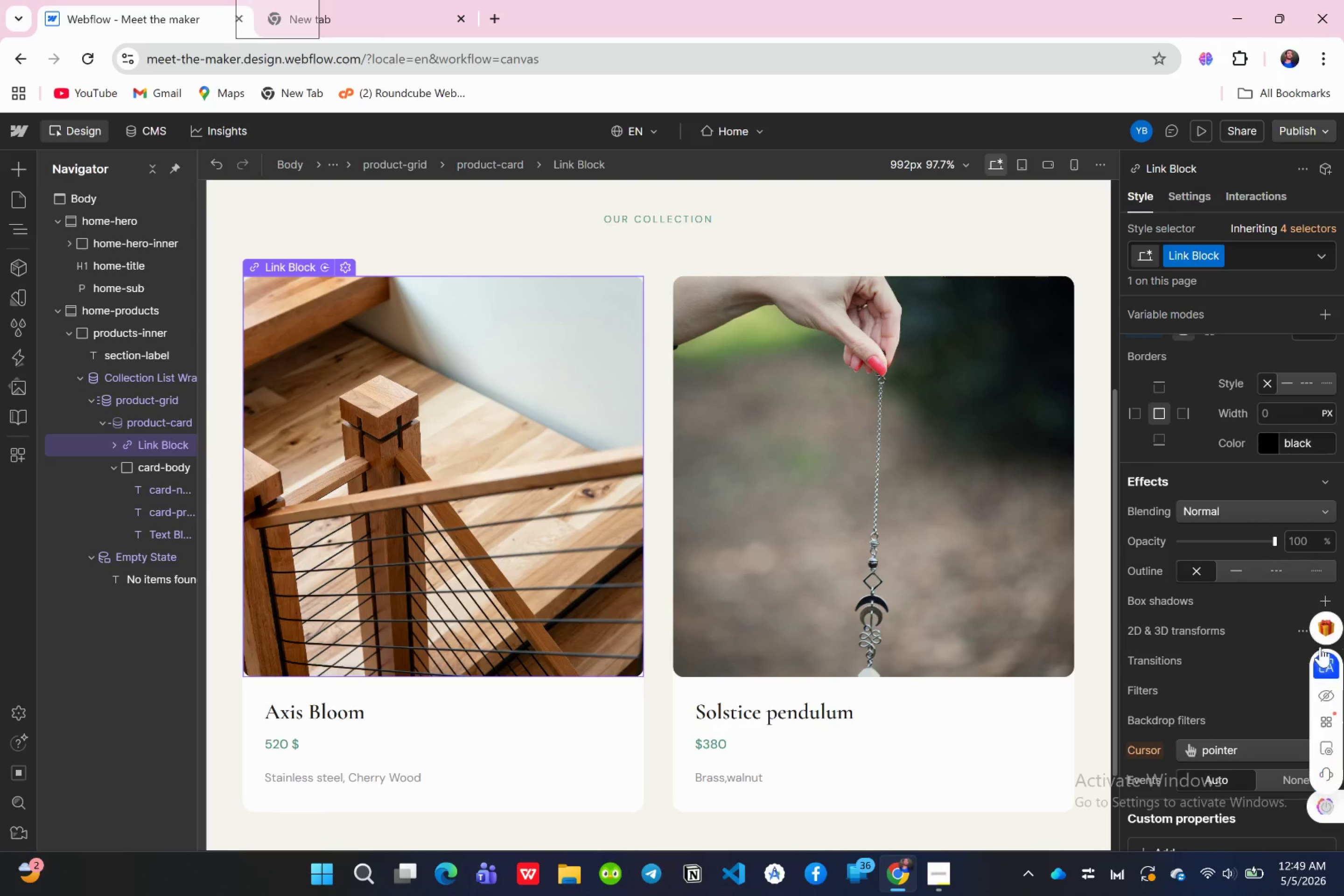 
scroll: coordinate [1272, 654], scroll_direction: down, amount: 2.0
 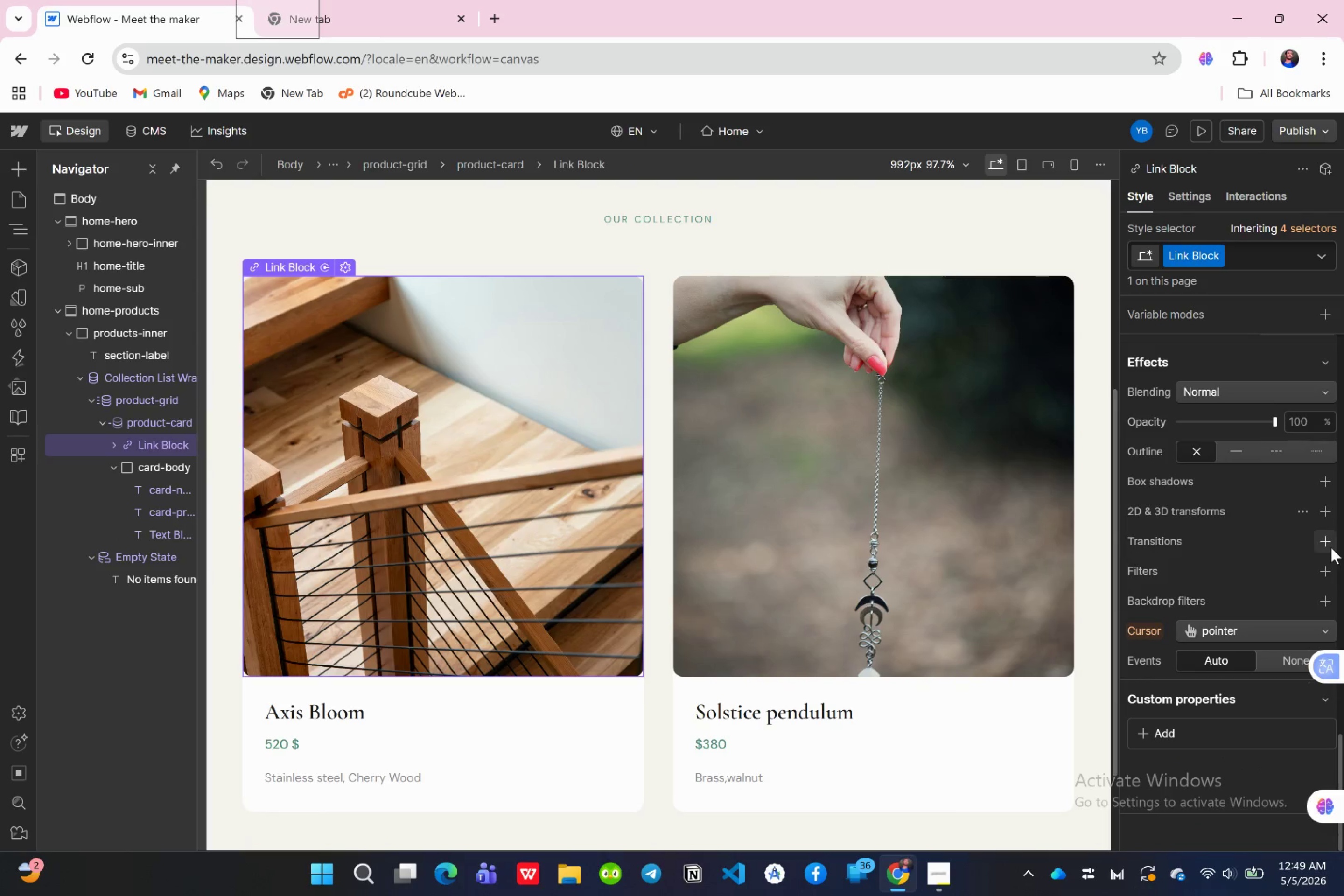 
left_click([1331, 547])
 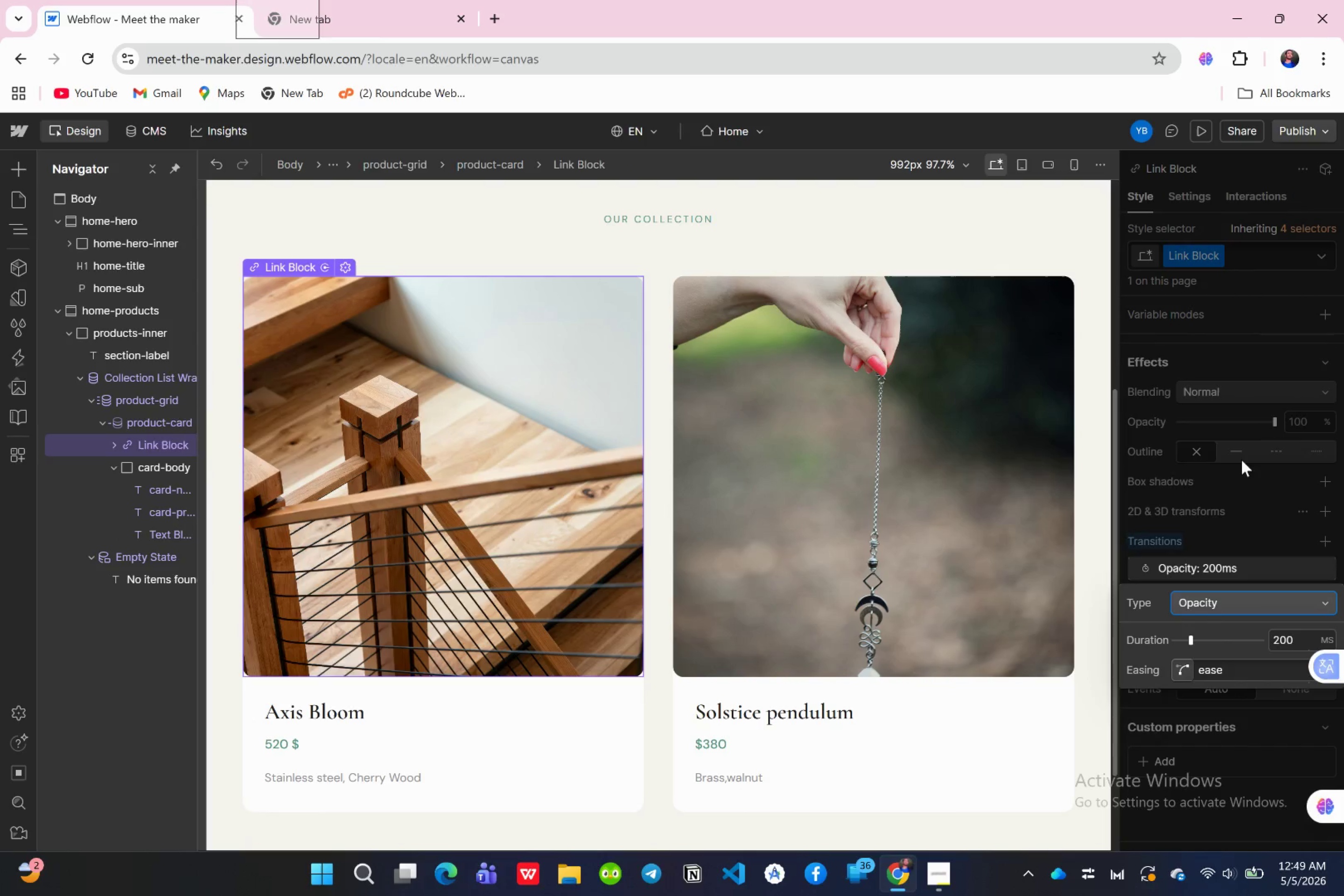 
left_click([1238, 462])
 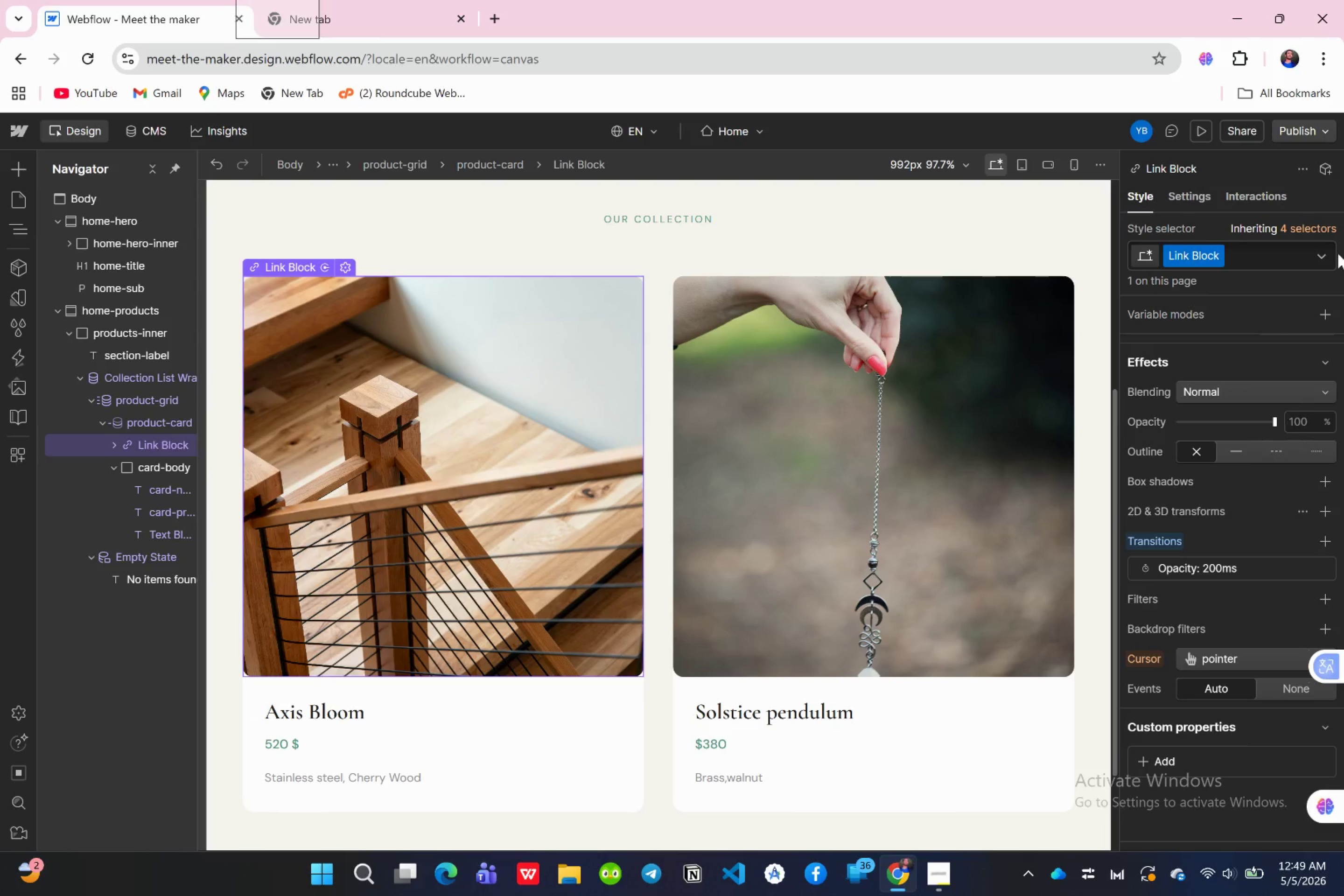 
left_click([1327, 253])
 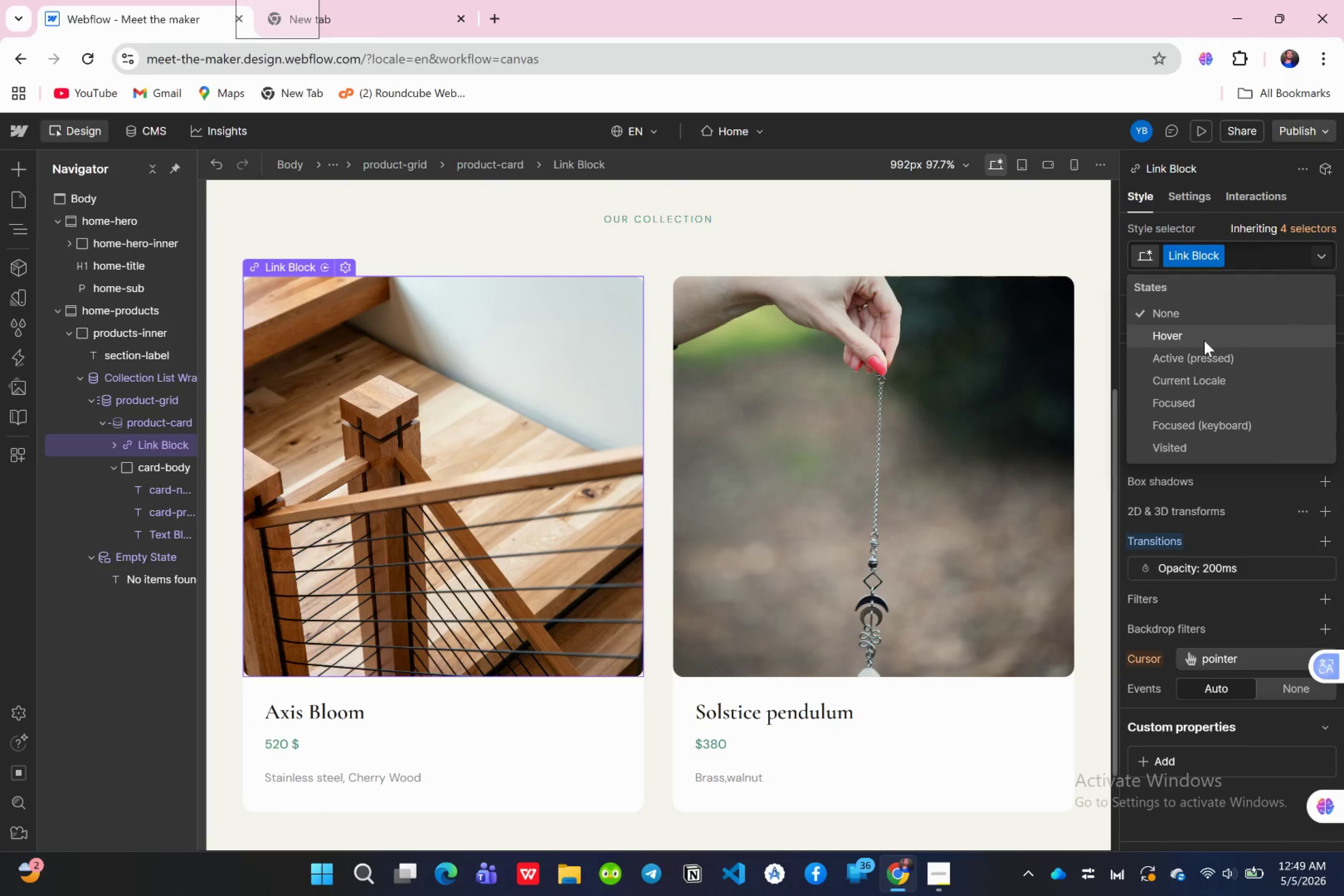 
left_click([1202, 342])
 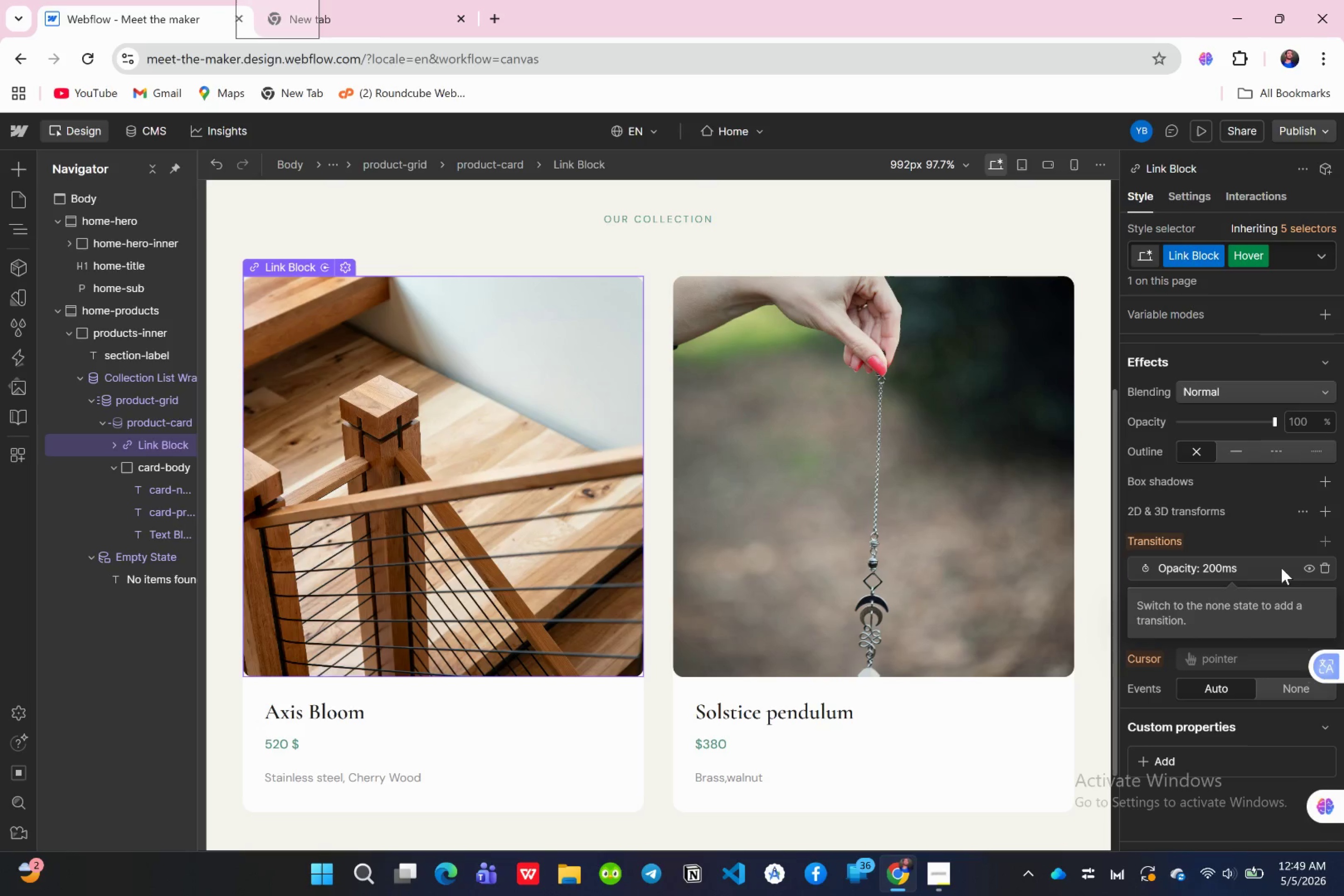 
left_click([1323, 568])
 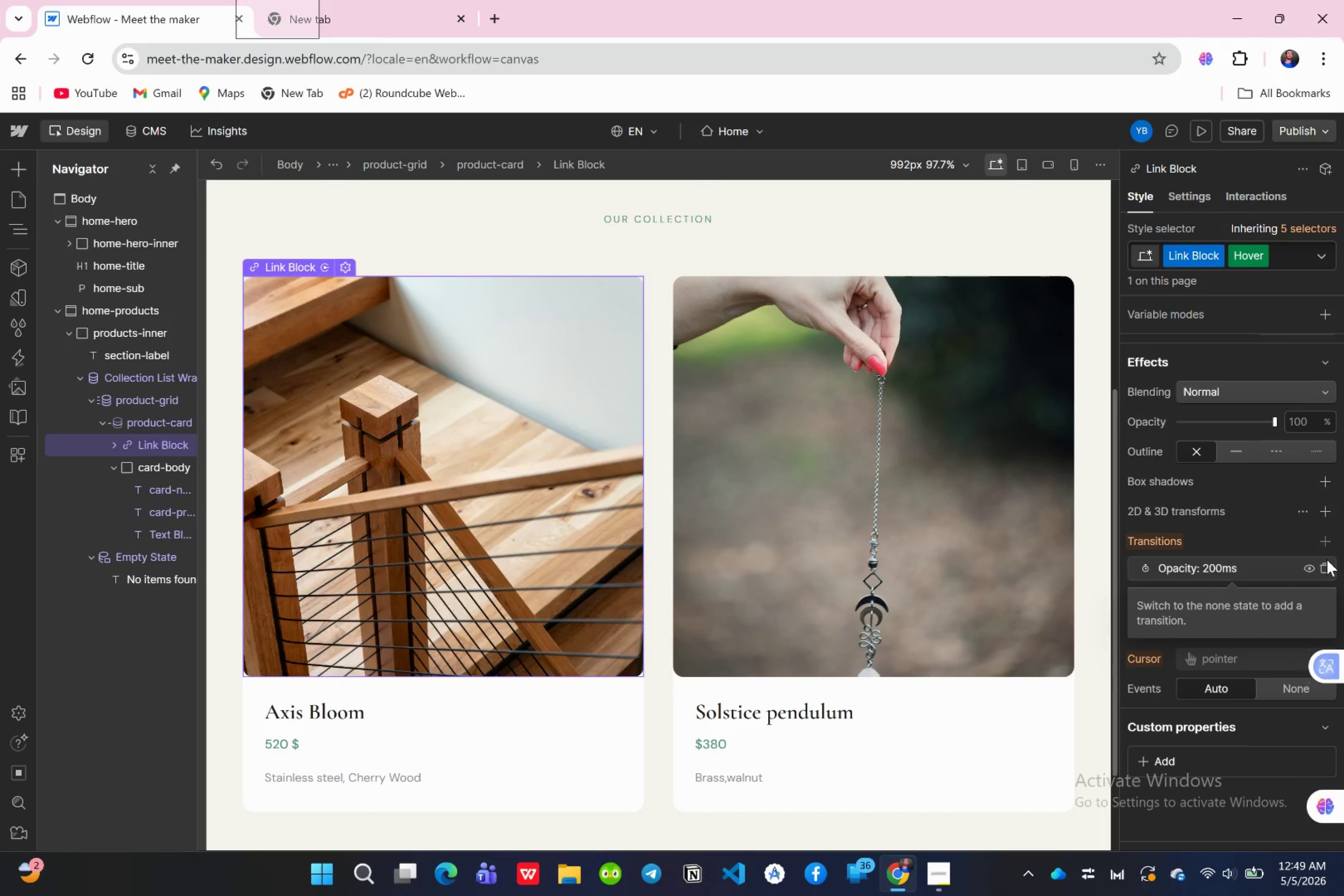 
left_click([1325, 563])
 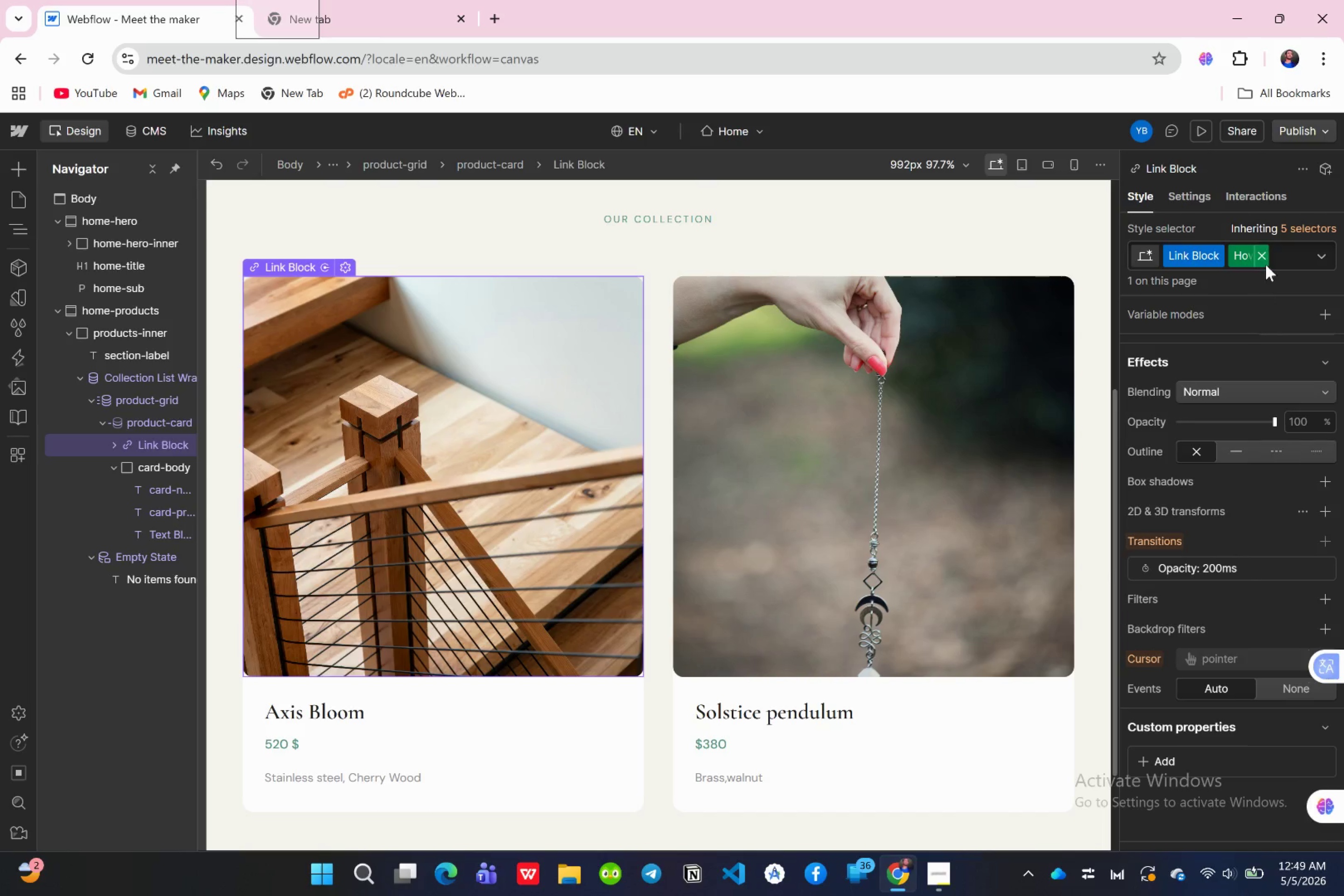 
wait(14.18)
 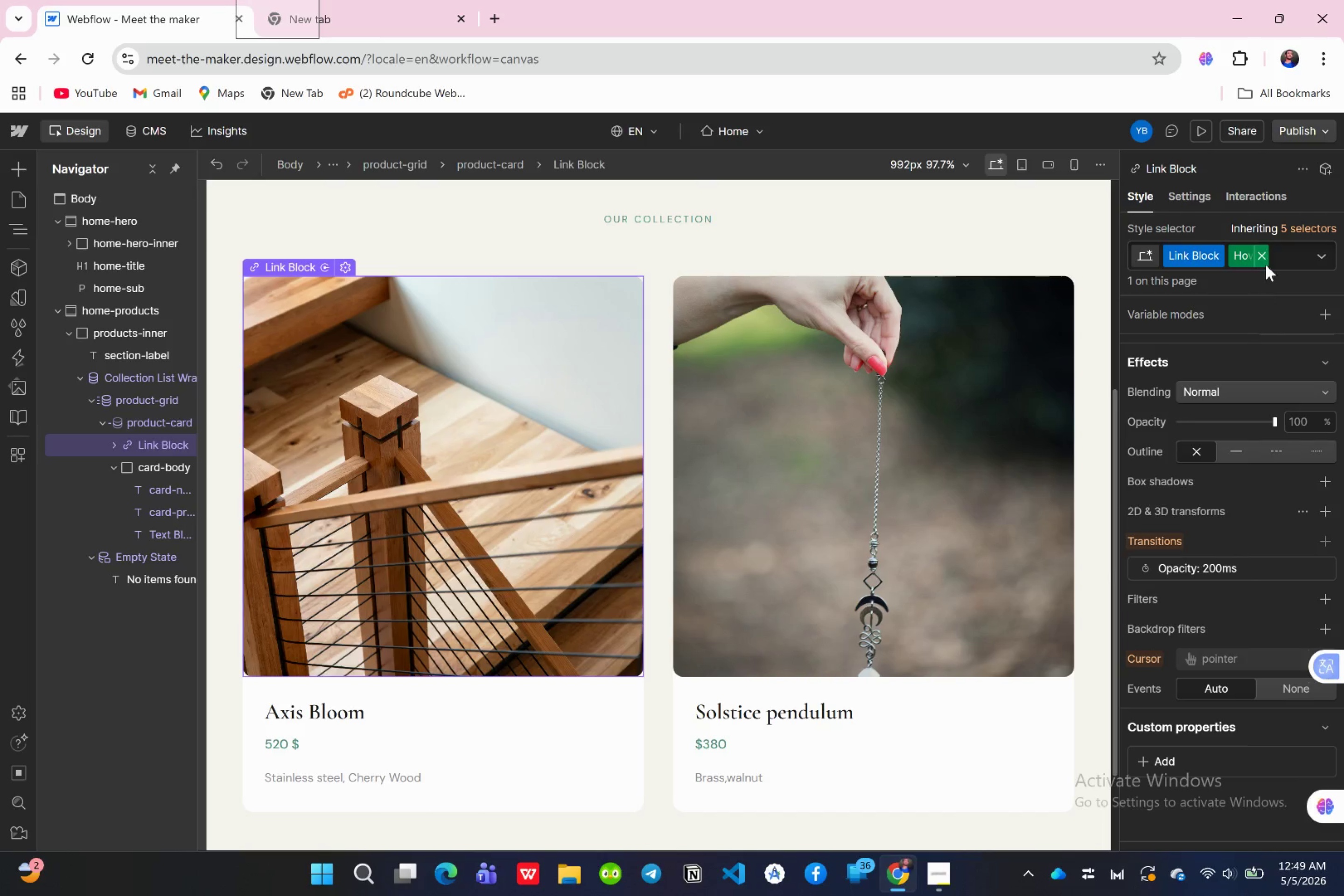 
left_click([1203, 124])
 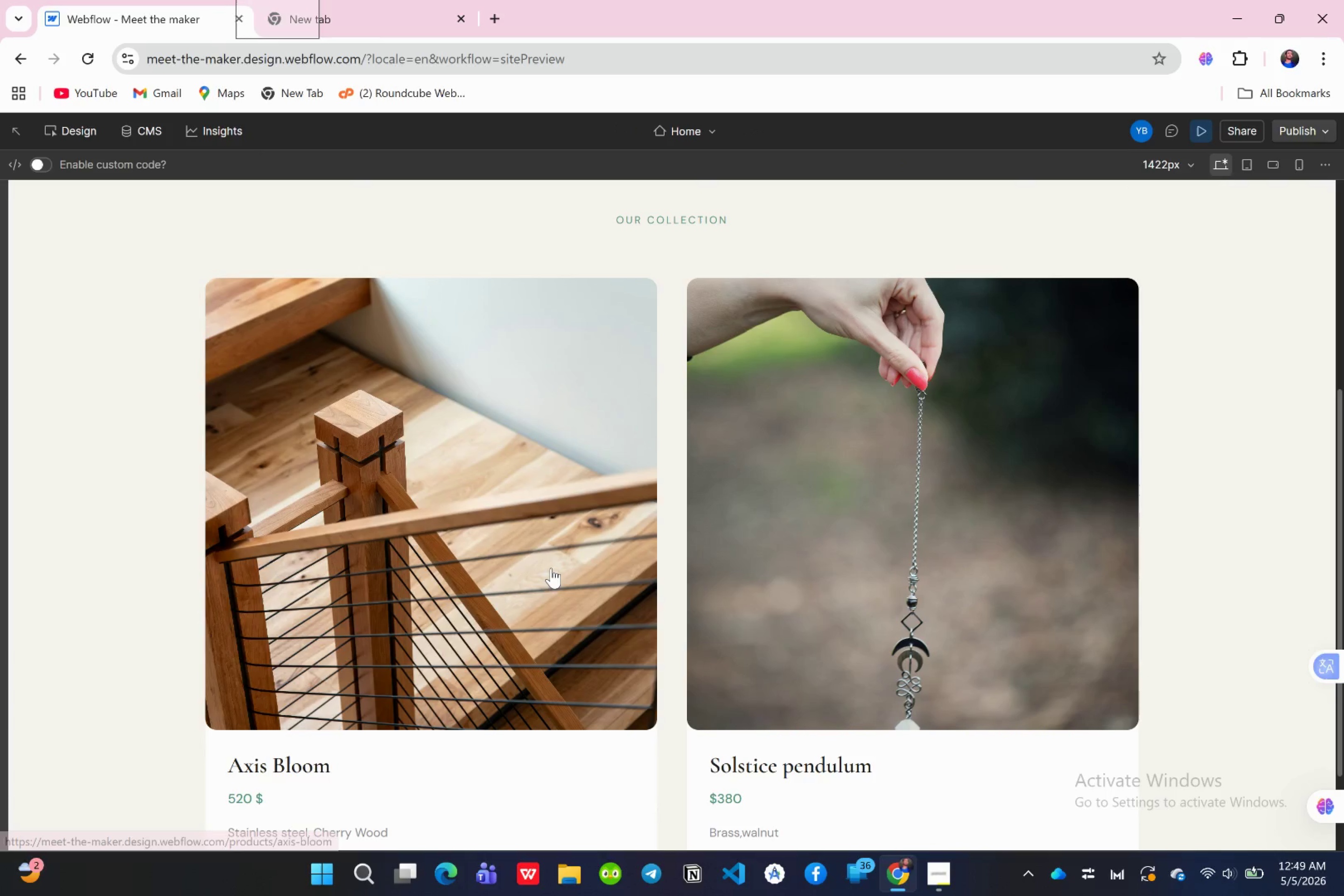 
scroll: coordinate [551, 568], scroll_direction: down, amount: 1.0
 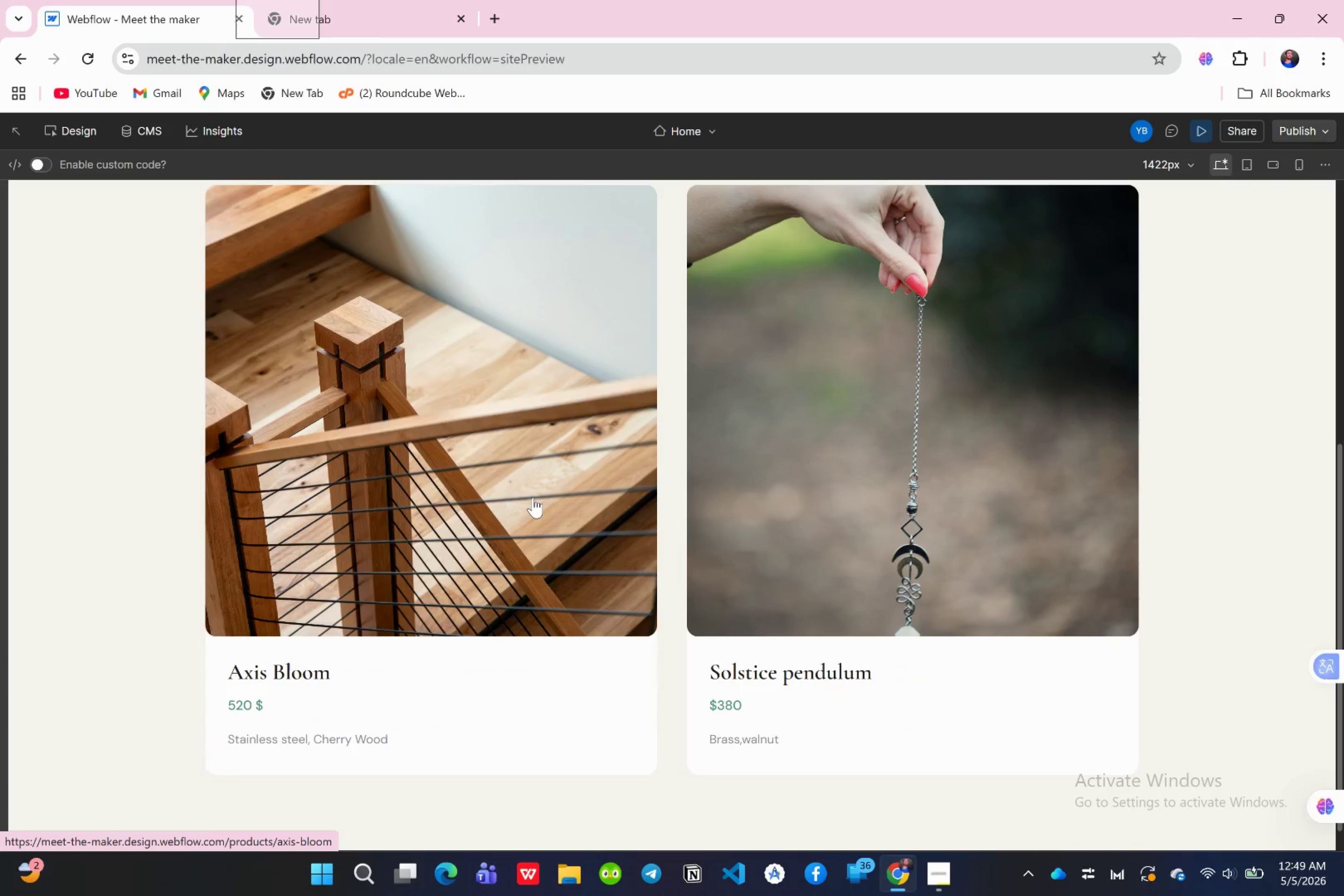 
left_click([533, 497])
 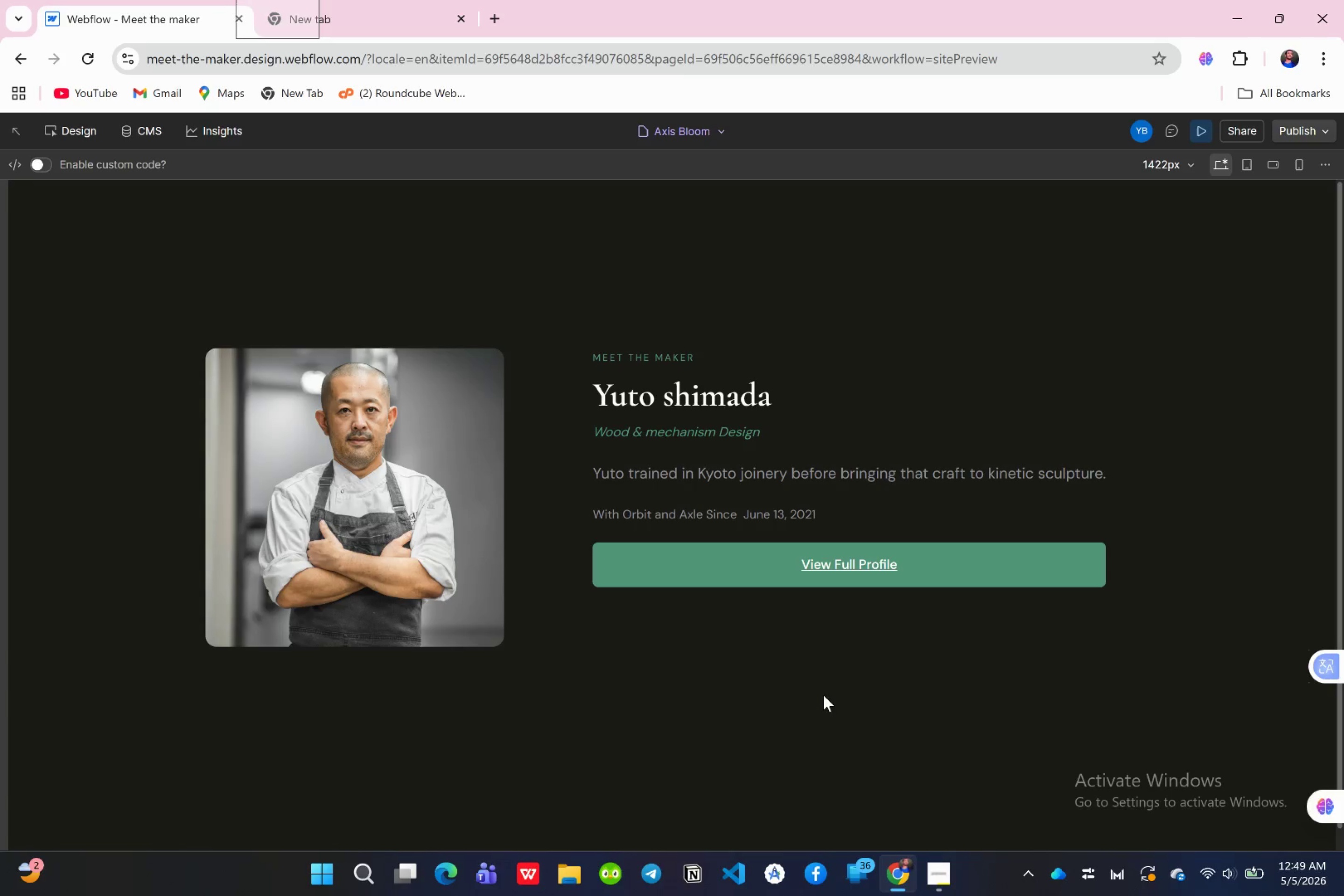 
scroll: coordinate [721, 438], scroll_direction: down, amount: 1.0
 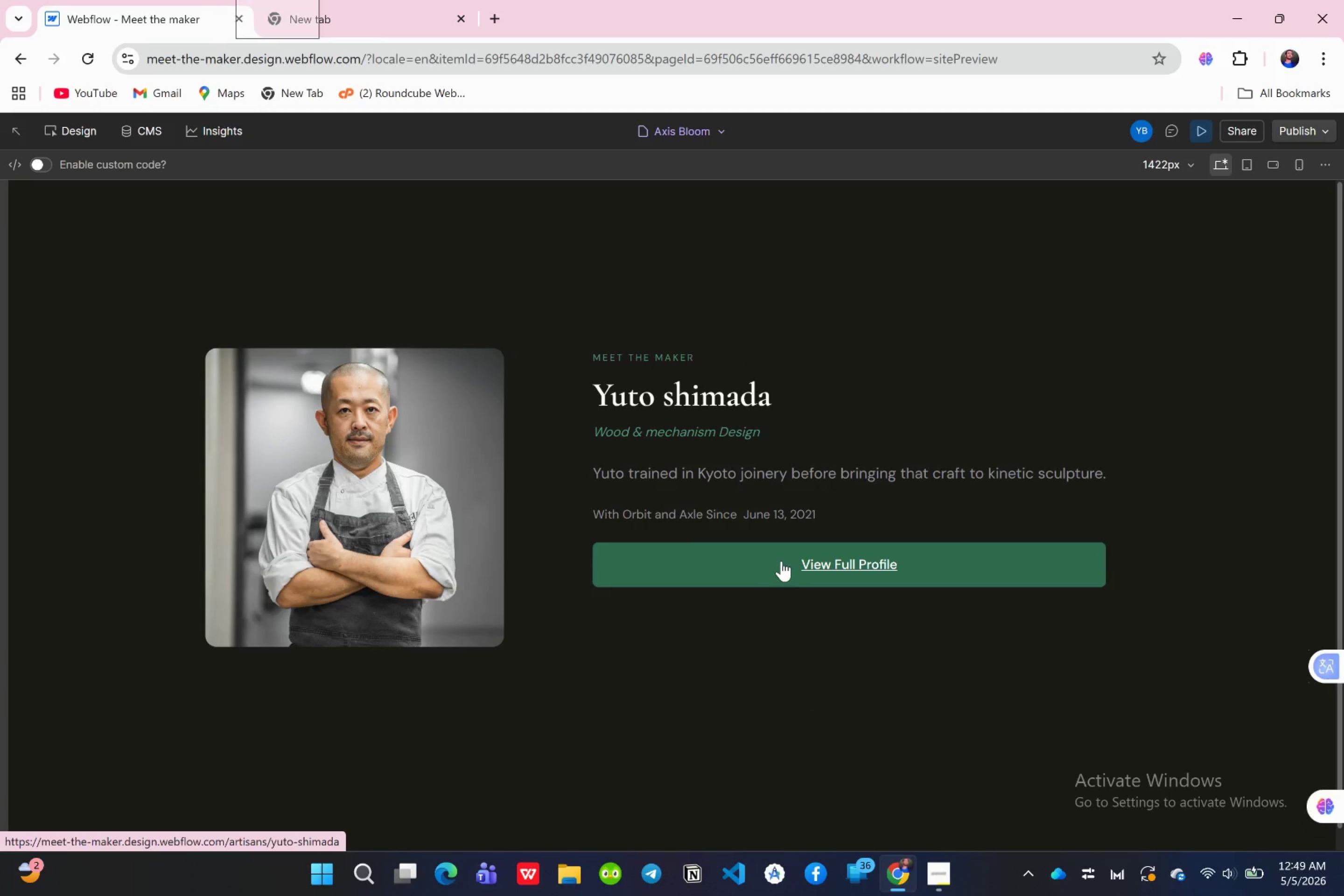 
left_click([781, 561])
 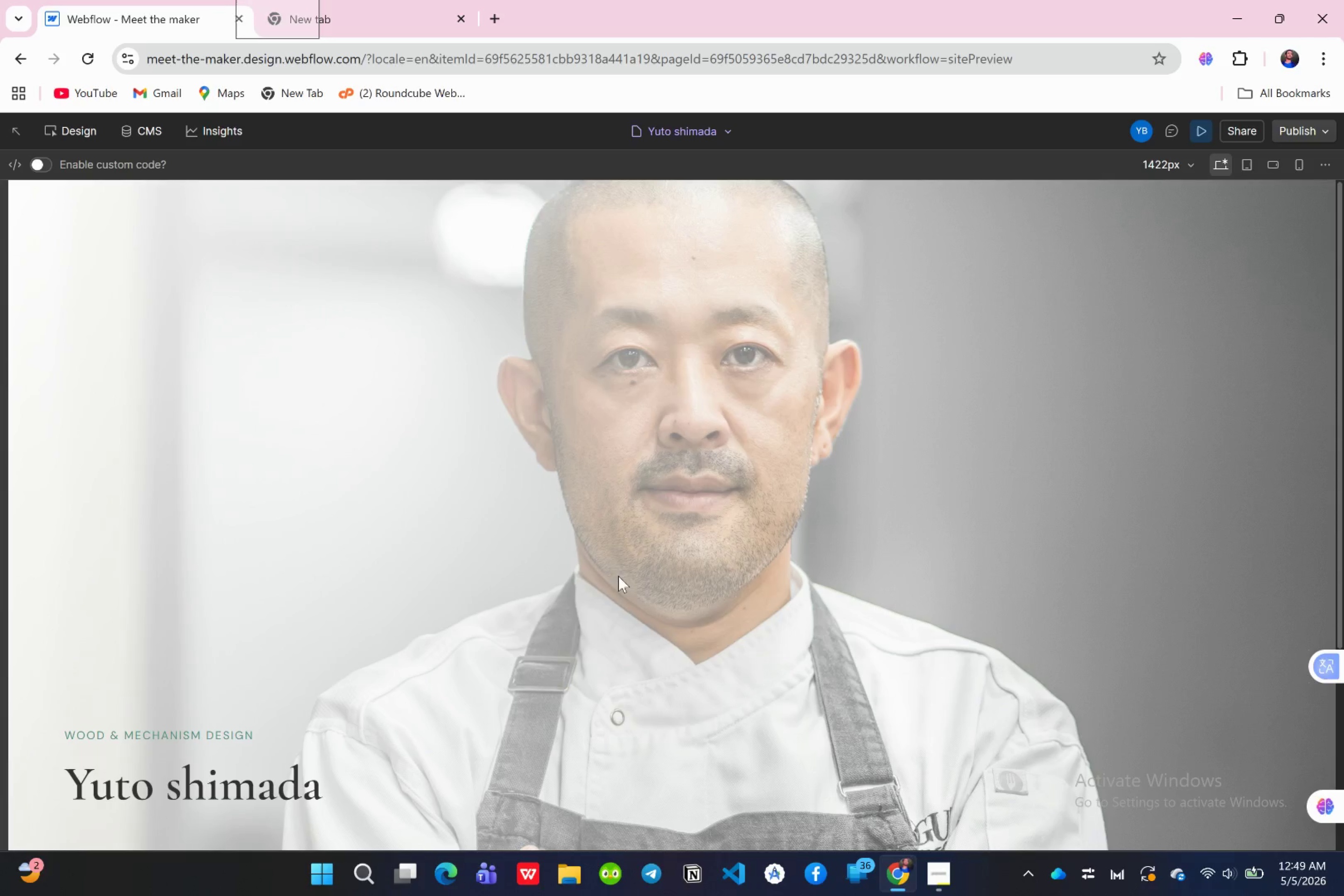 
scroll: coordinate [698, 553], scroll_direction: down, amount: 7.0
 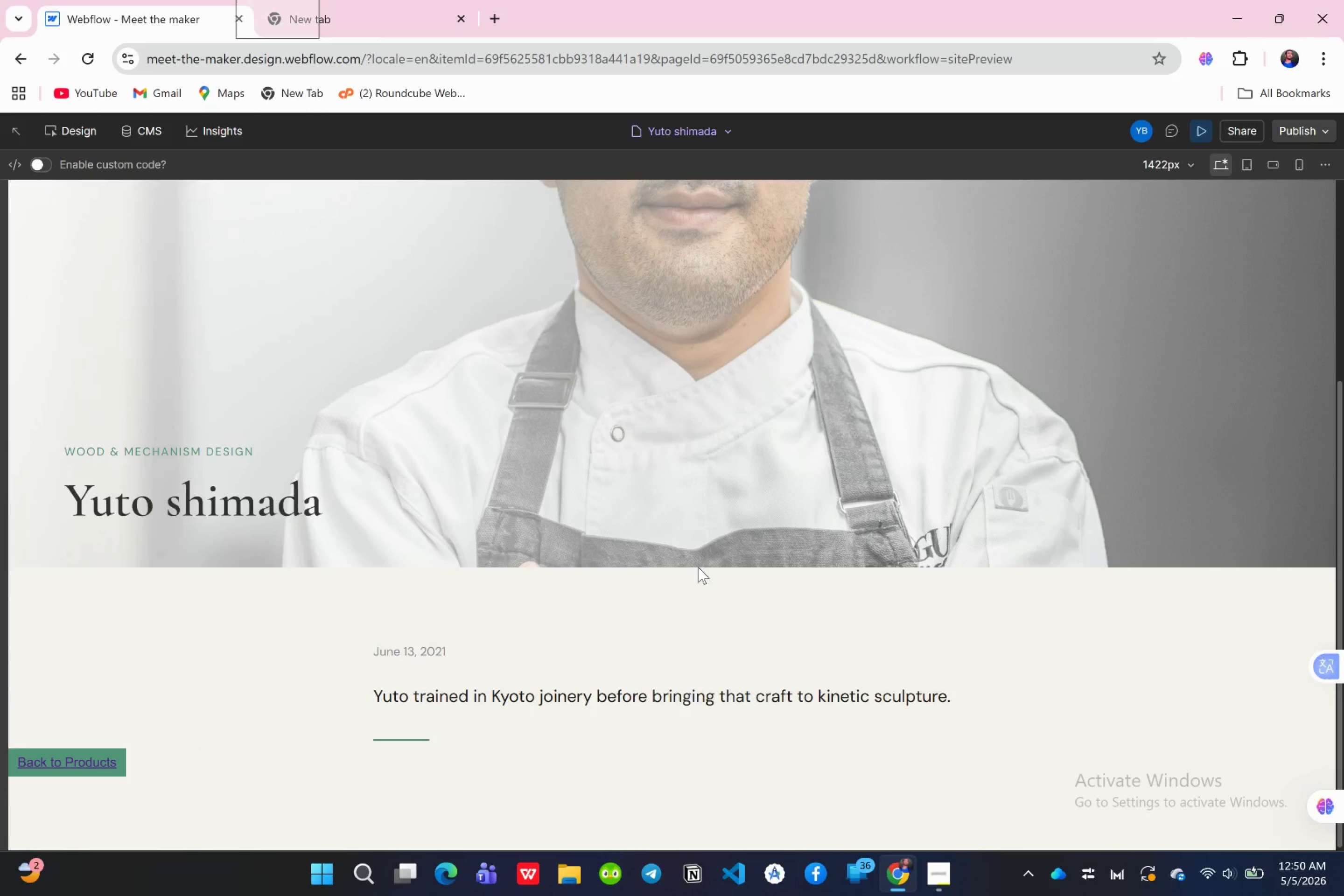 
scroll: coordinate [697, 579], scroll_direction: up, amount: 6.0
 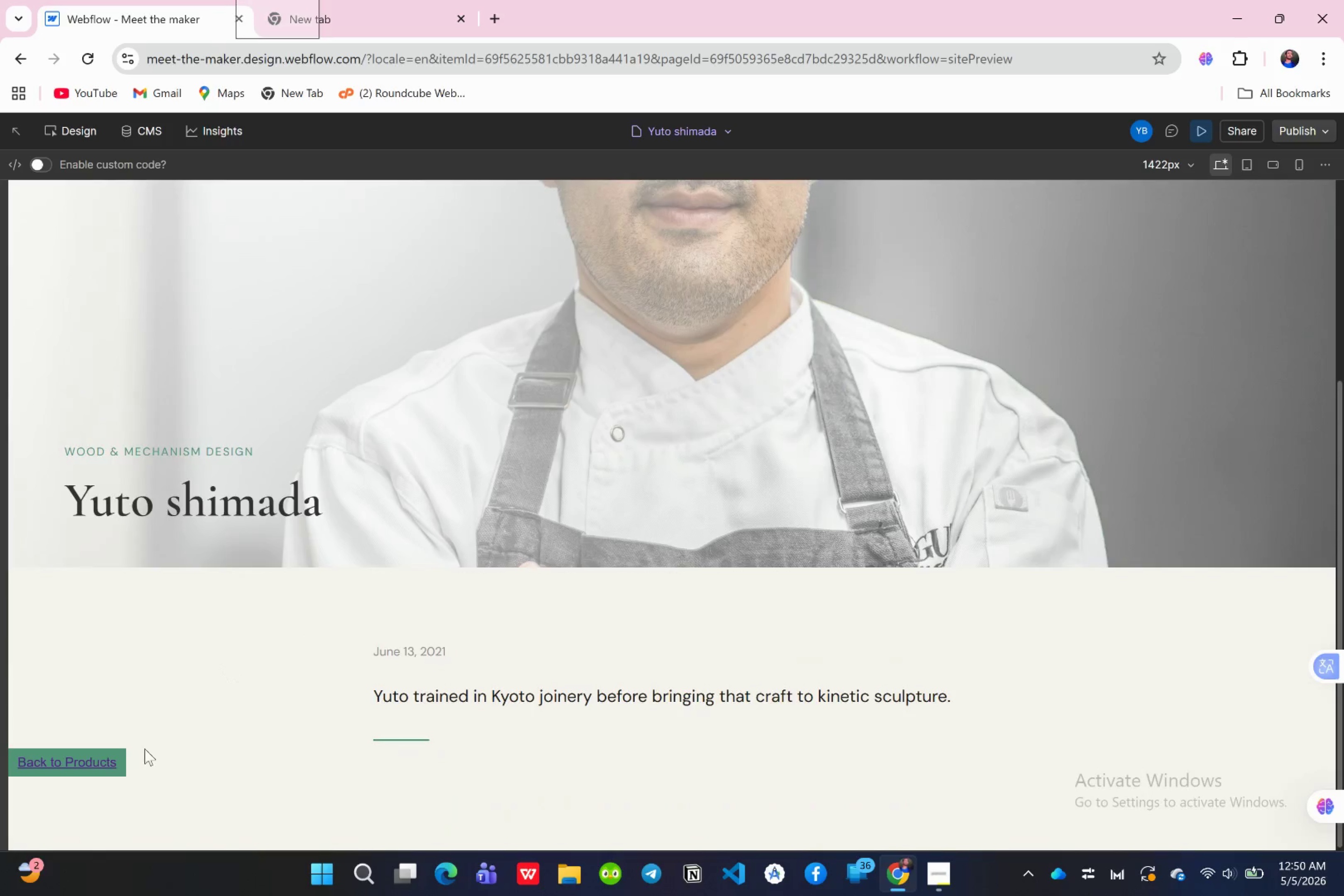 
left_click([52, 768])
 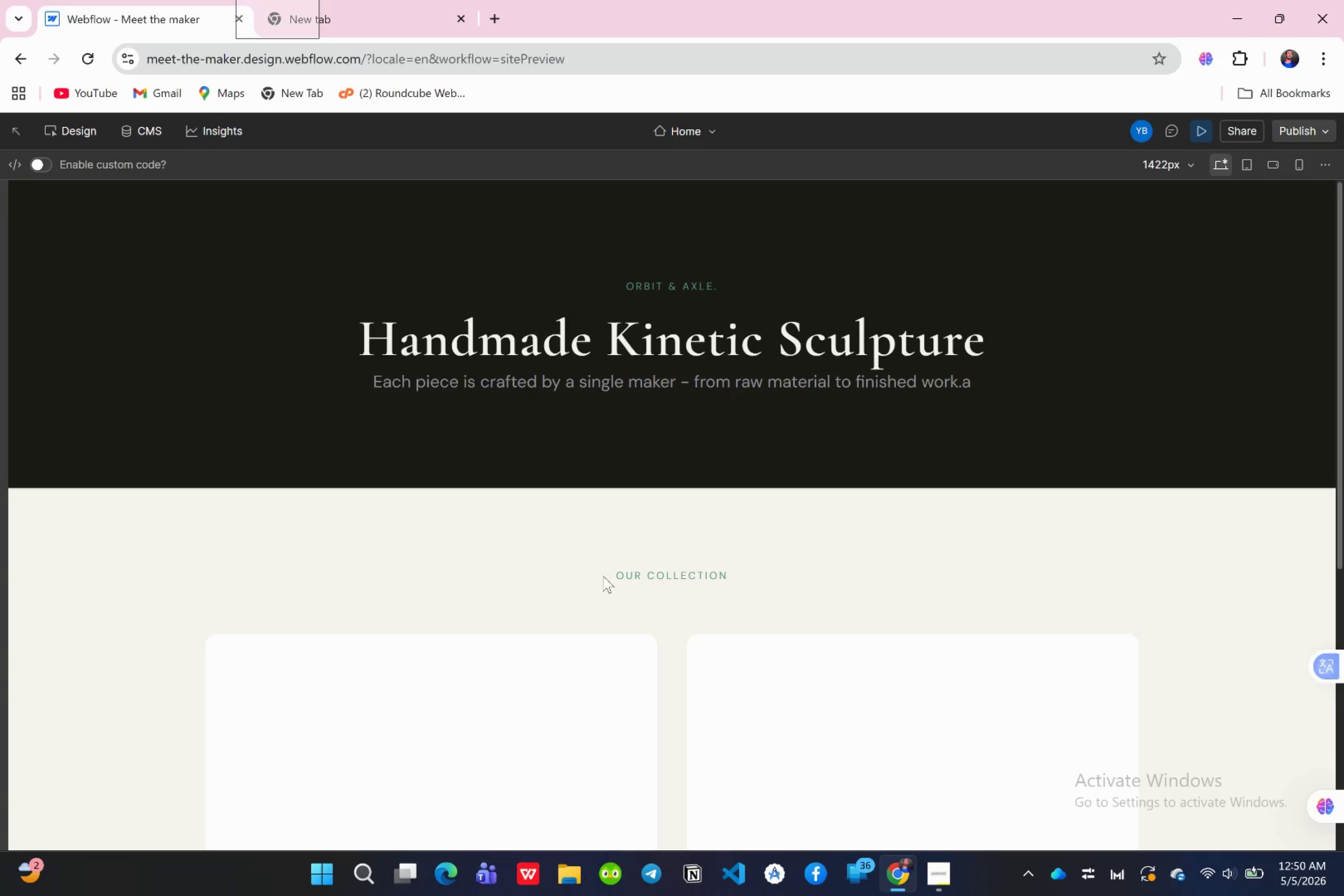 
scroll: coordinate [607, 584], scroll_direction: down, amount: 6.0
 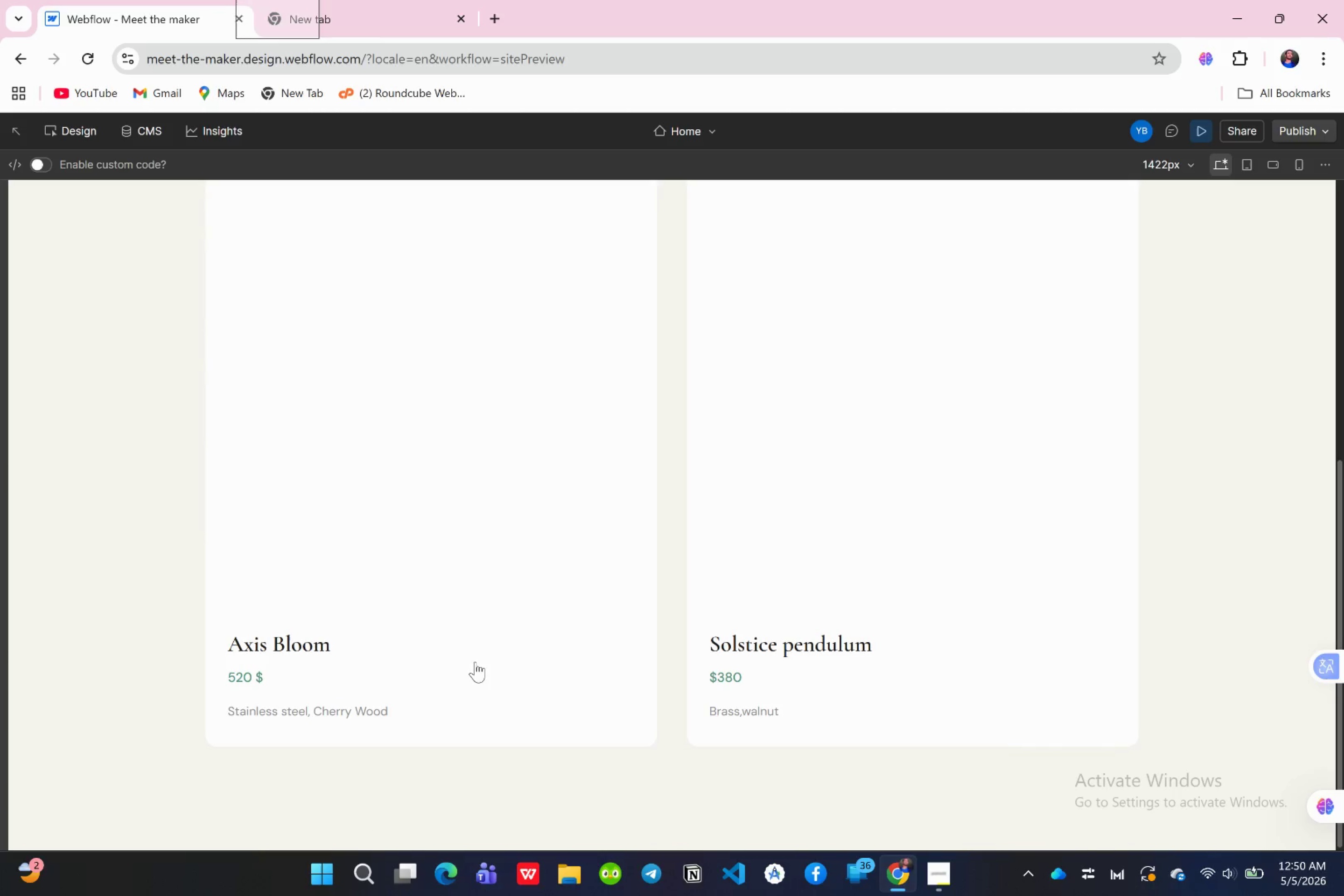 
scroll: coordinate [456, 628], scroll_direction: up, amount: 1.0
 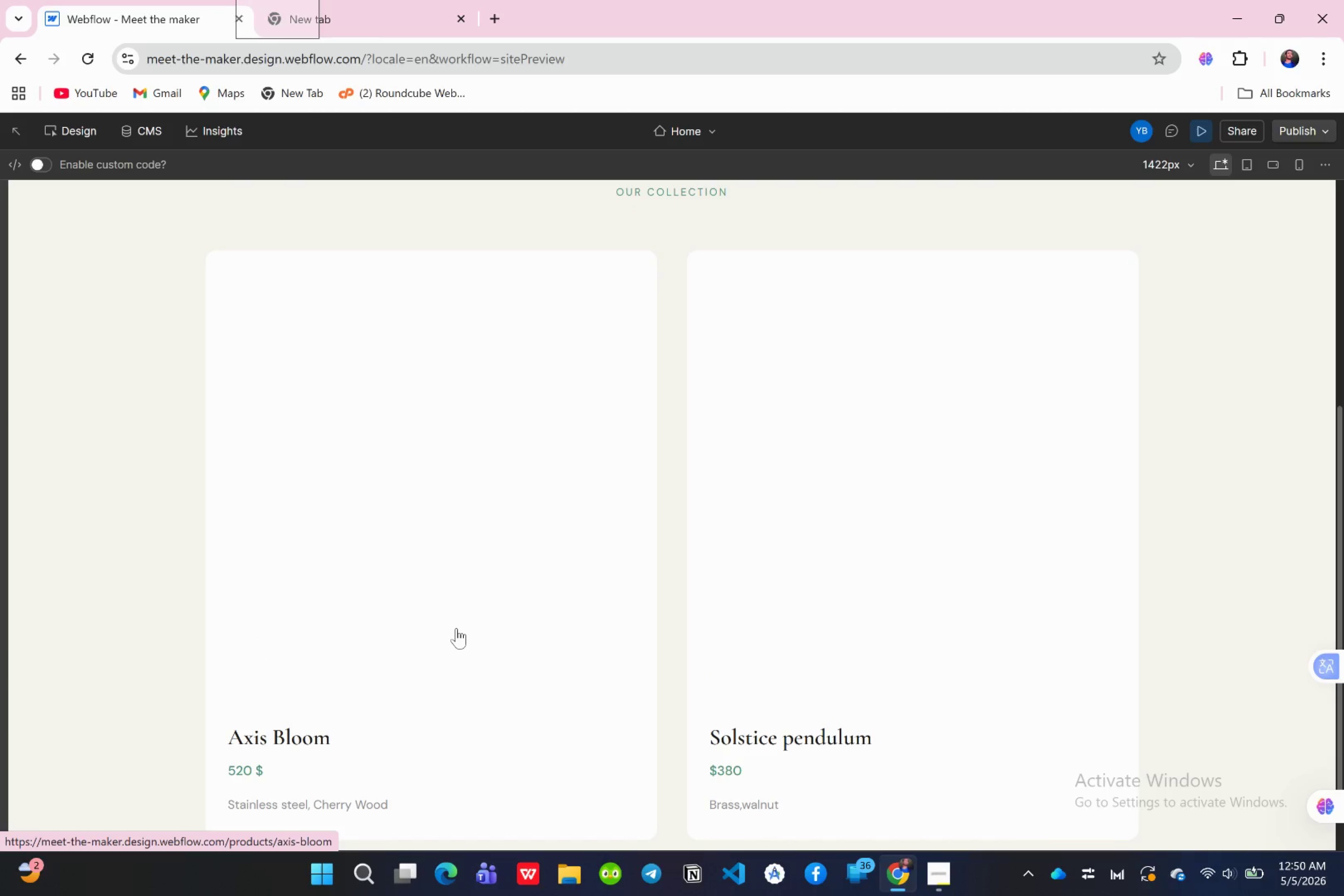 
scroll: coordinate [456, 628], scroll_direction: down, amount: 2.0
 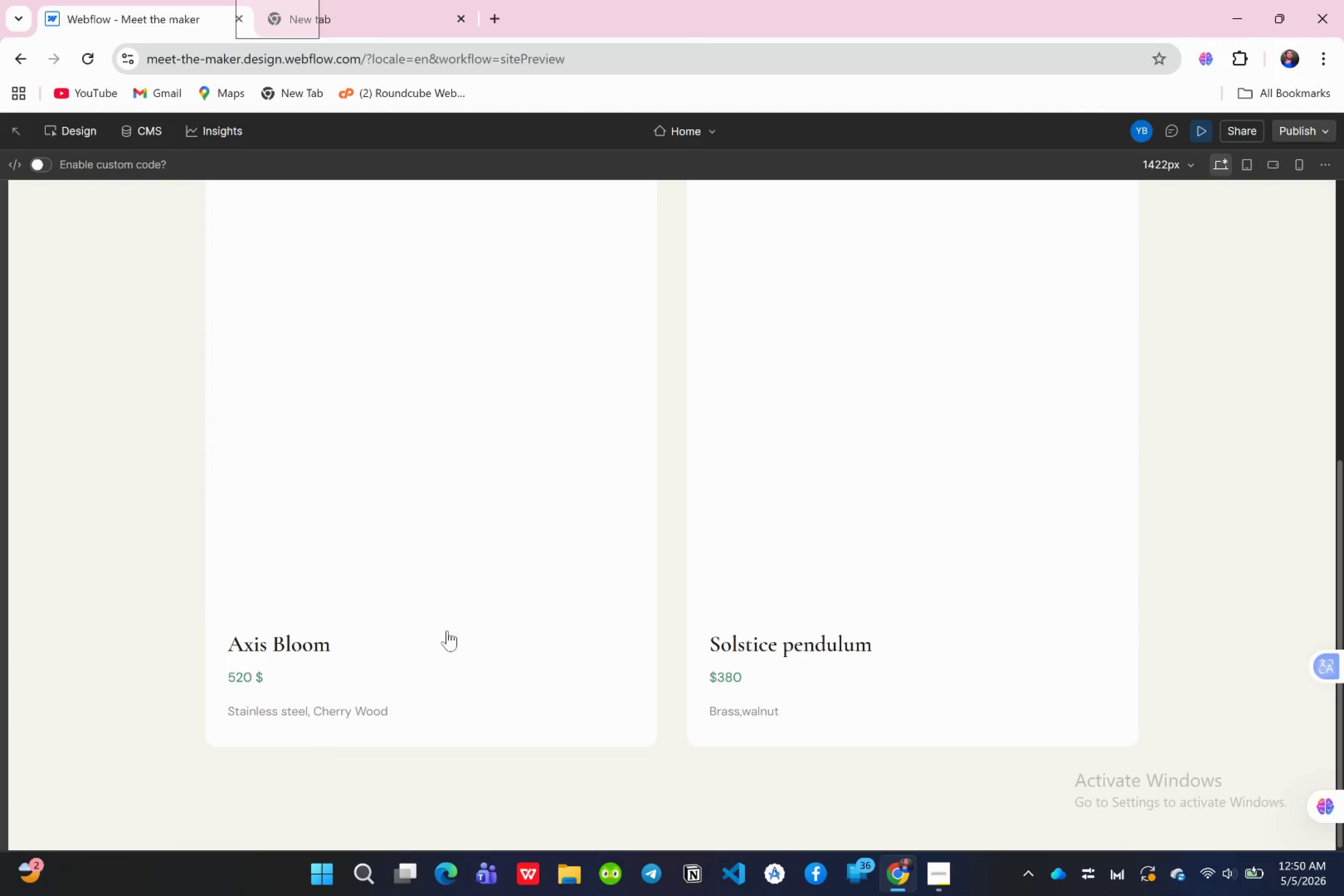 
wait(15.2)
 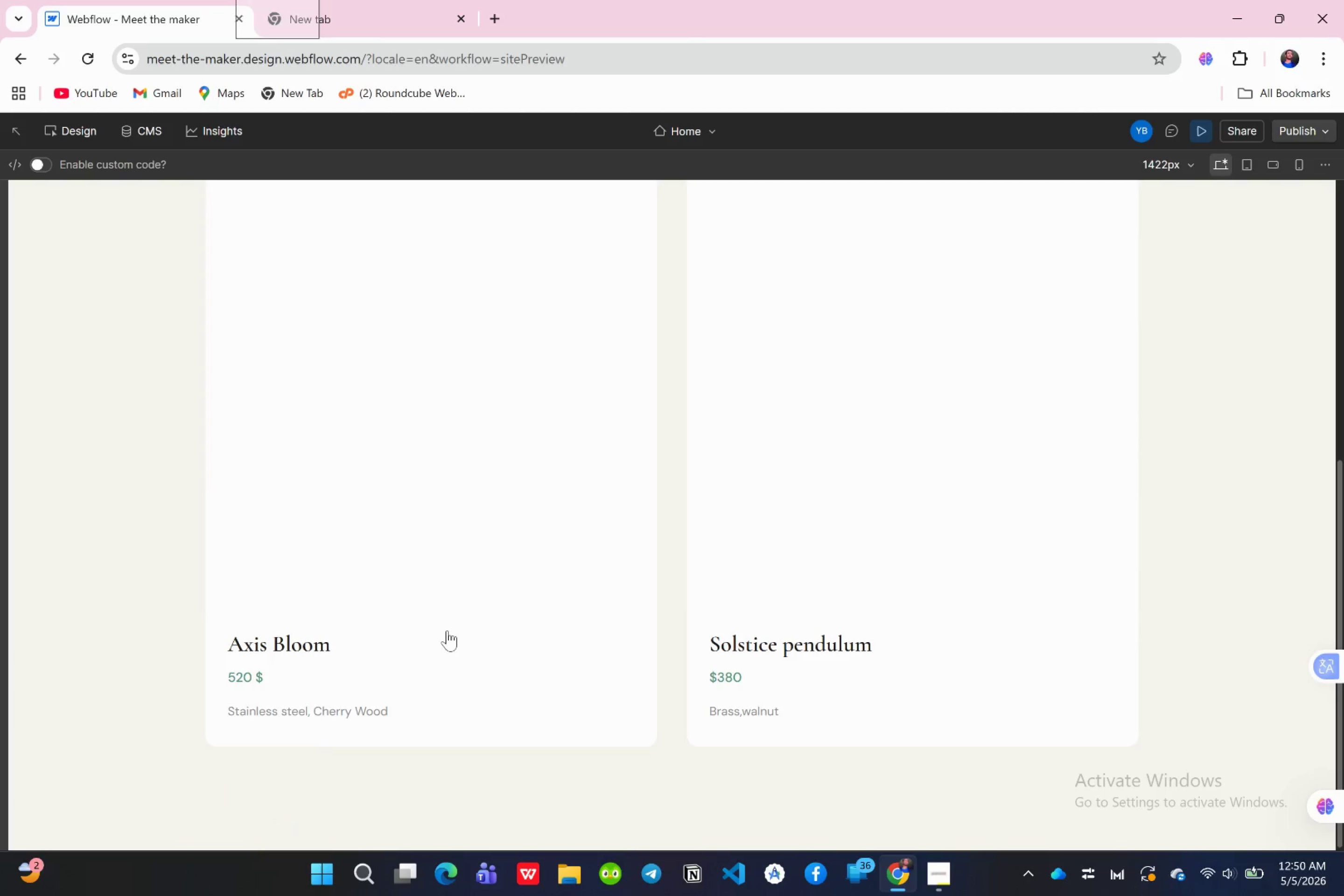 
scroll: coordinate [446, 630], scroll_direction: up, amount: 8.0
 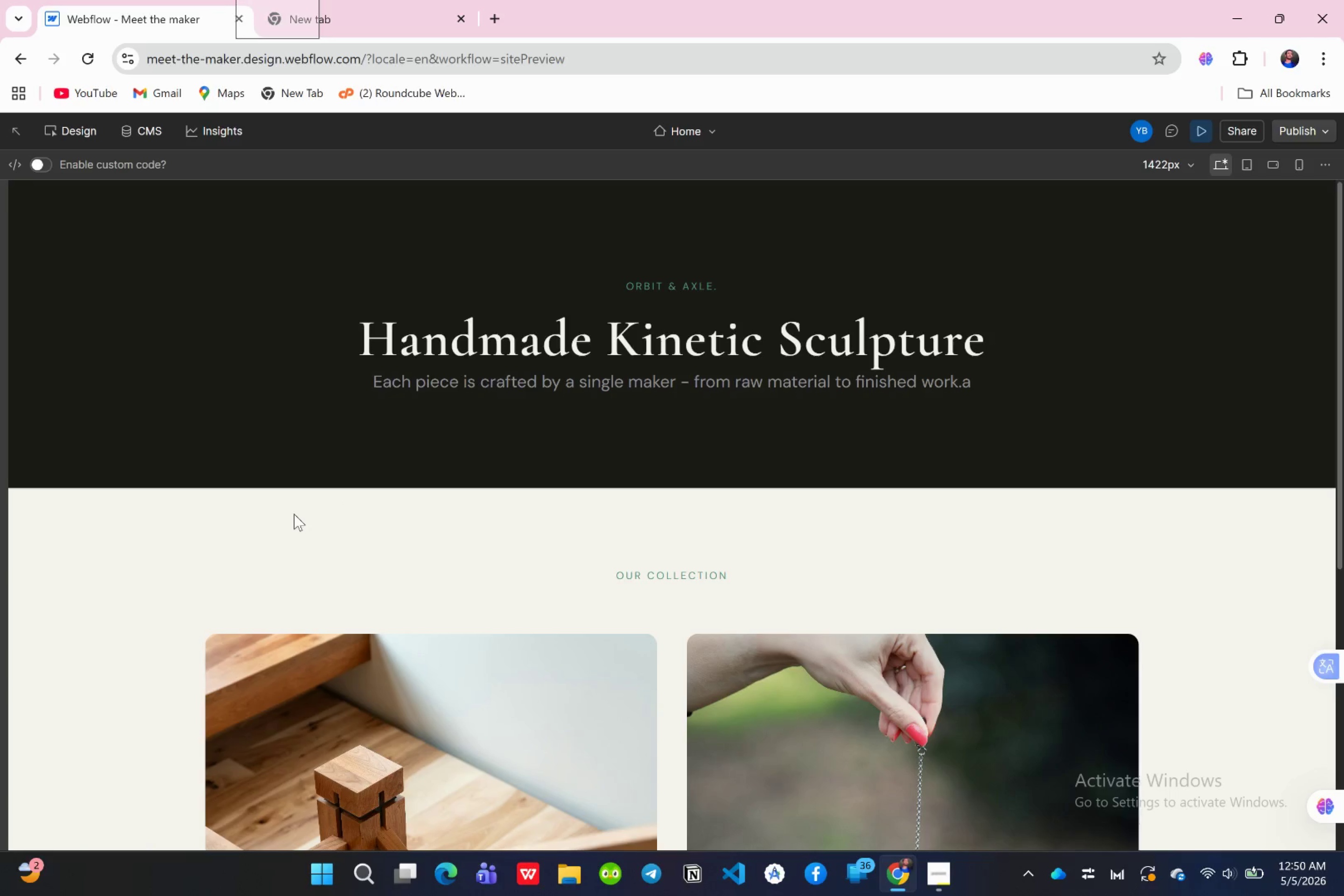 
wait(12.95)
 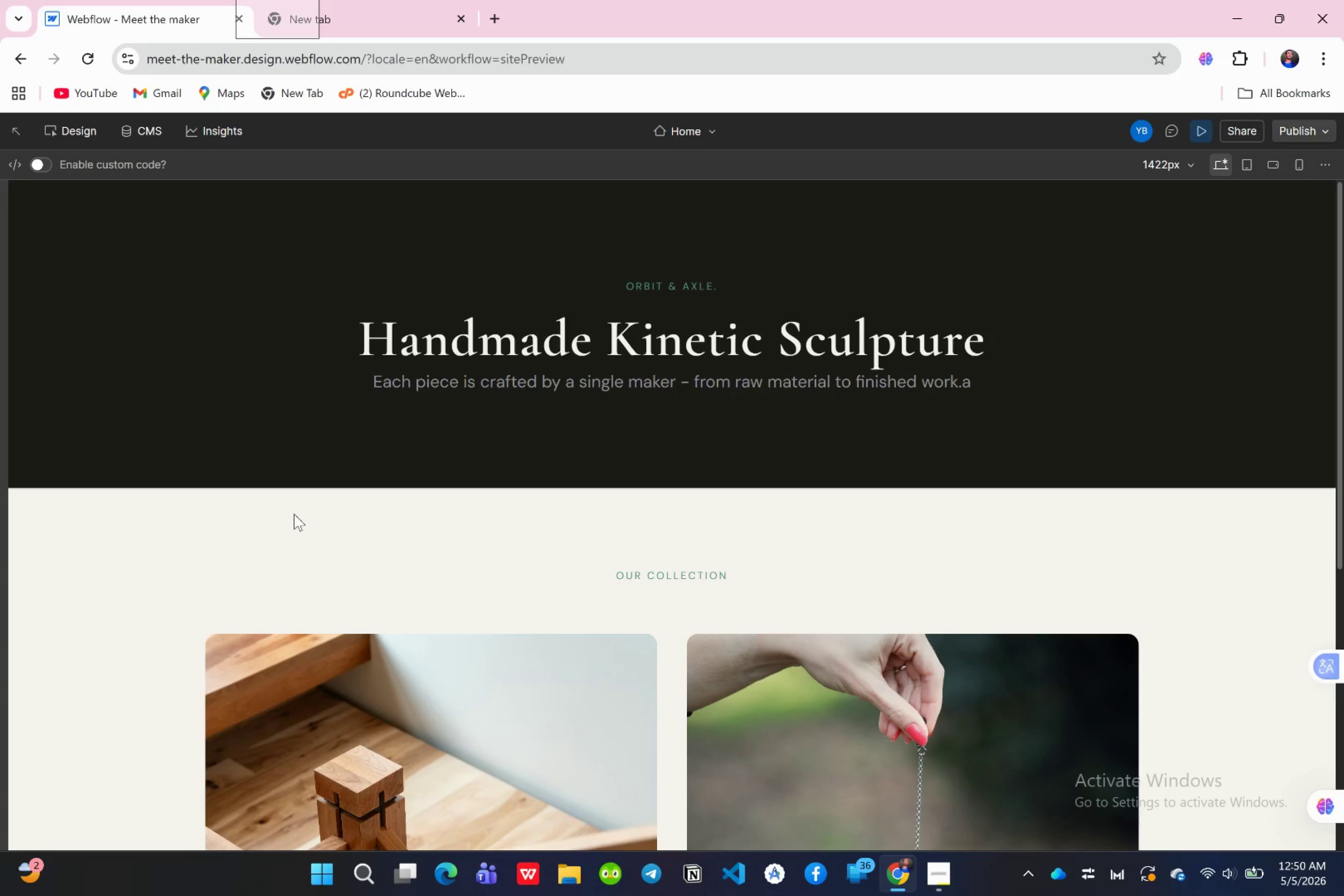 
left_click([78, 123])
 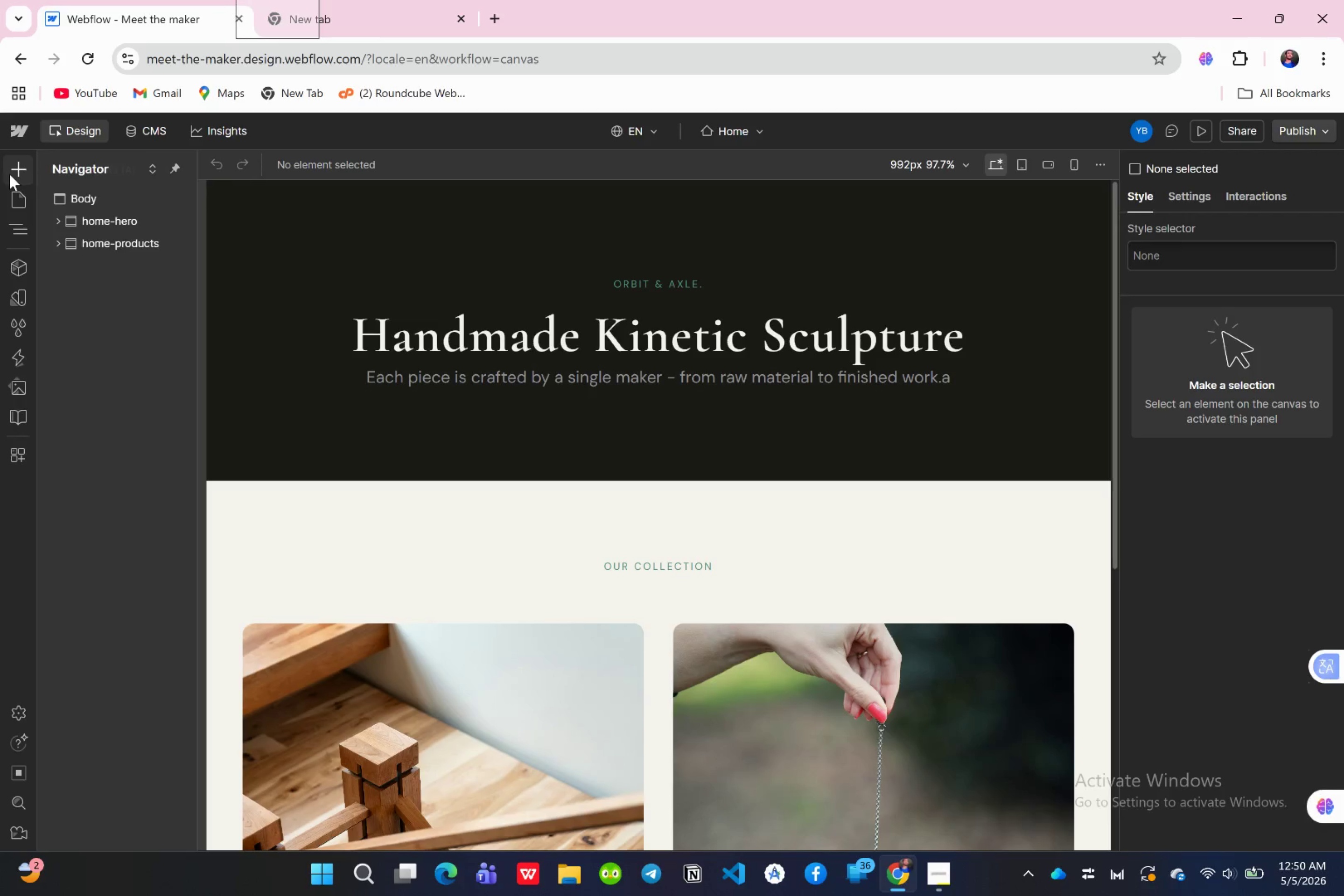 
left_click([14, 172])
 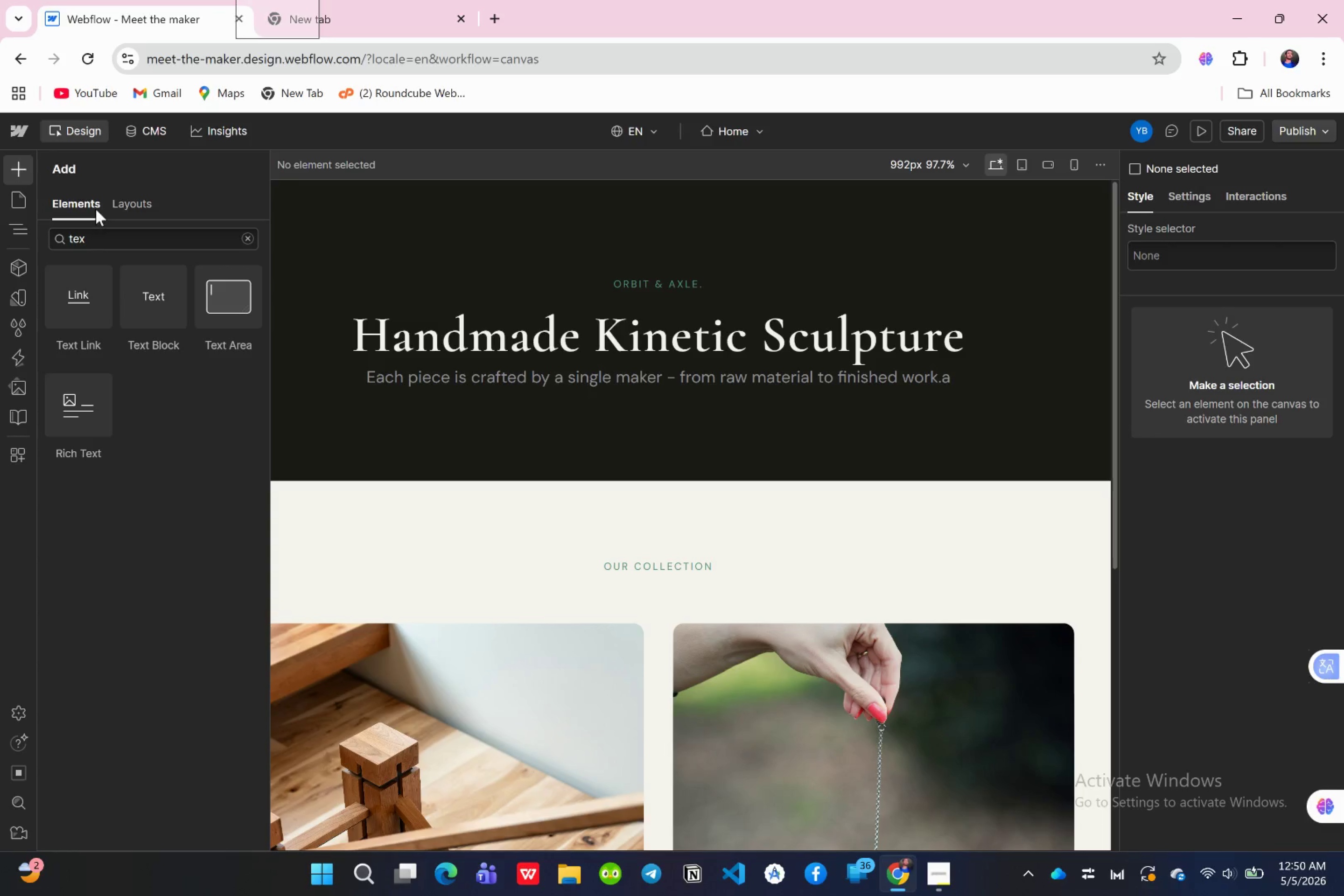 
left_click([99, 236])
 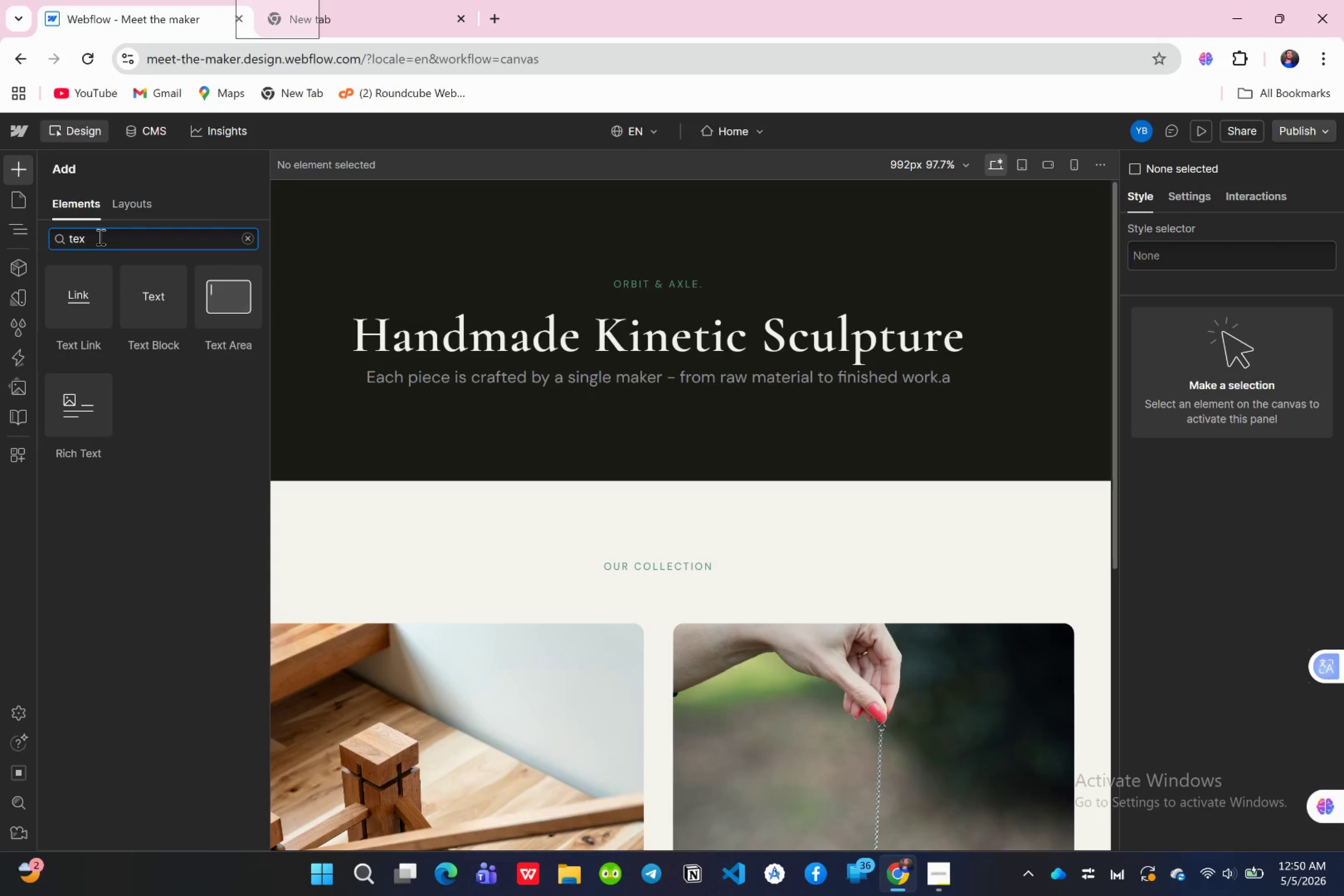 
key(Backspace)
key(Backspace)
key(Backspace)
type(nav)
 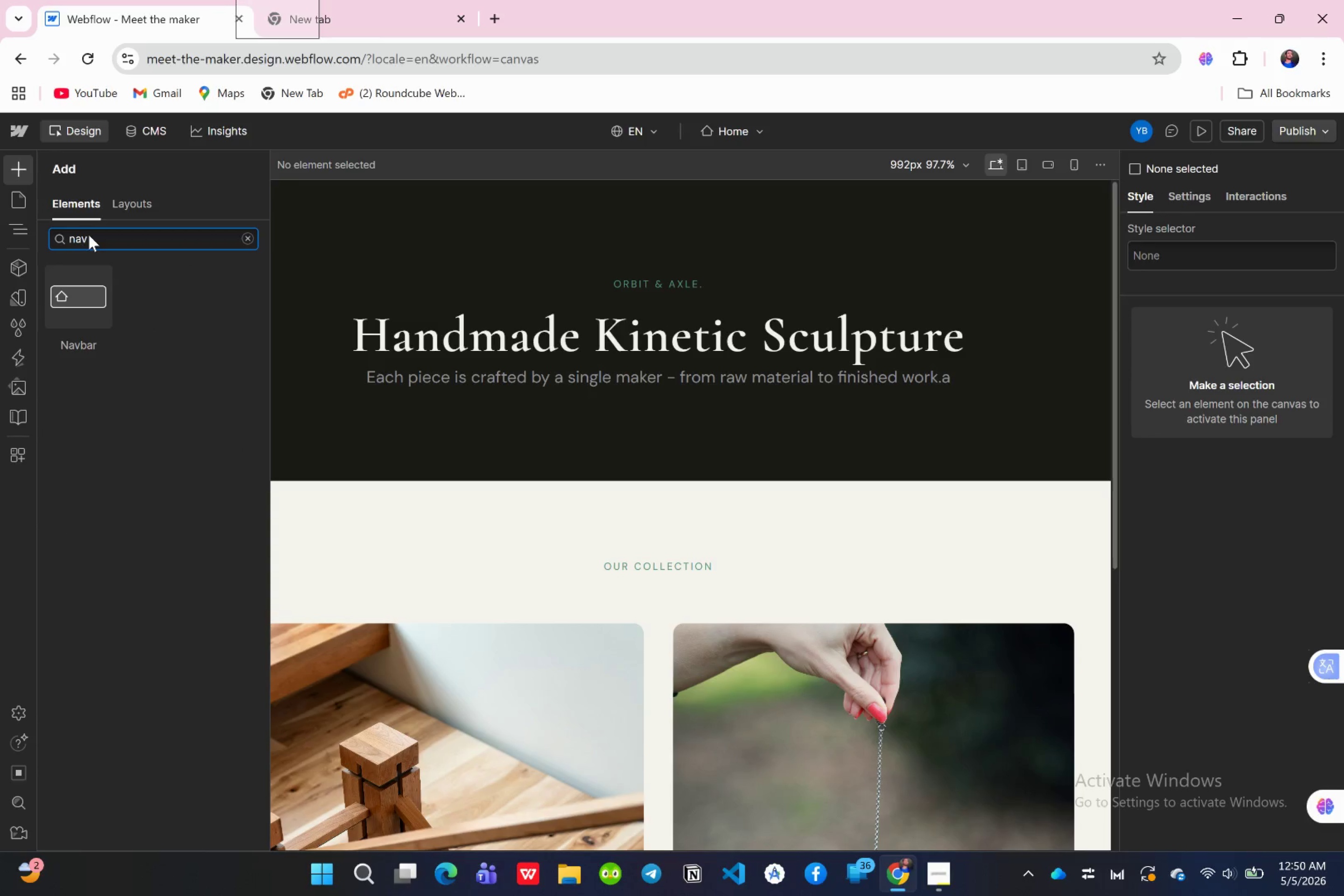 
left_click_drag(start_coordinate=[63, 297], to_coordinate=[95, 217])
 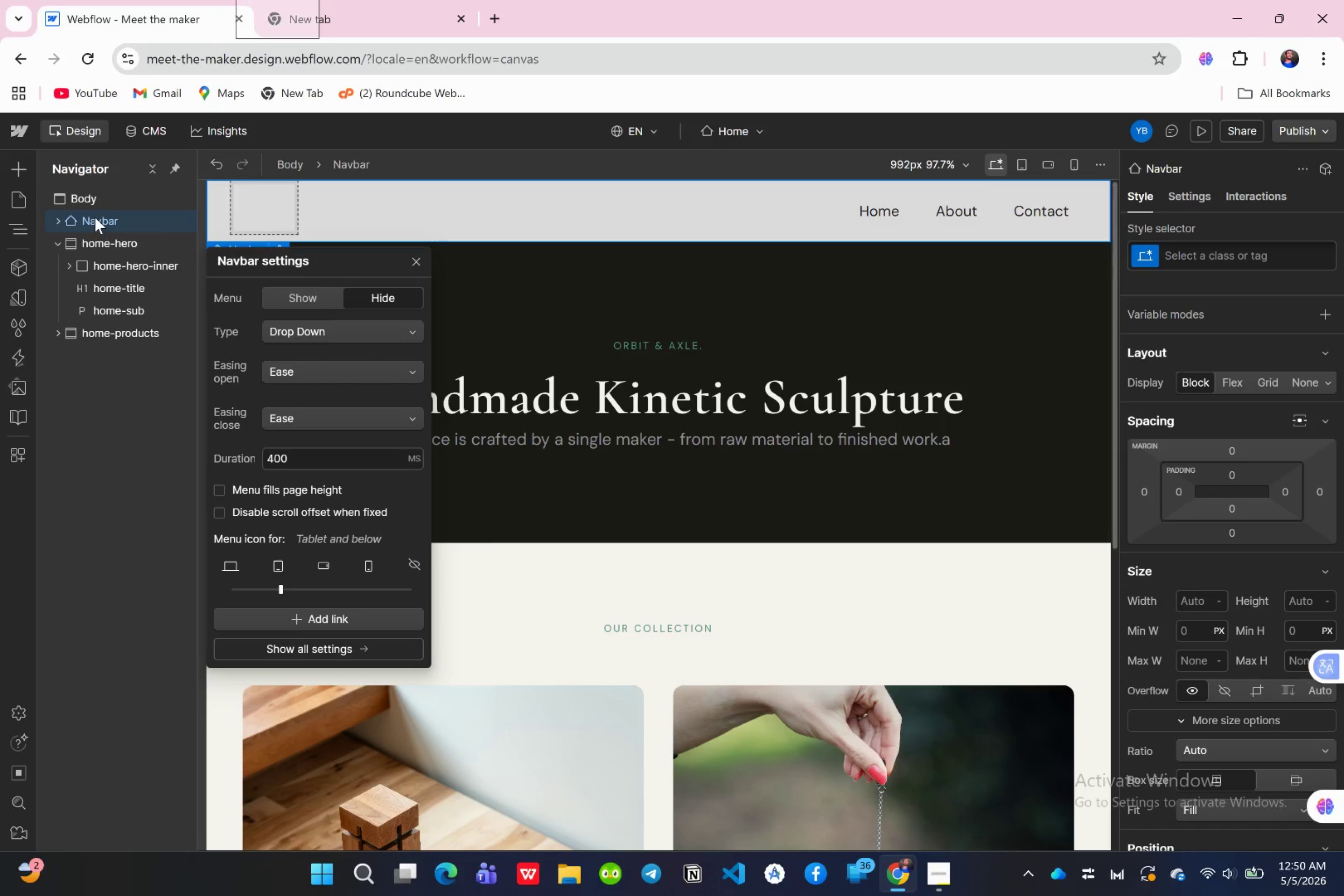 
wait(9.15)
 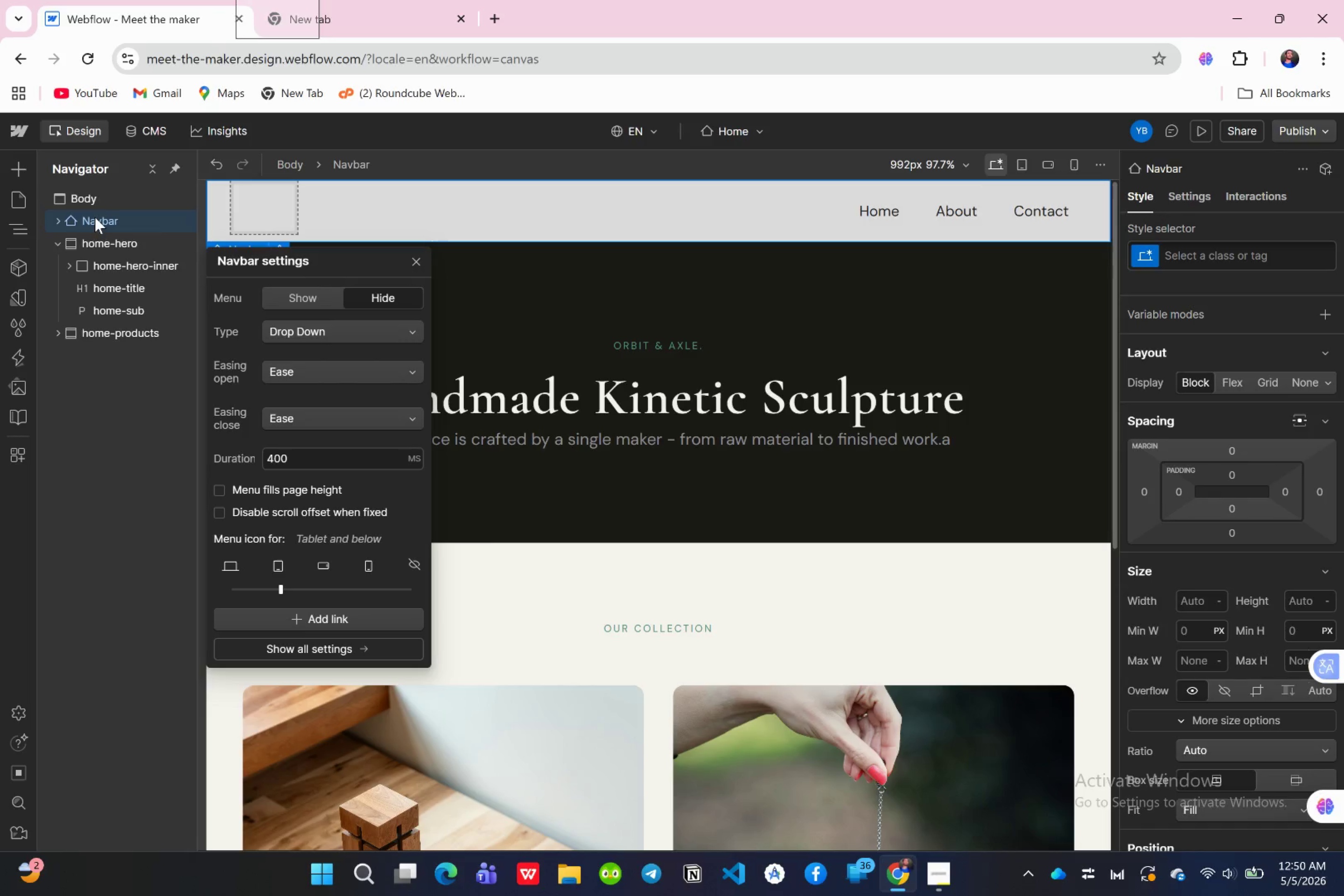 
left_click([104, 222])
 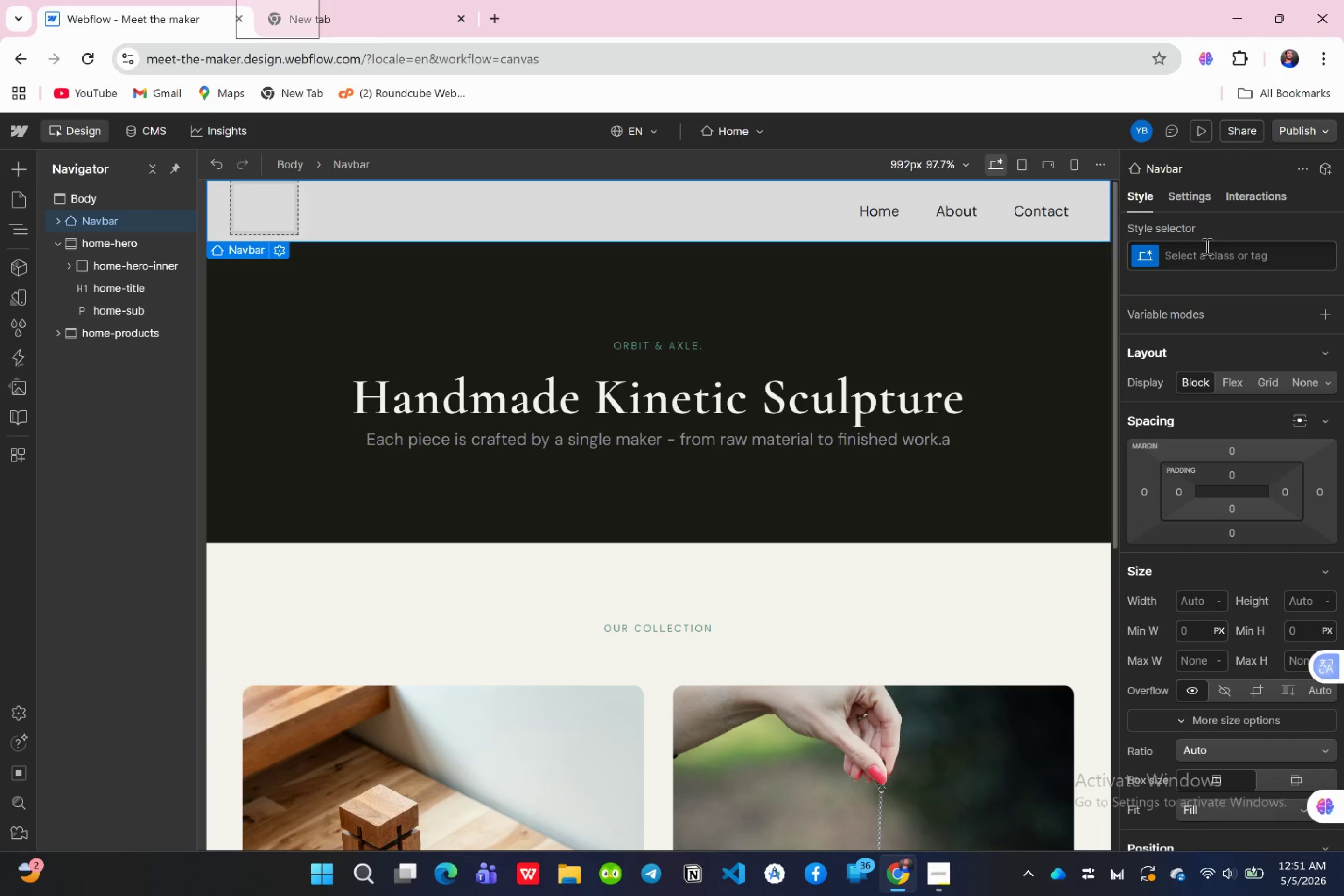 
left_click([1198, 252])
 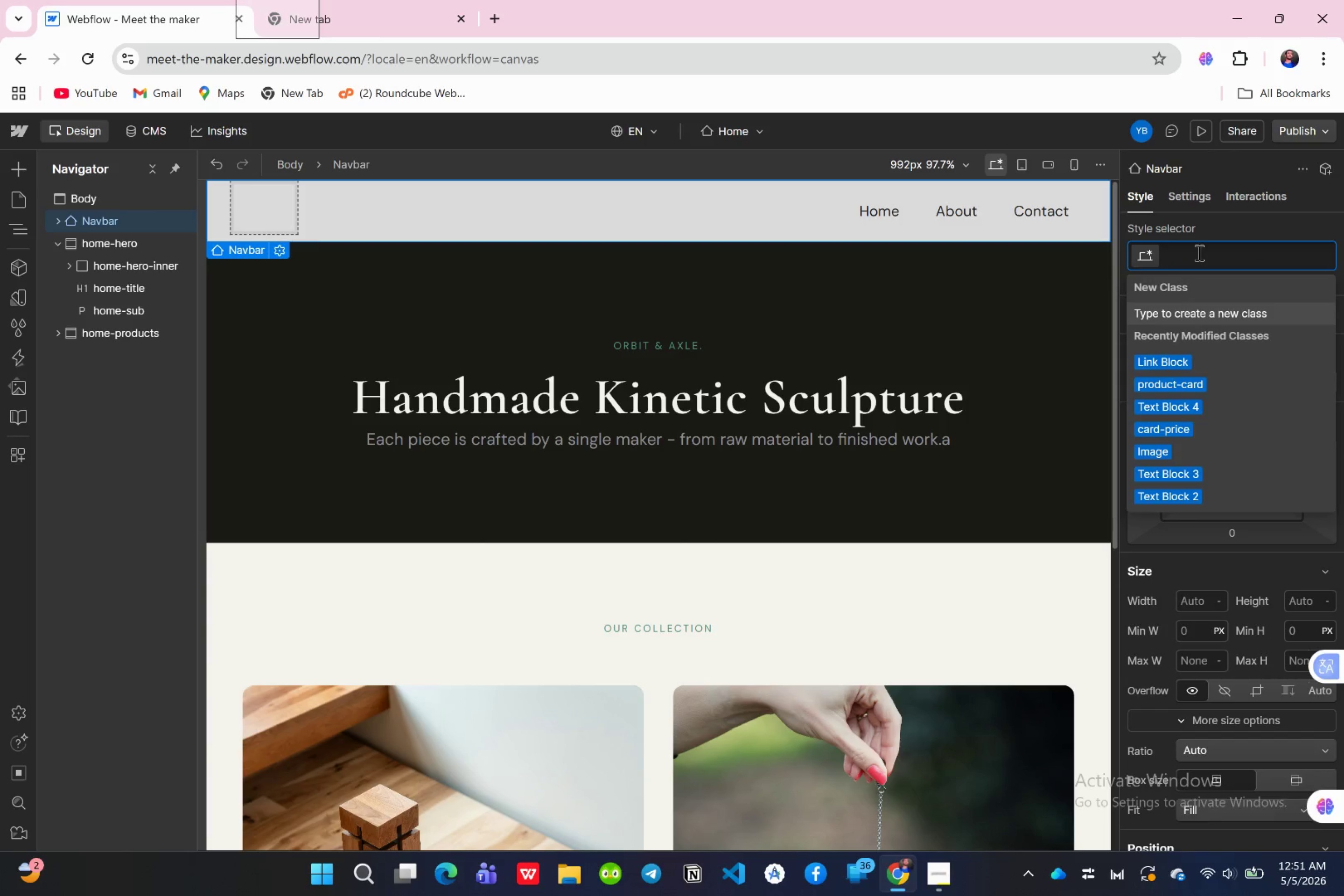 
type(nav-main)
 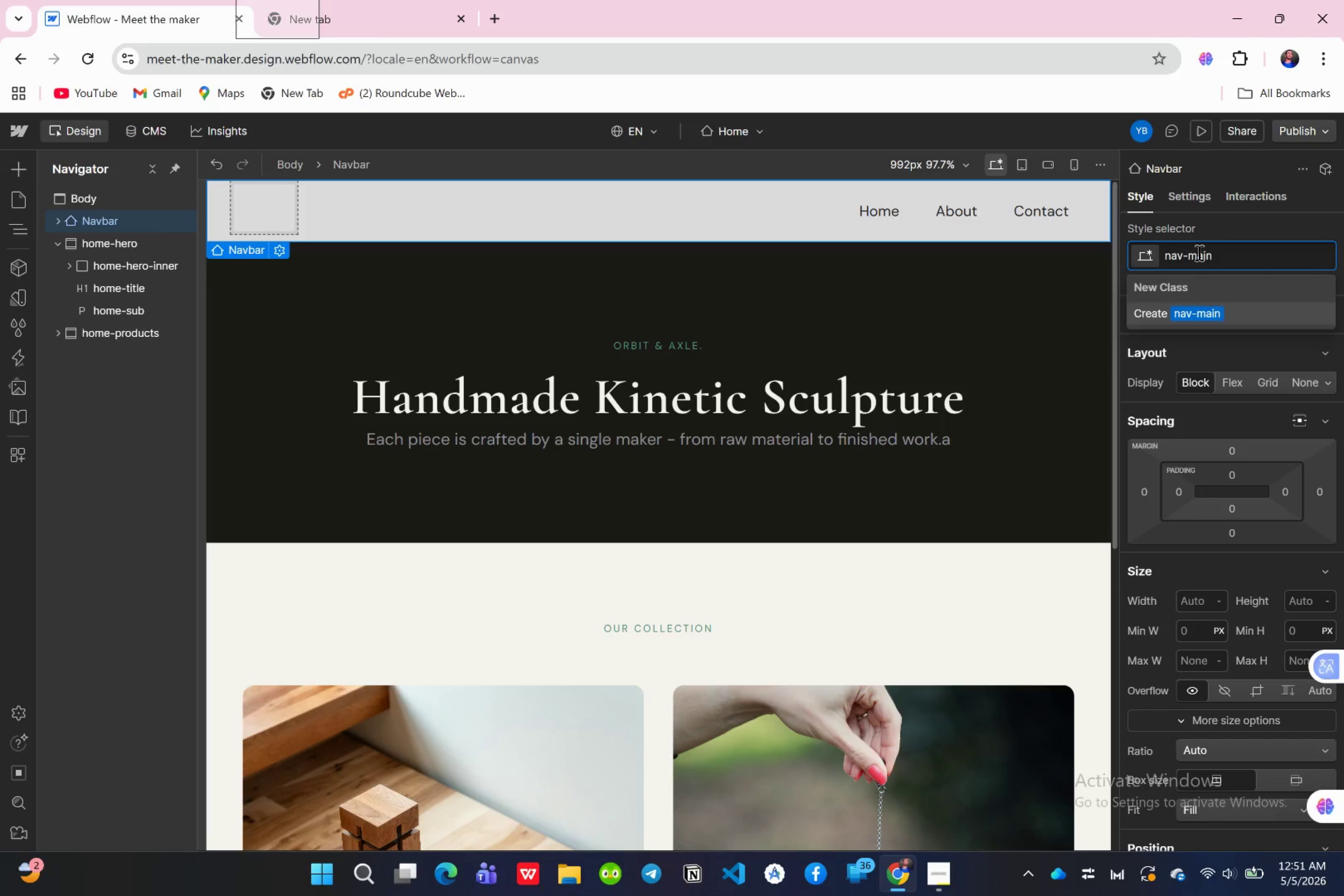 
key(Enter)
 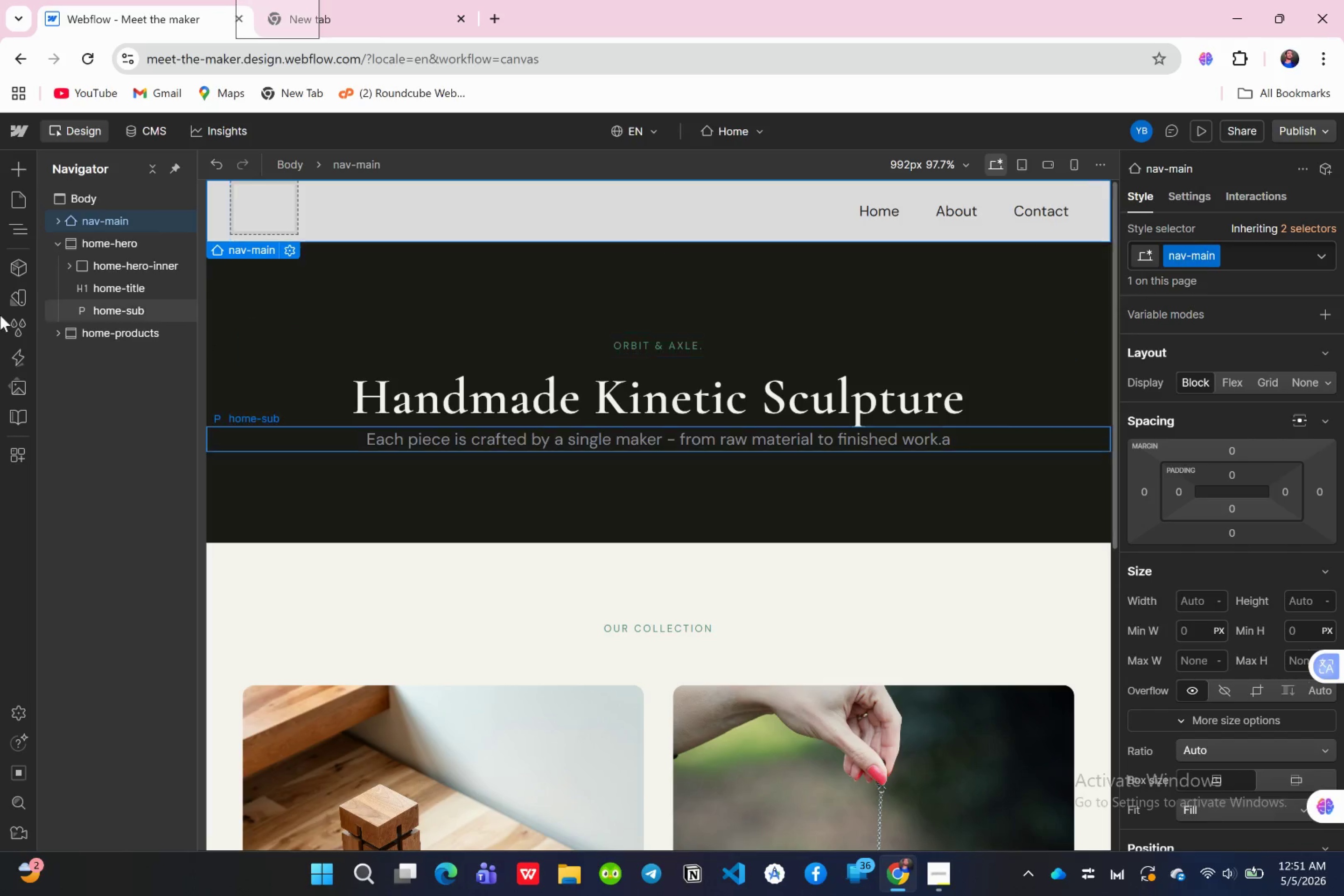 
wait(7.07)
 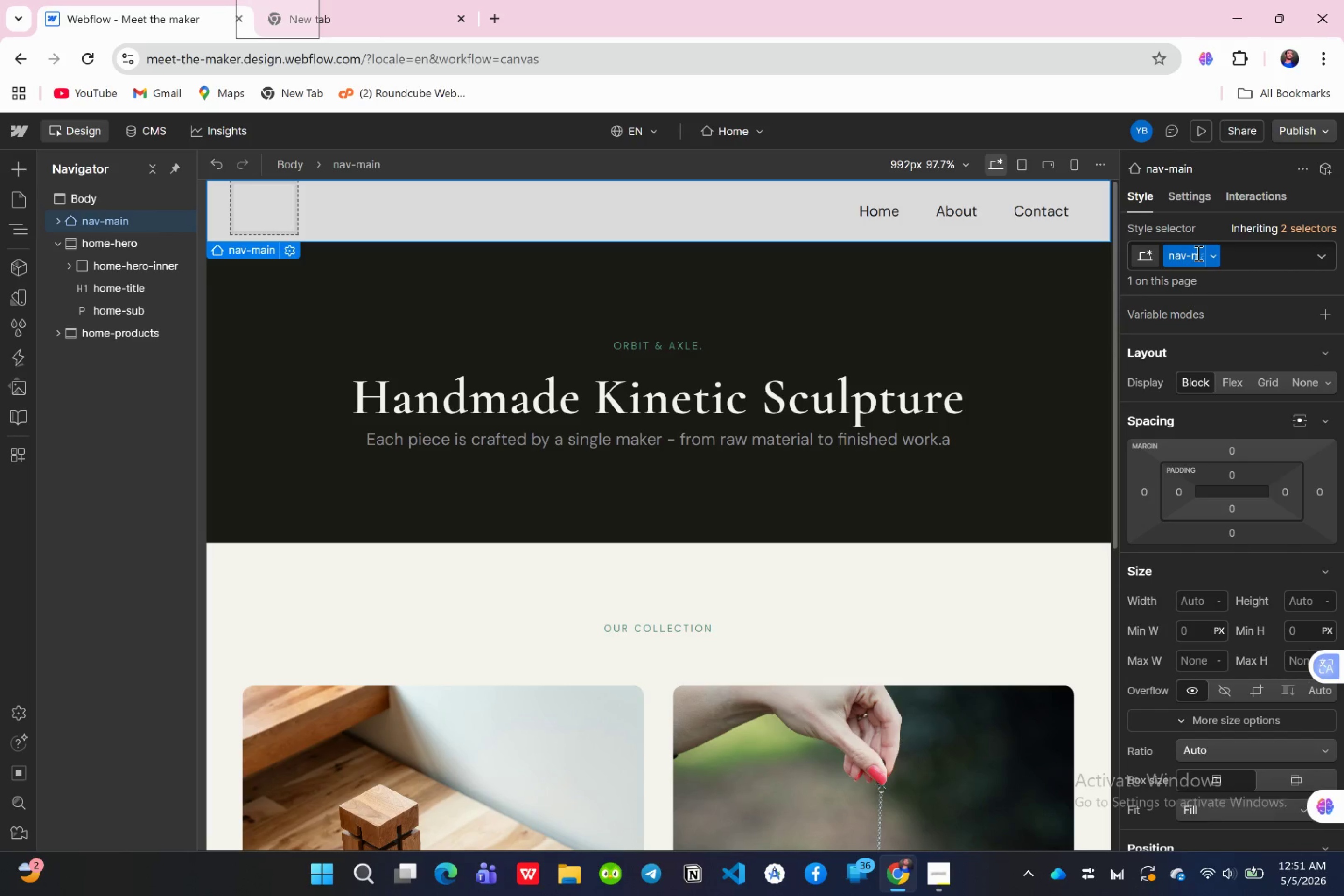 
scroll: coordinate [1216, 483], scroll_direction: down, amount: 15.0
 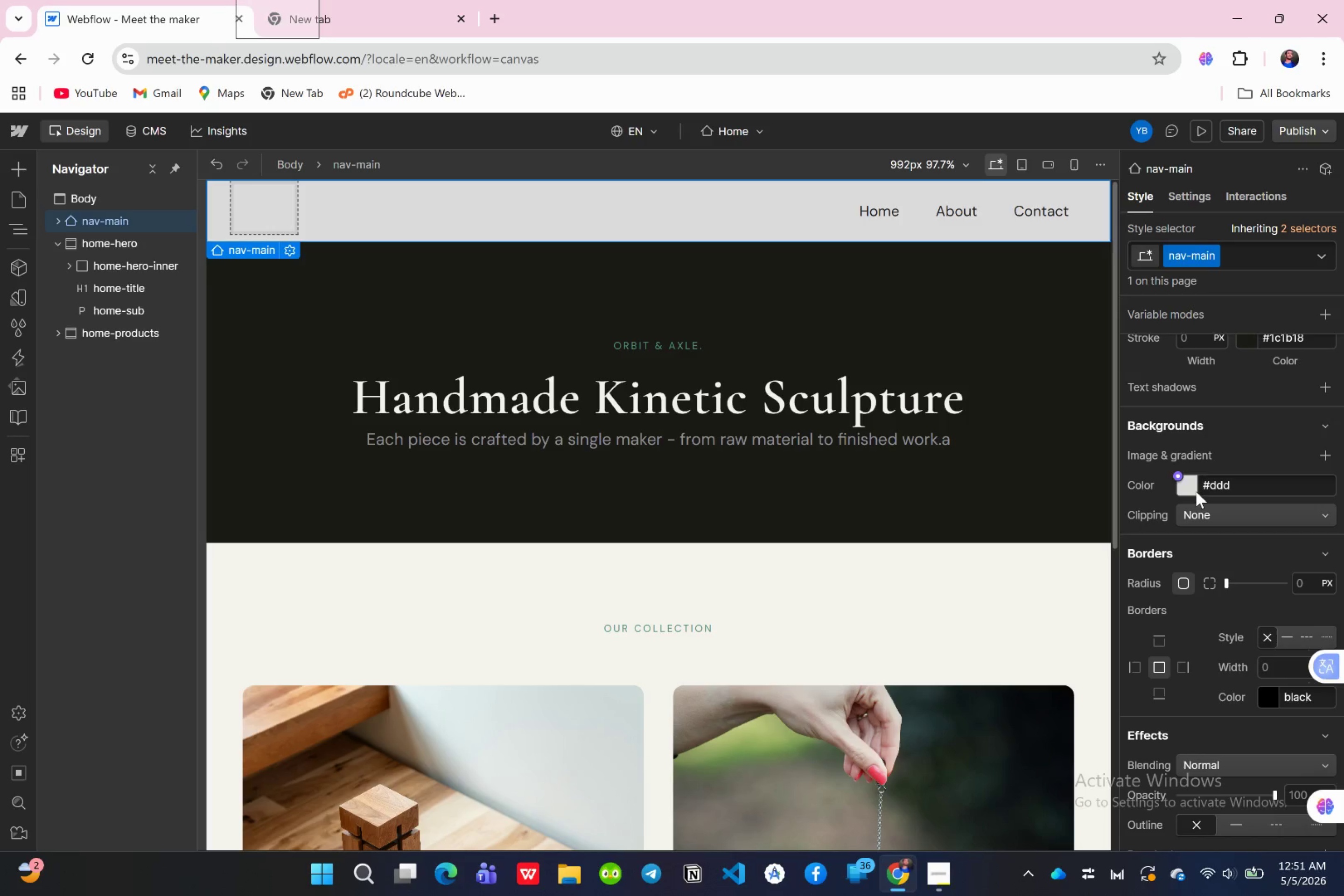 
left_click([1193, 494])
 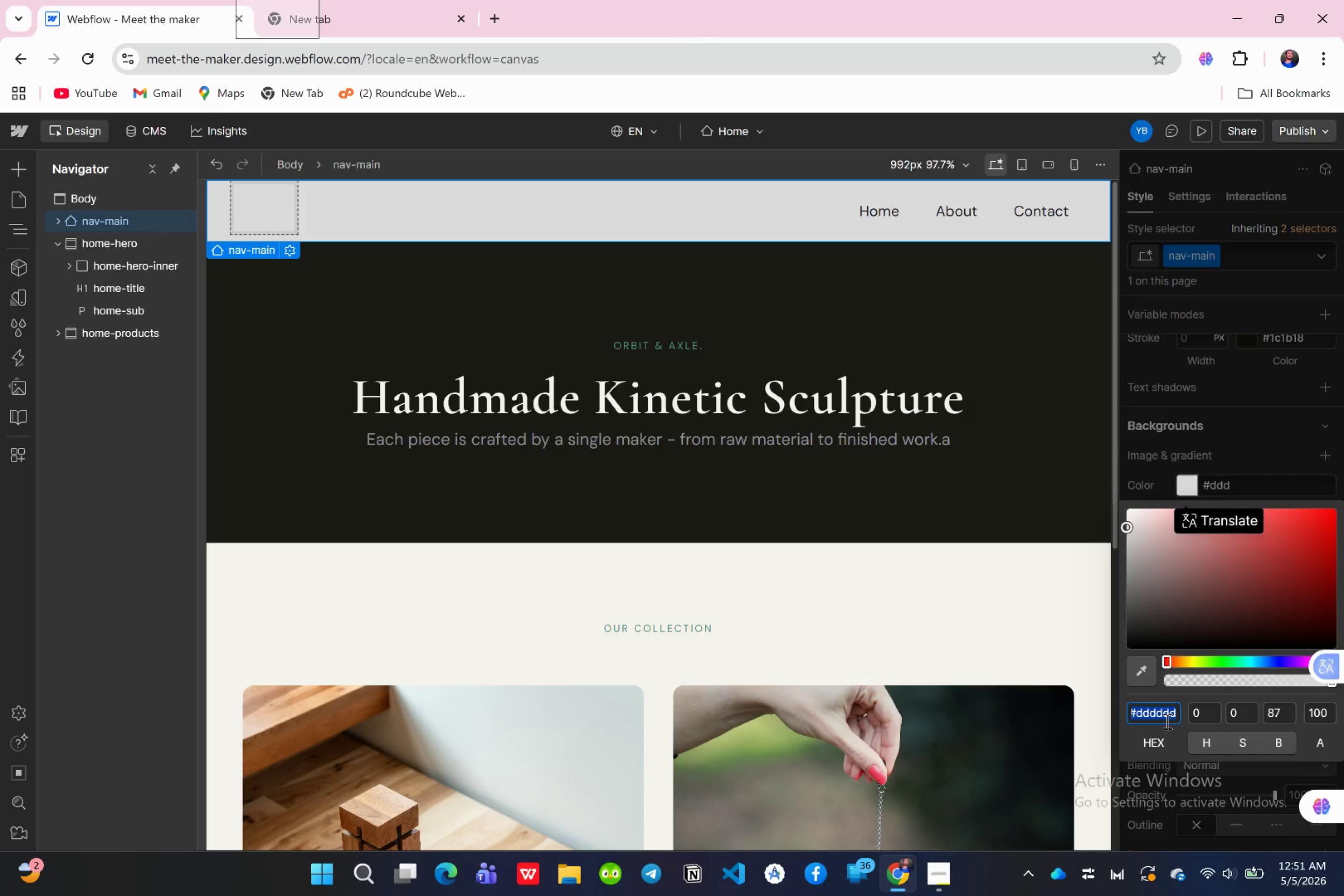 
left_click([1165, 716])
 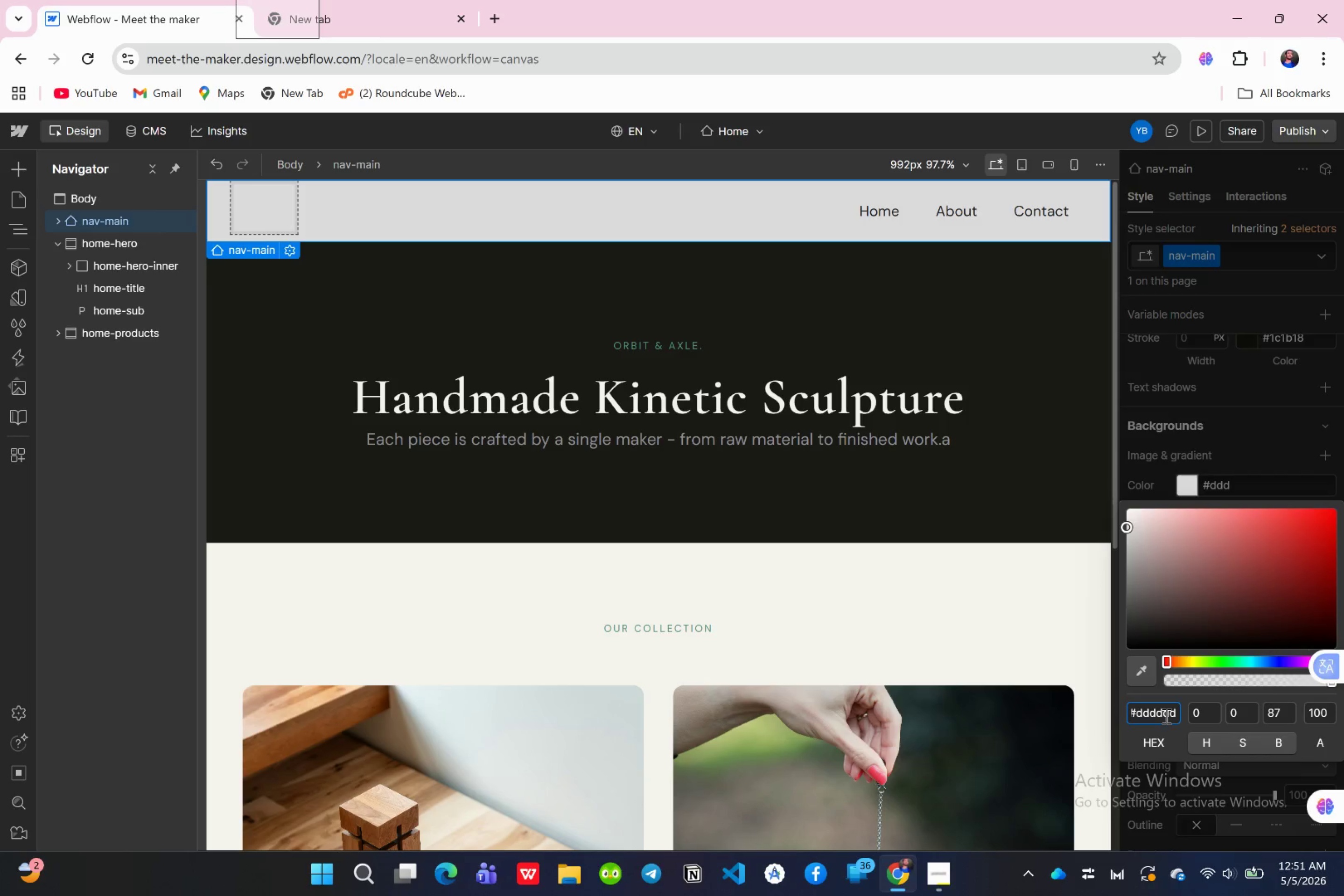 
key(Control+A)
 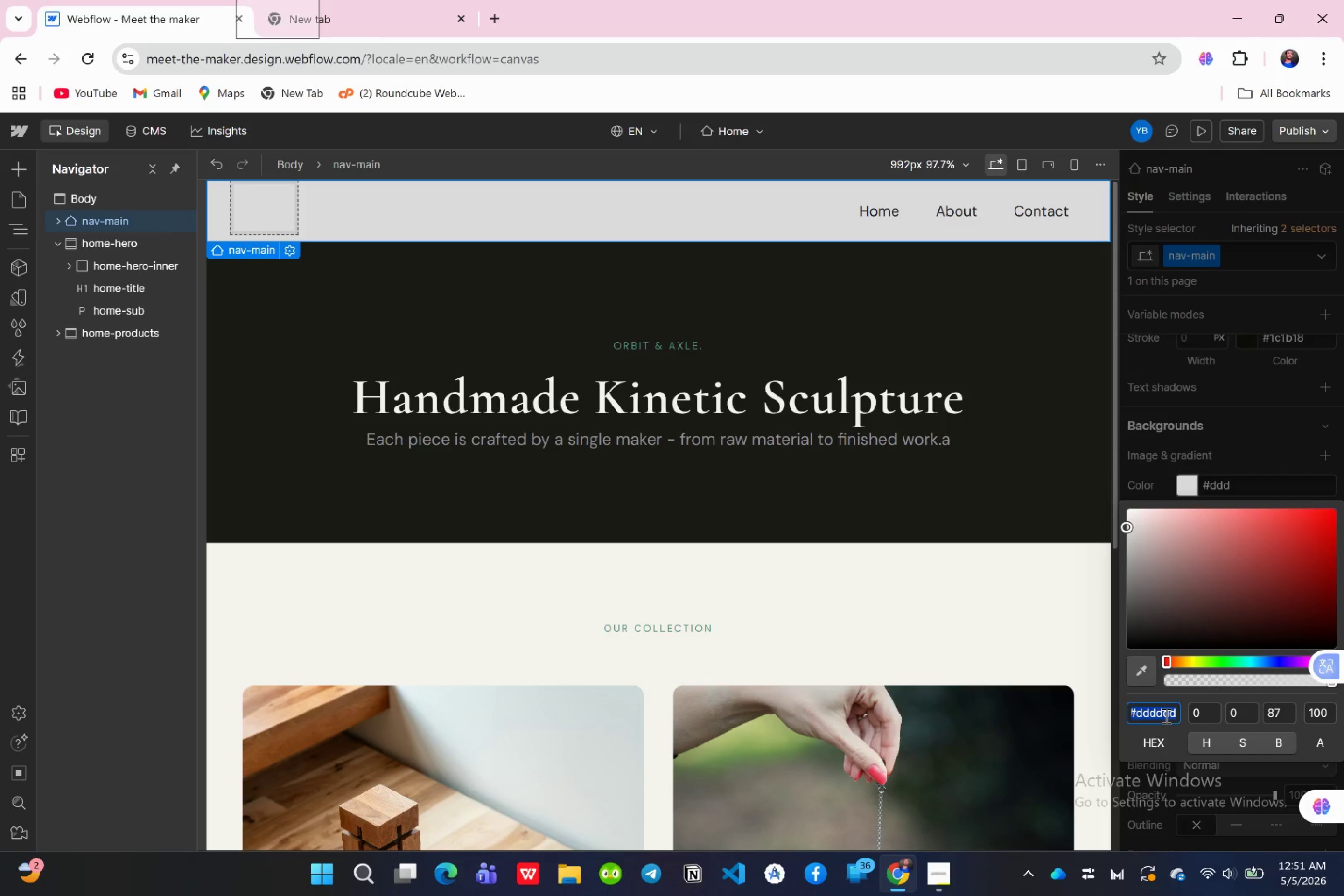 
key(Shift+3)
 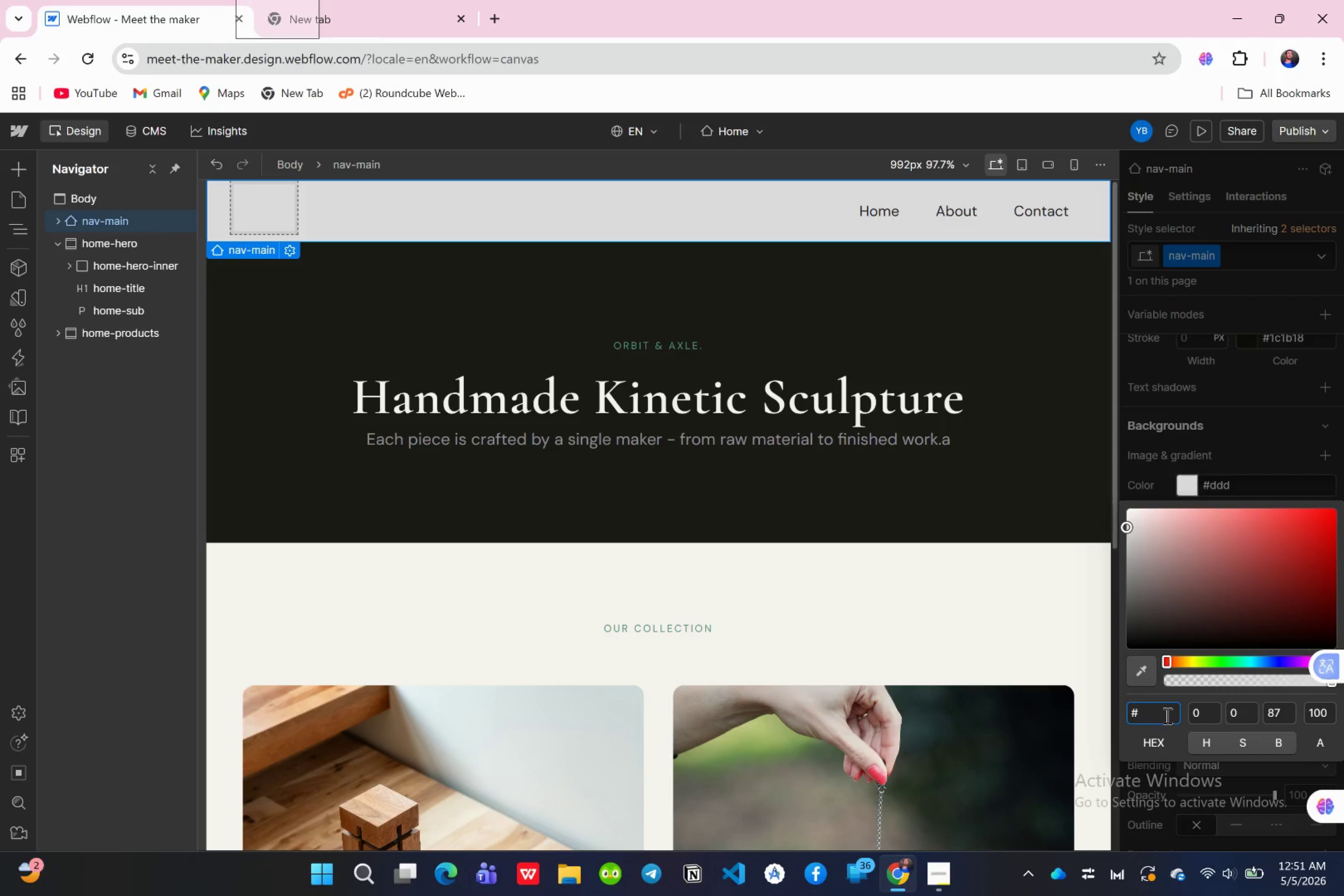 
wait(5.22)
 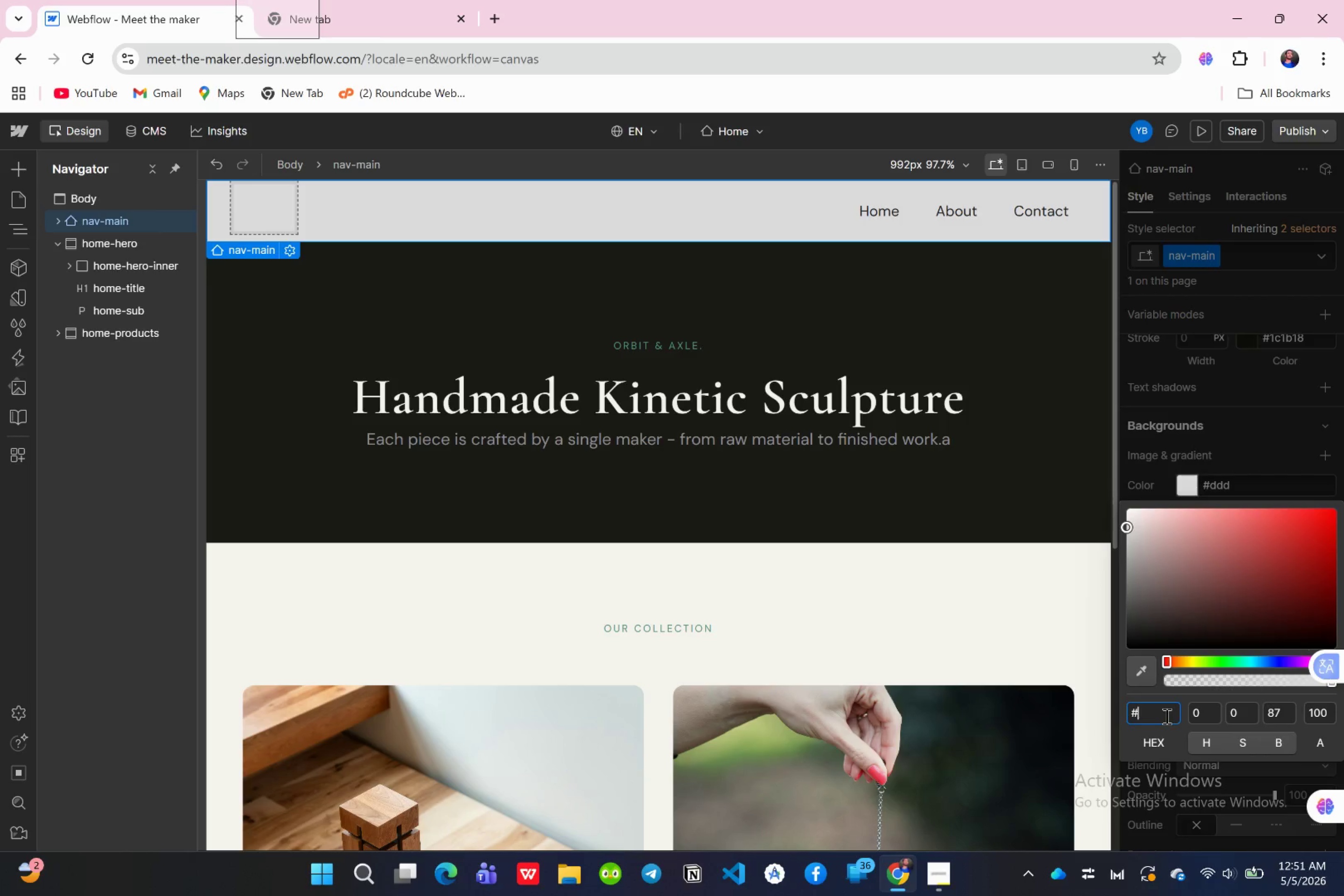 
type(1c1b18)
 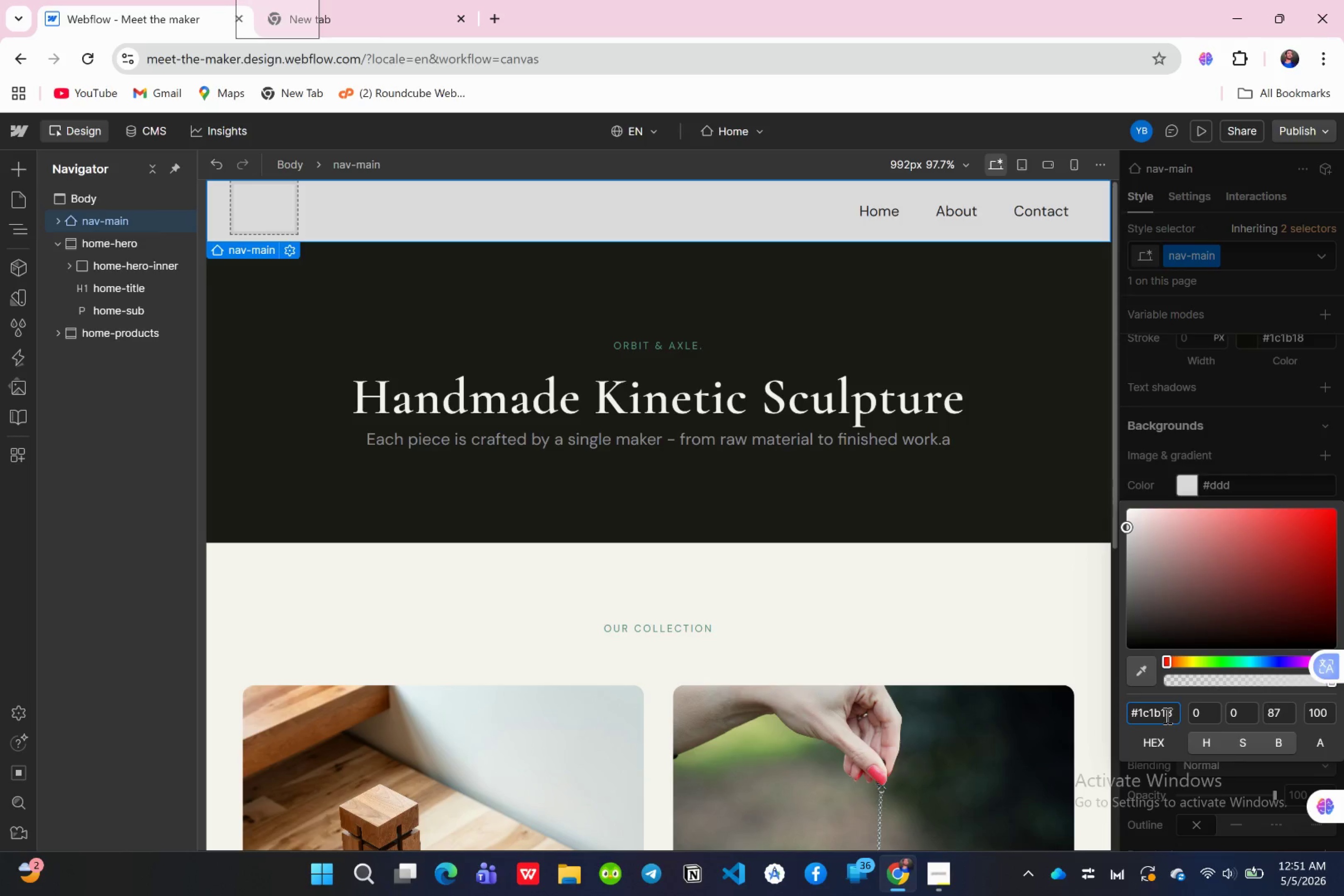 
key(Enter)
 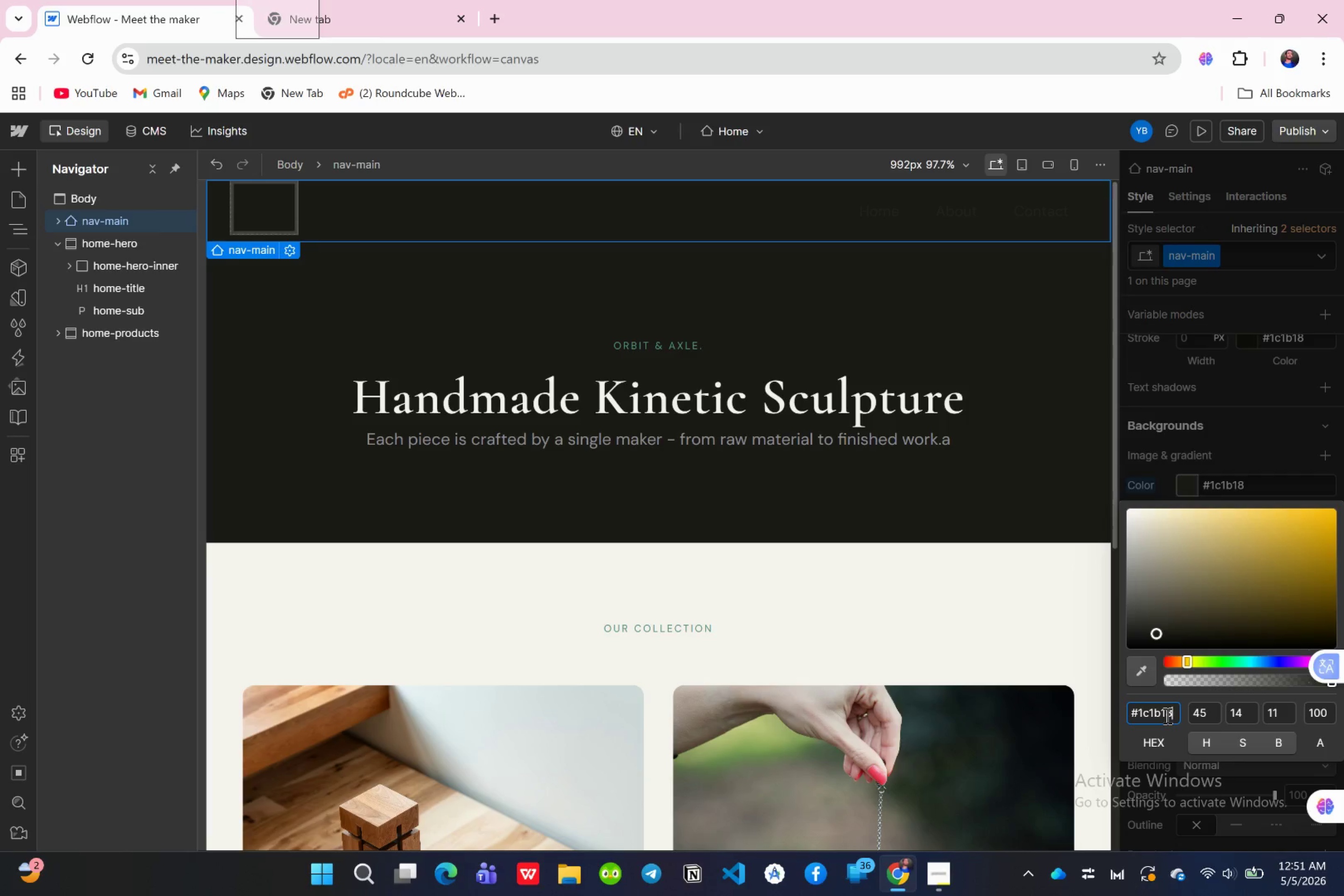 
wait(5.18)
 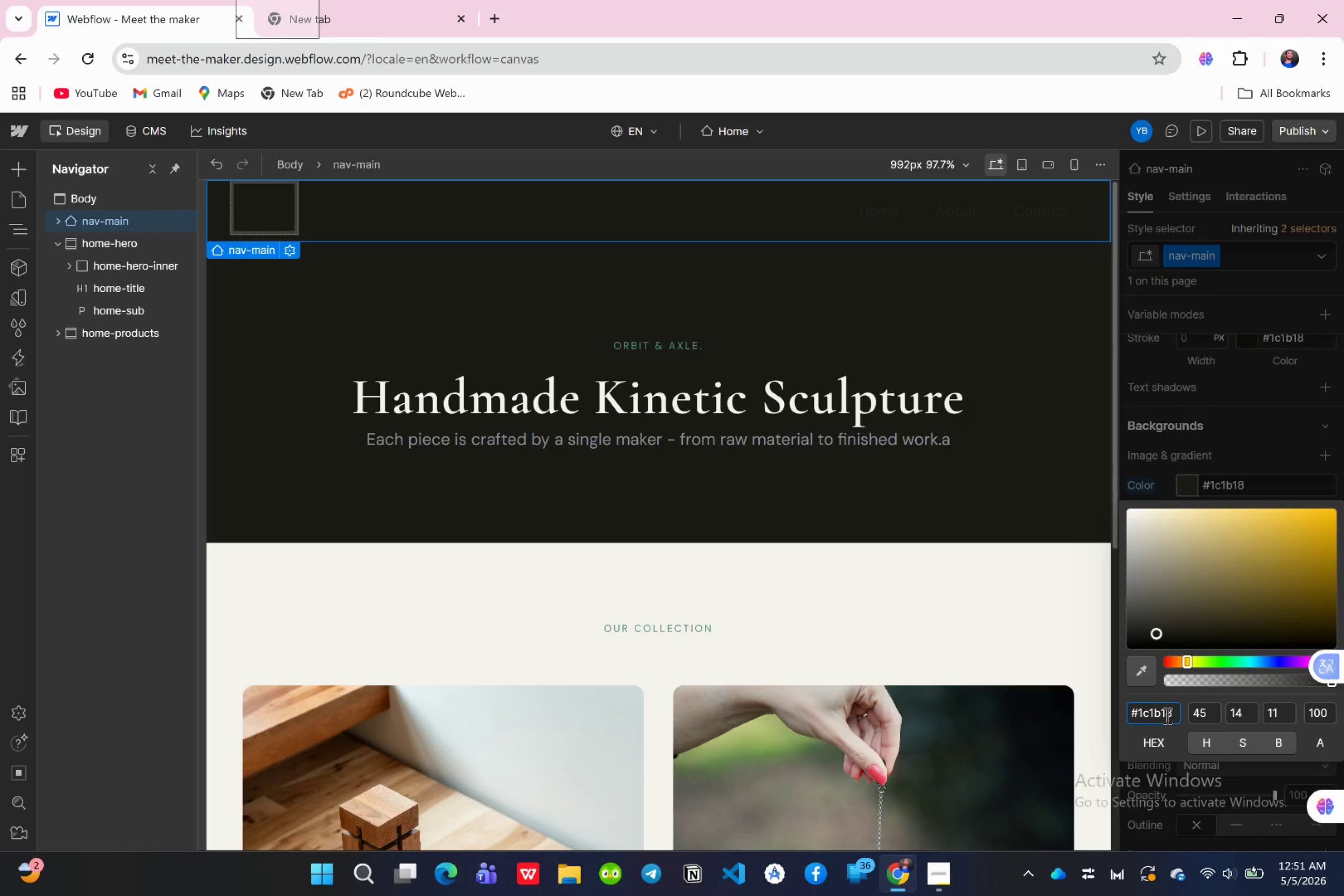 
left_click([1178, 448])
 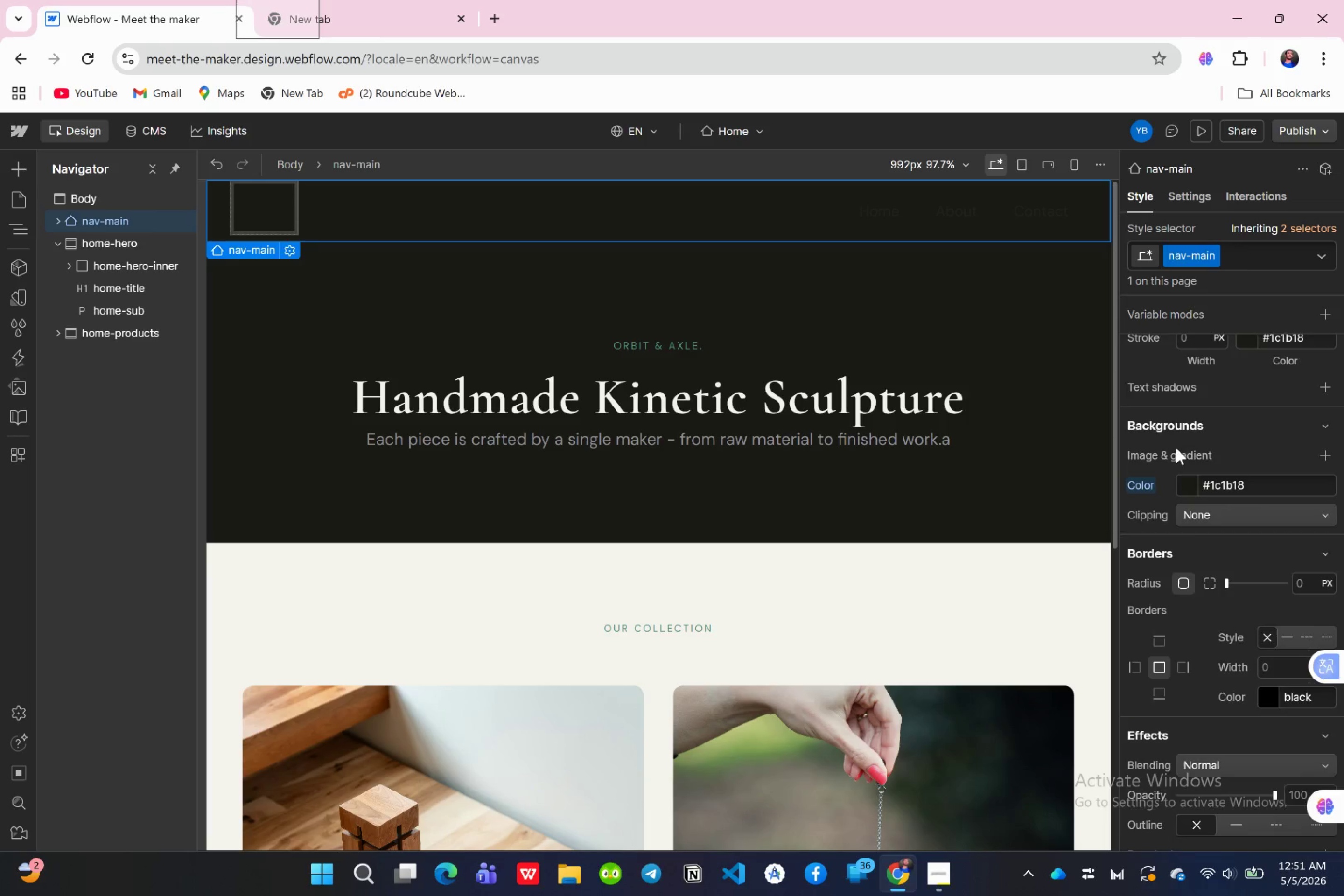 
scroll: coordinate [1176, 448], scroll_direction: up, amount: 18.0
 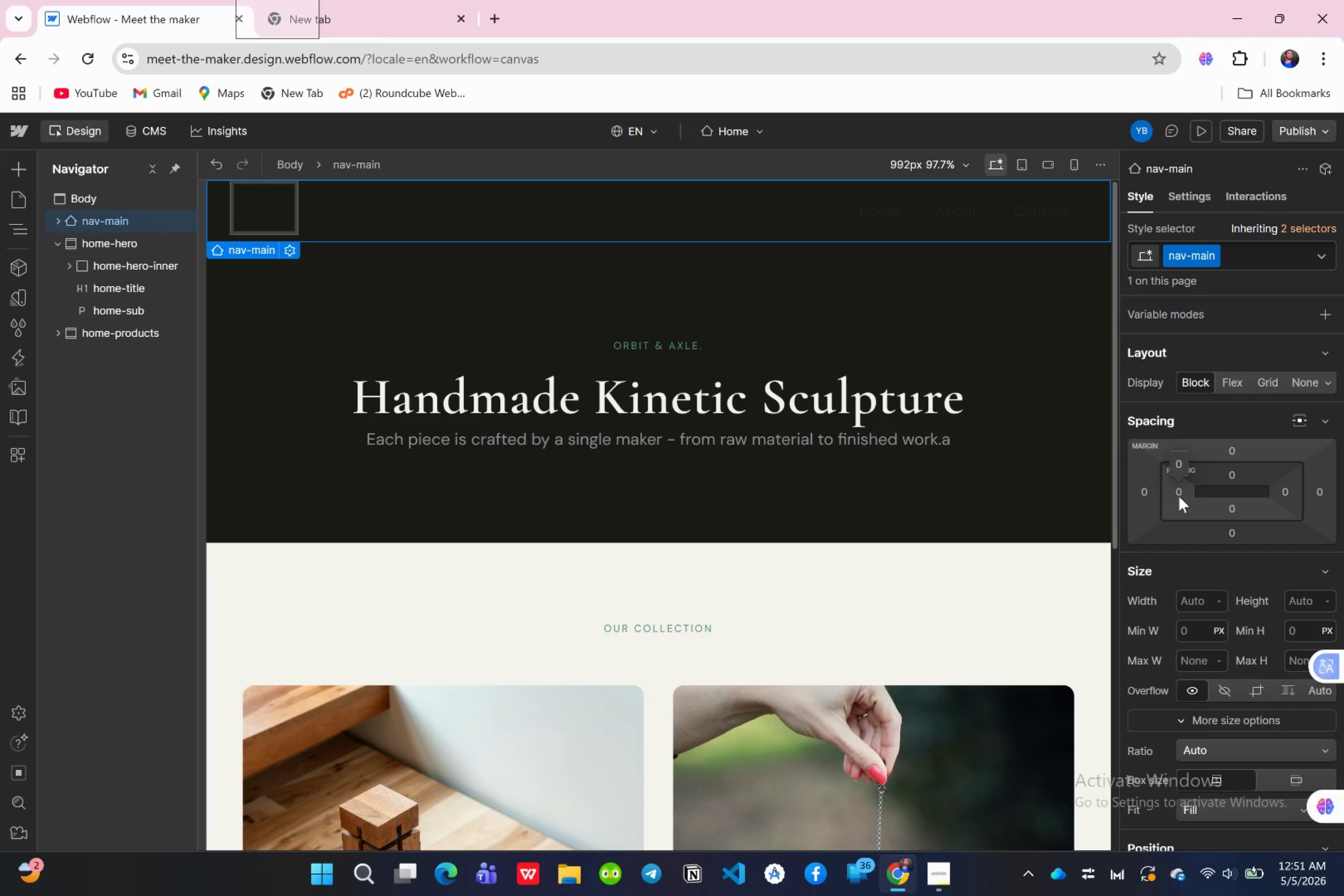 
left_click([1178, 491])
 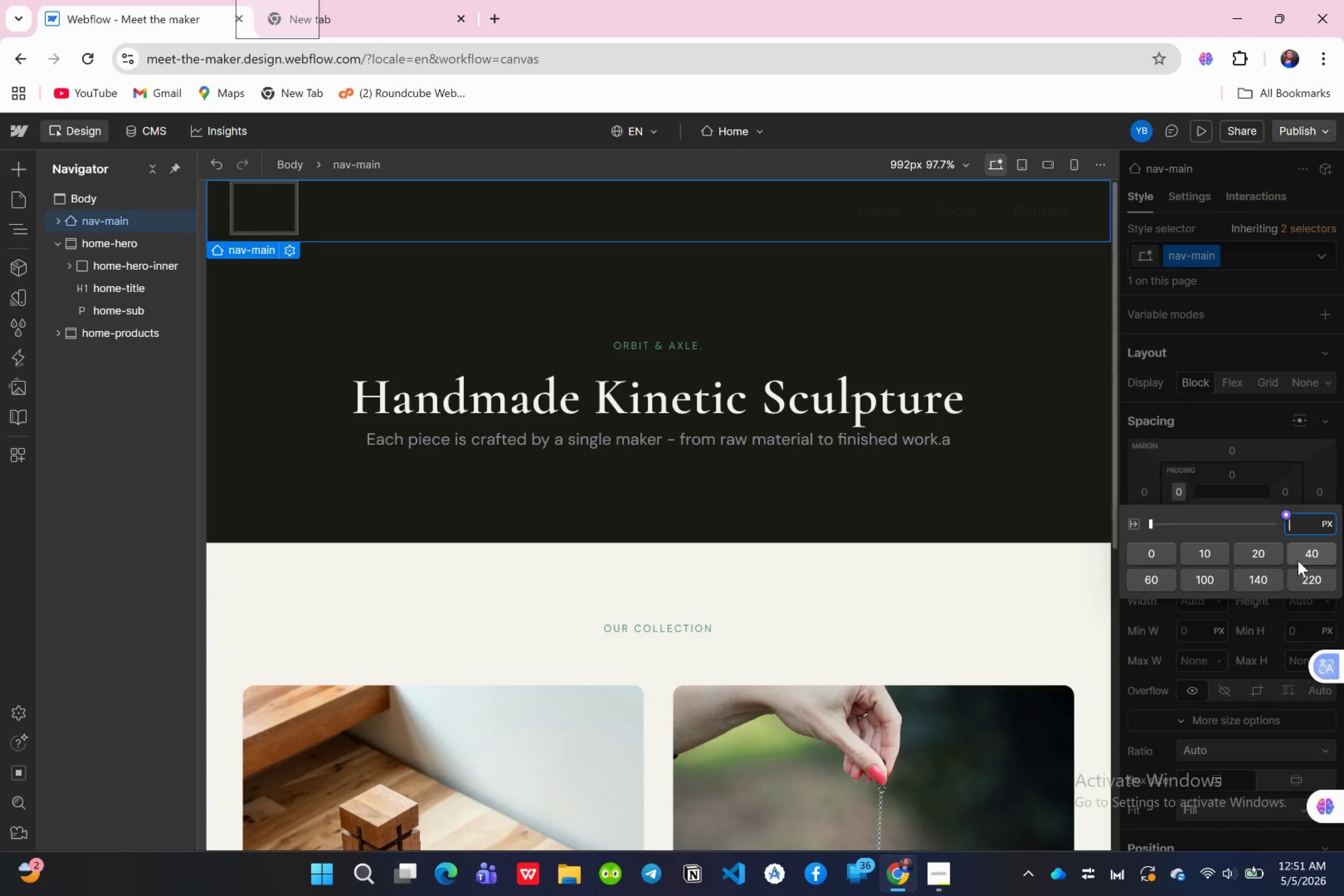 
left_click([1303, 559])
 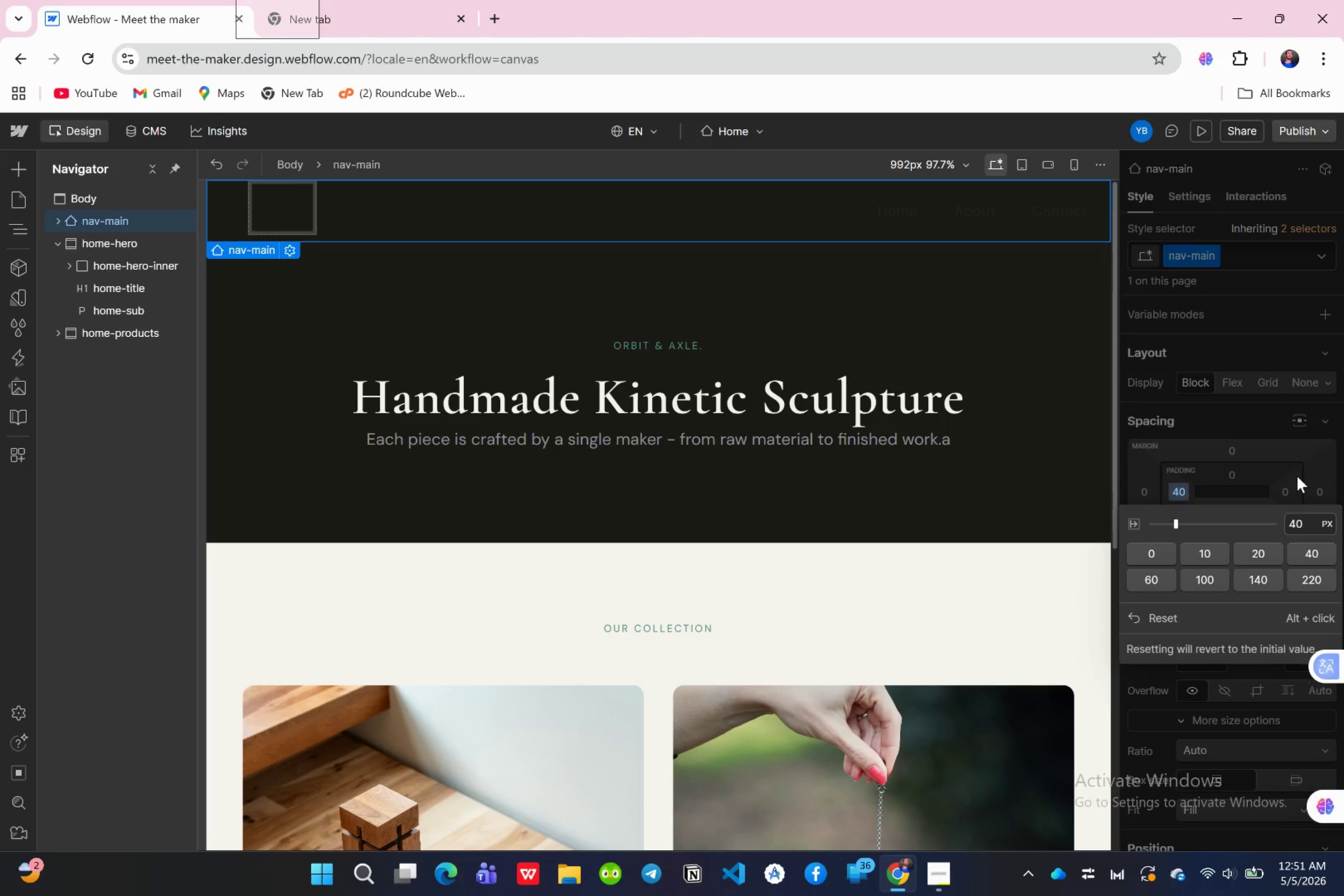 
left_click([1297, 476])
 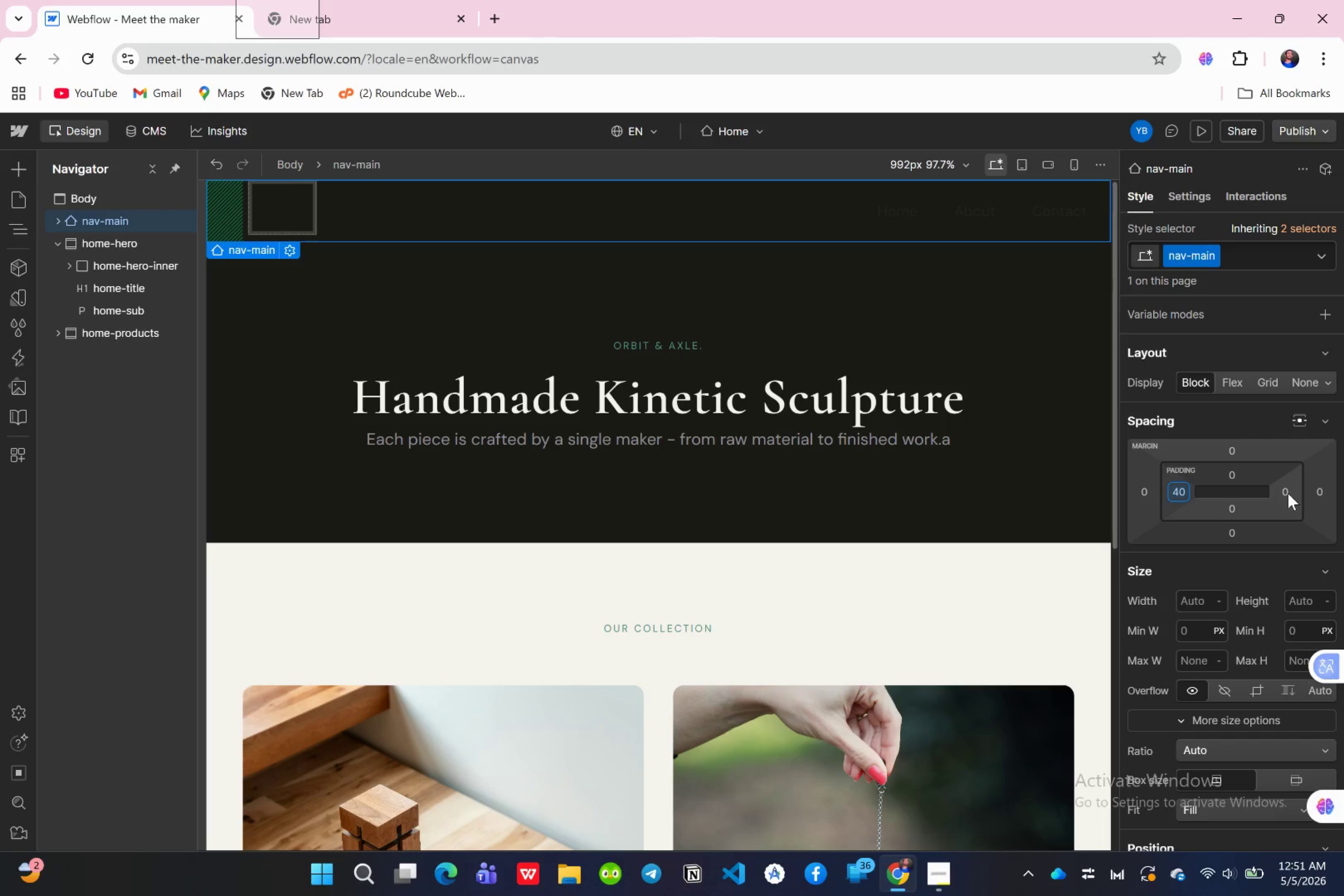 
left_click([1288, 493])
 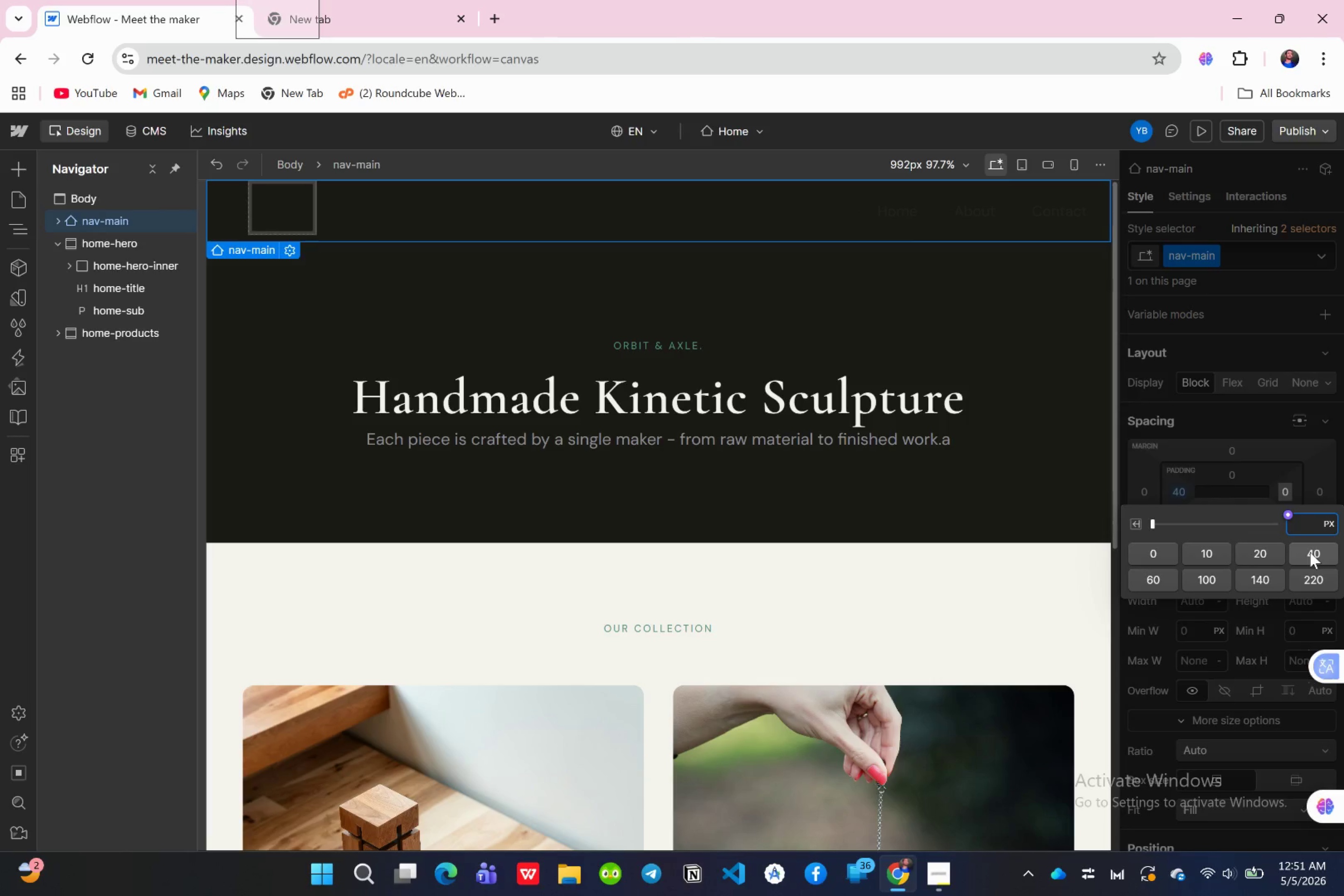 
left_click([1310, 552])
 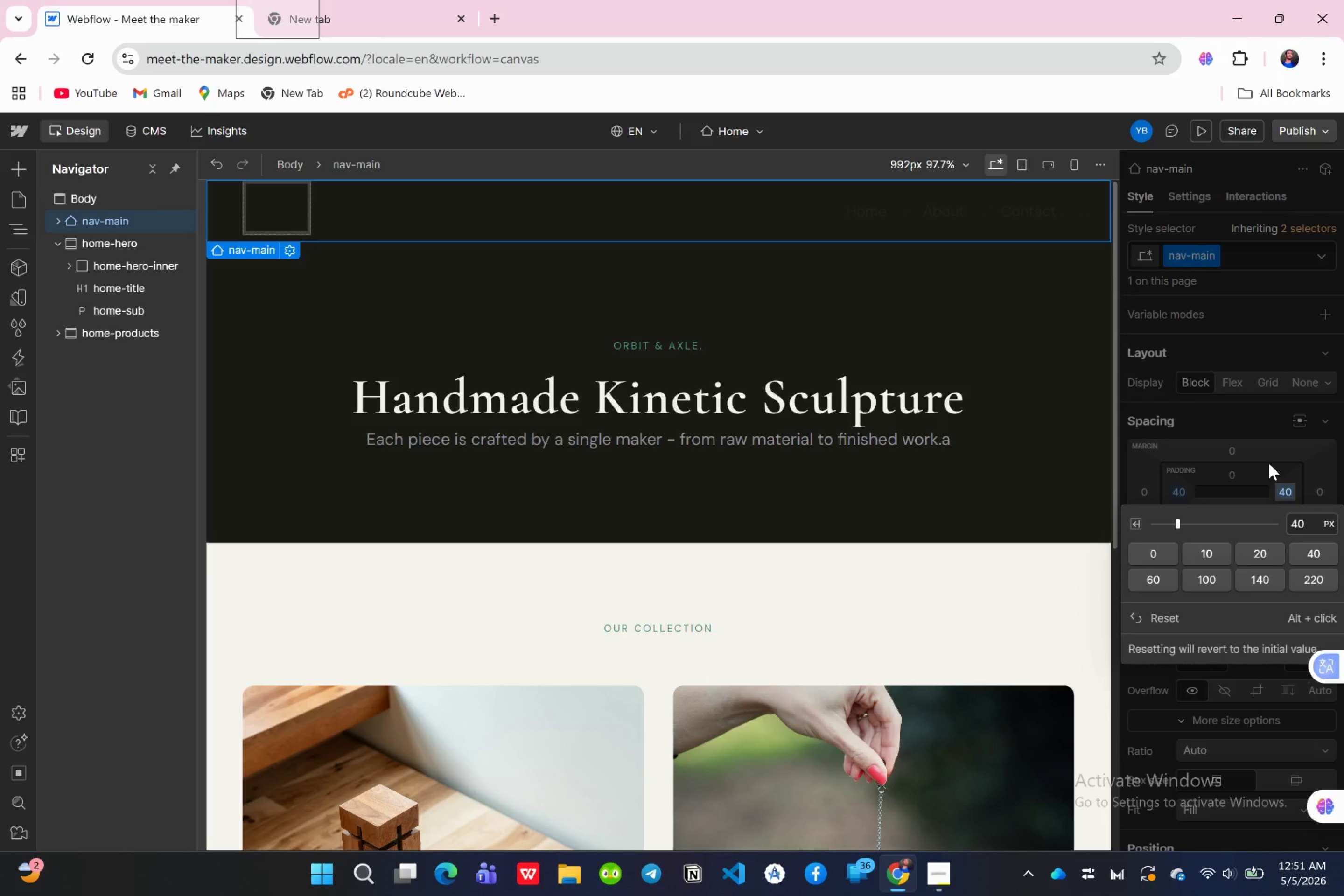 
left_click([1269, 463])
 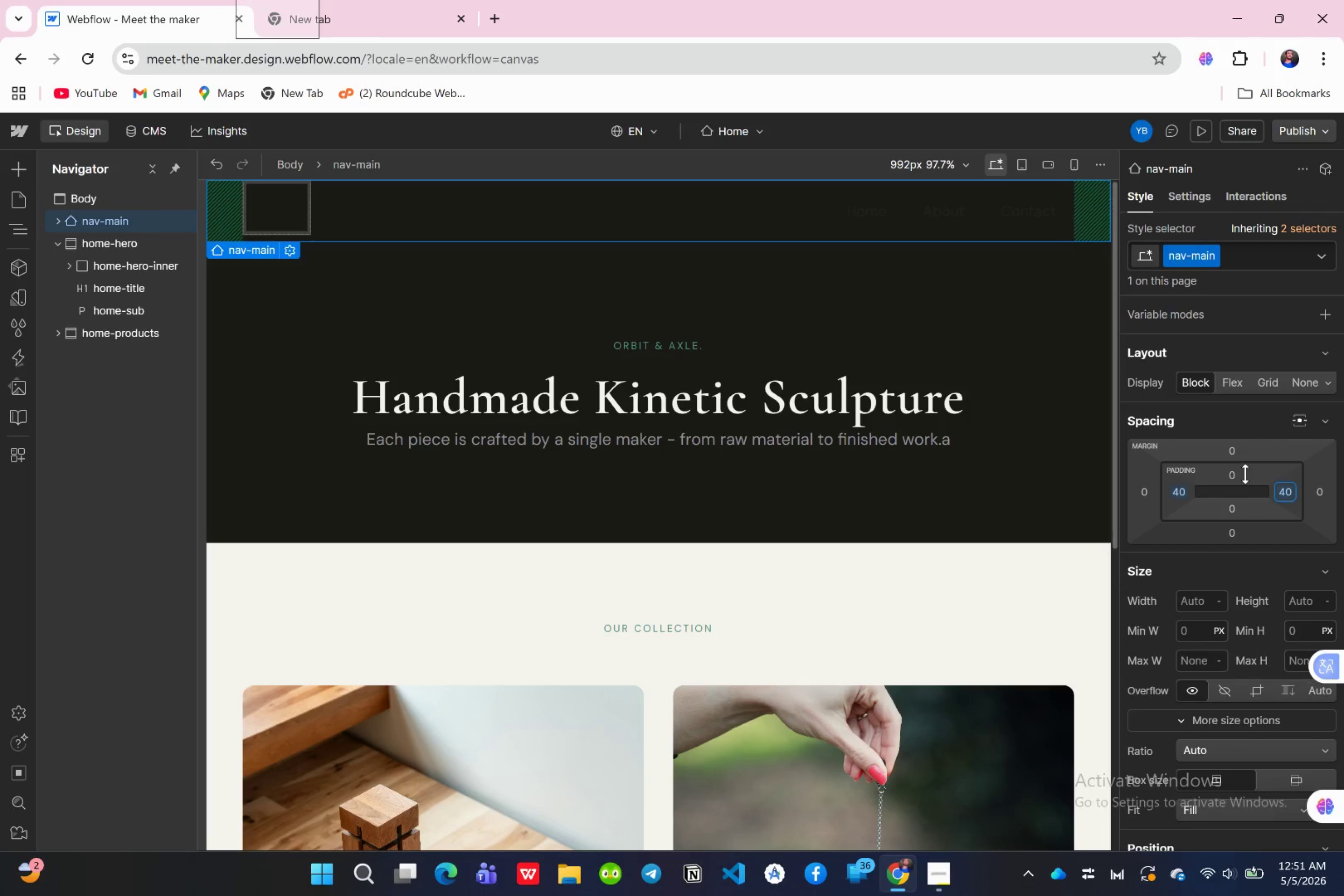 
left_click([1231, 477])
 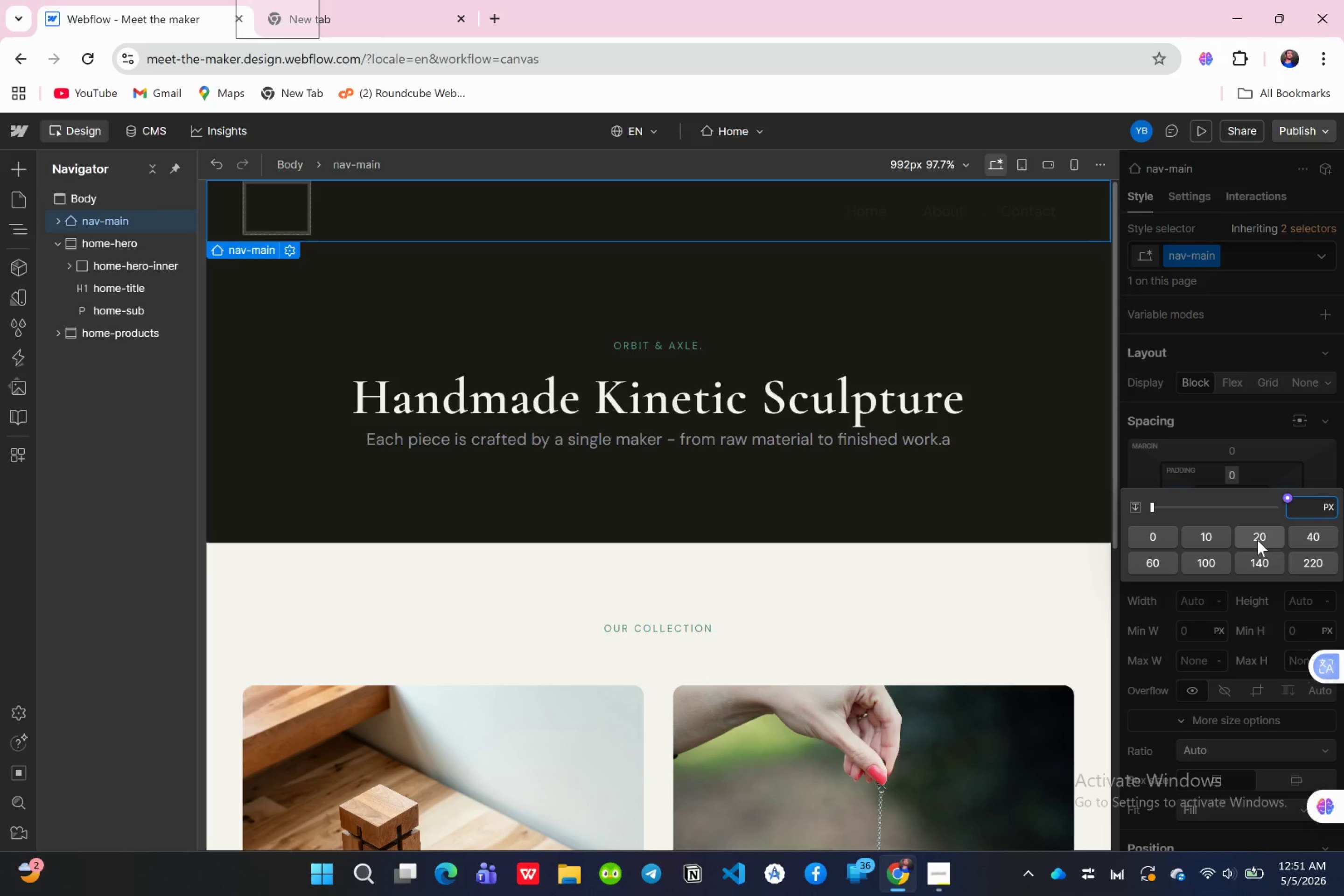 
left_click([1257, 540])
 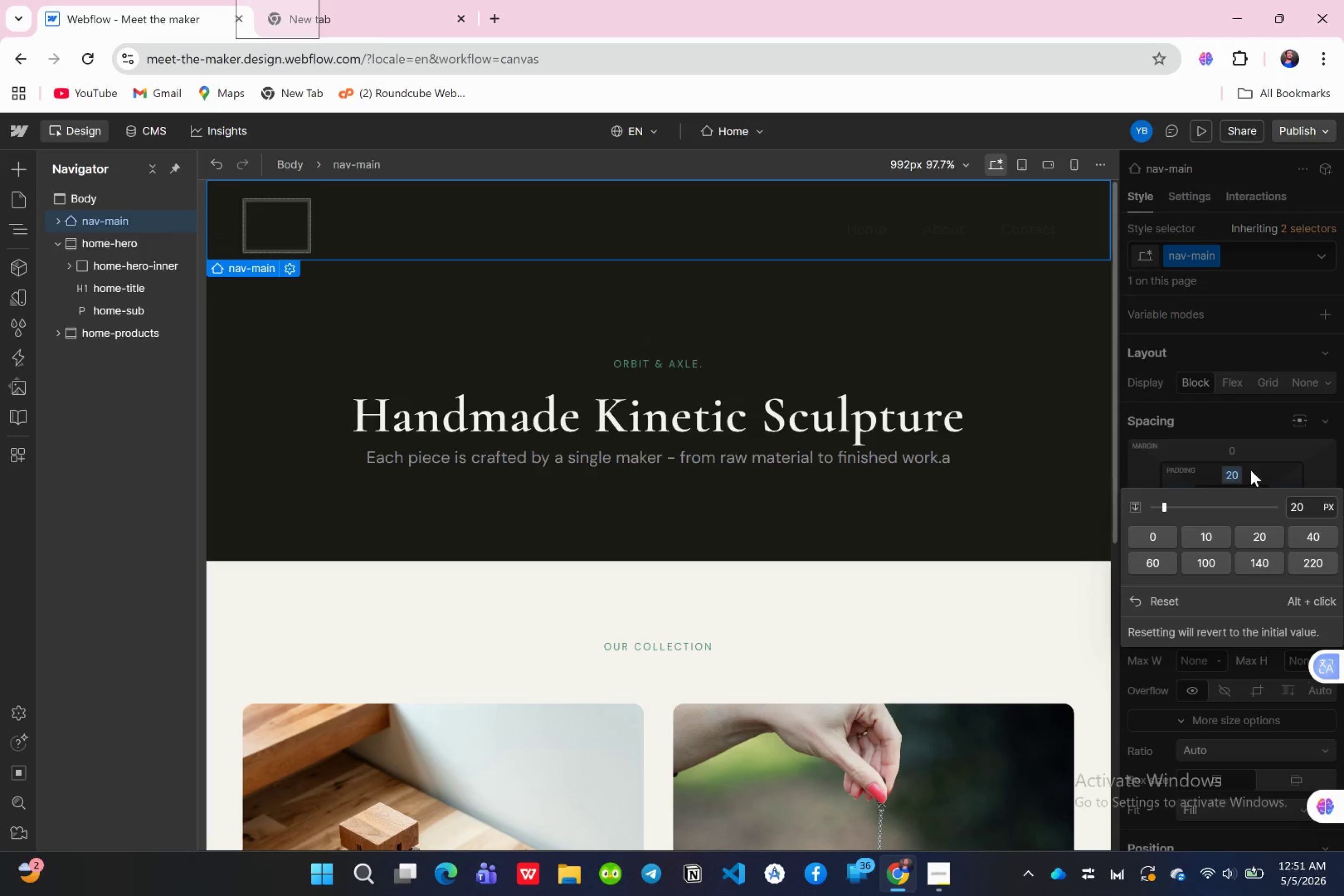 
left_click([1251, 470])
 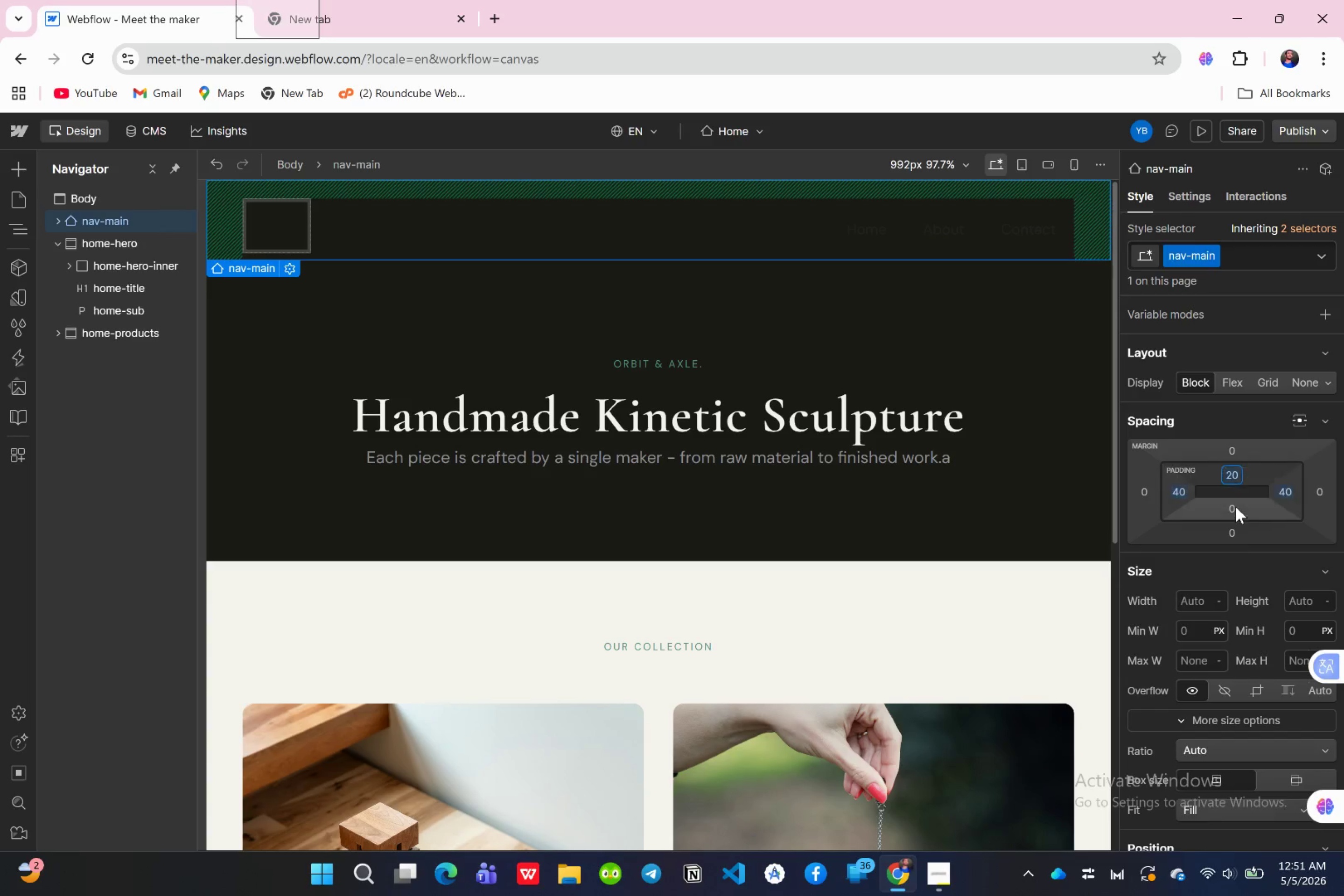 
left_click([1234, 505])
 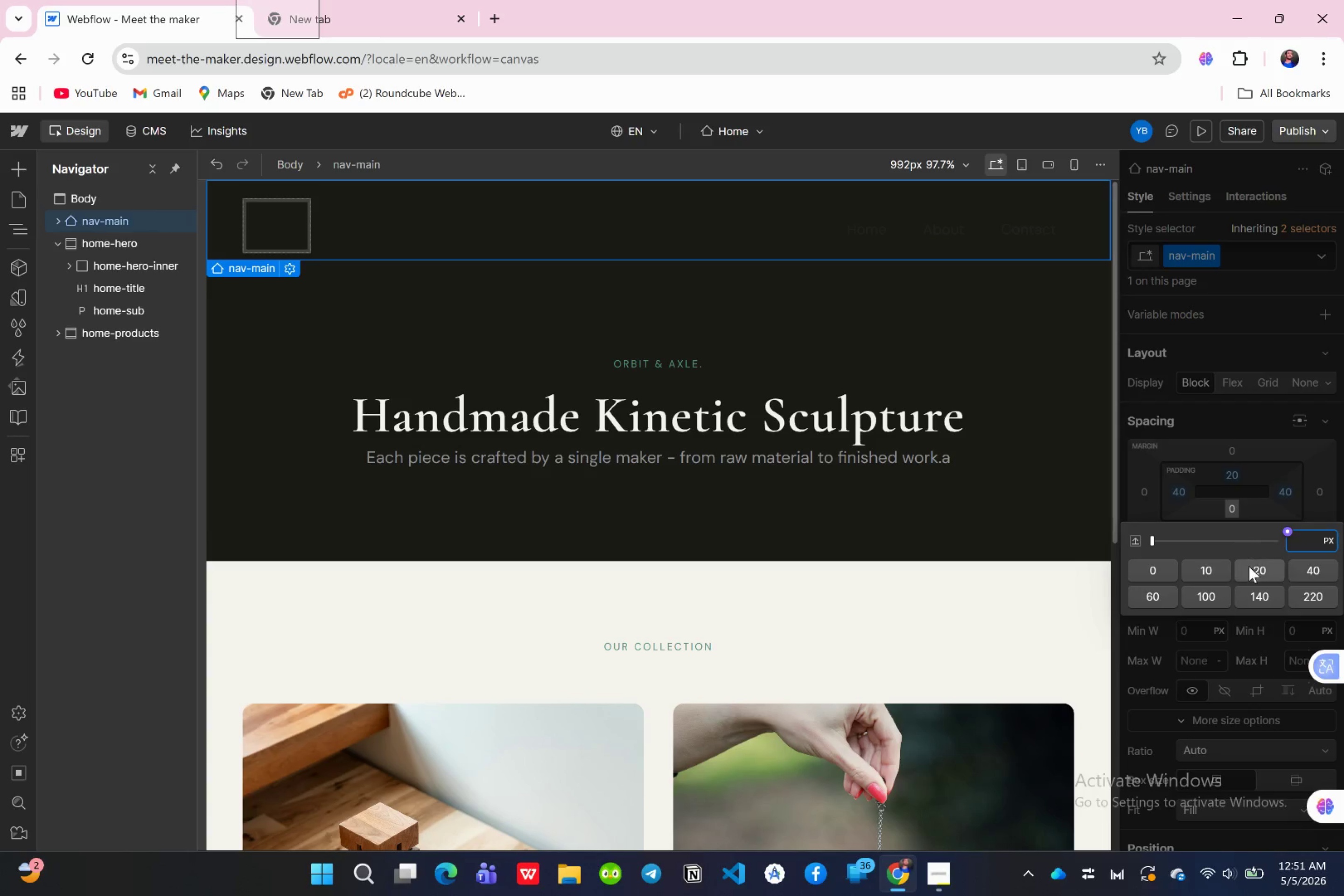 
left_click([1252, 567])
 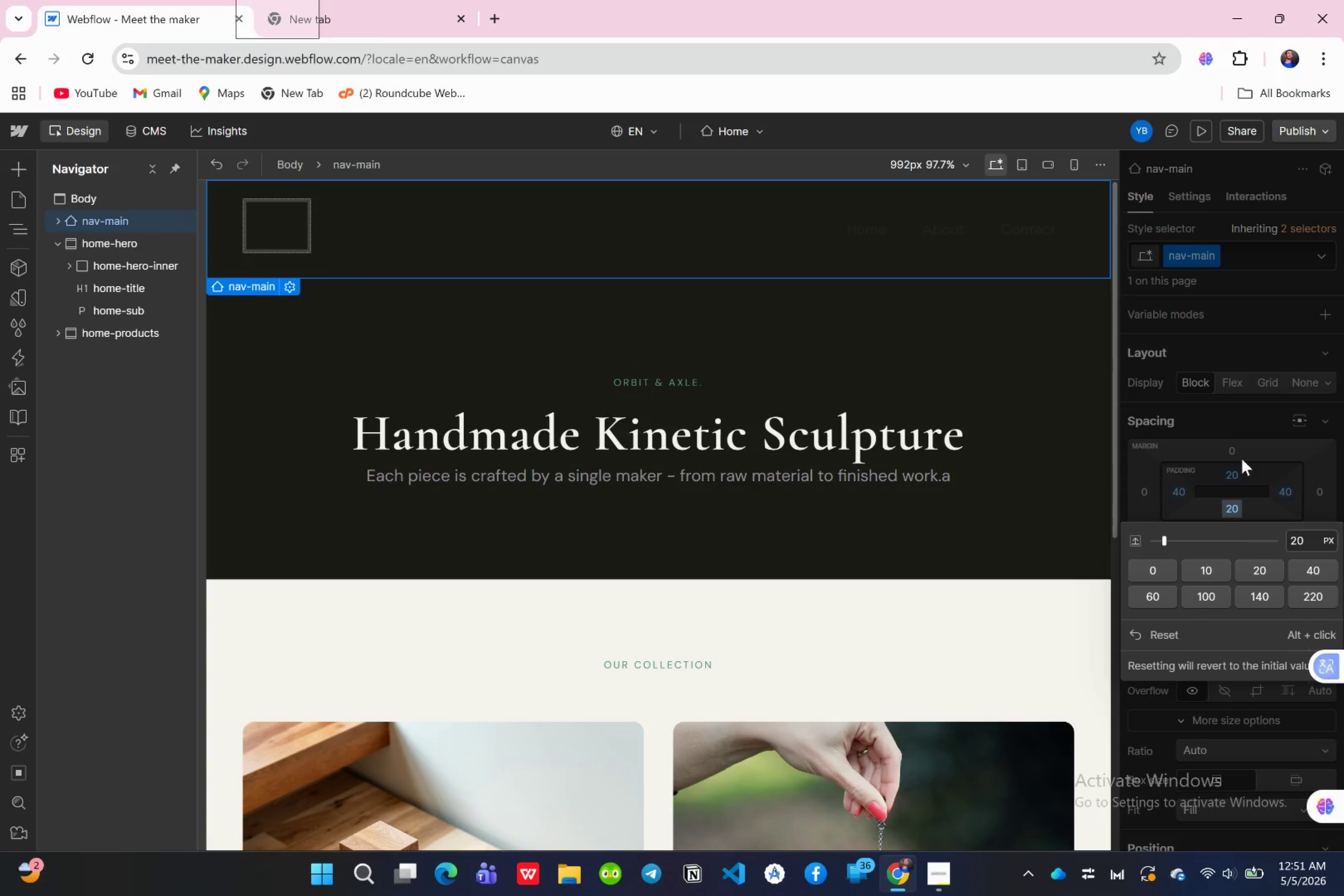 
left_click([1242, 459])
 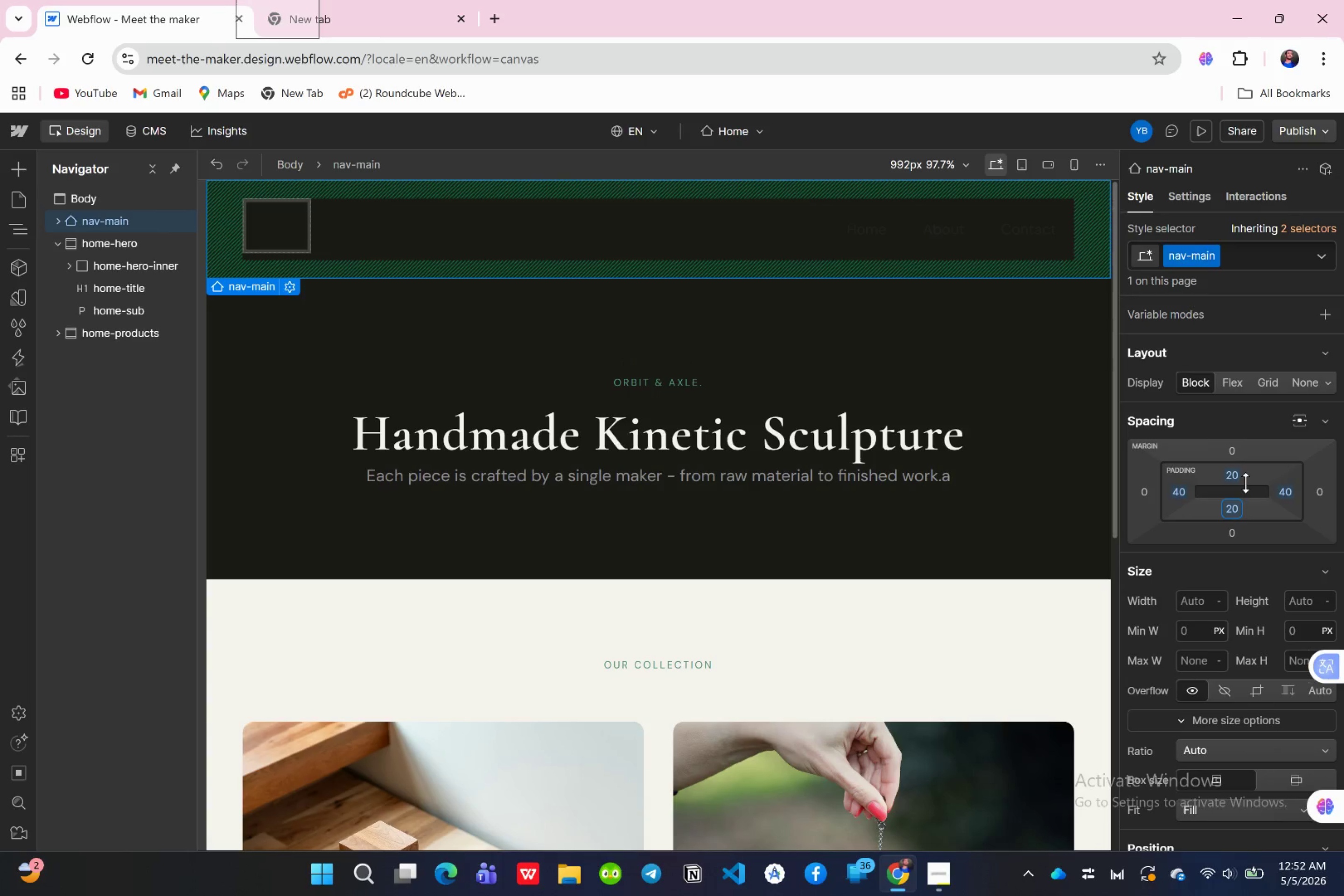 
mouse_move([1230, 492])
 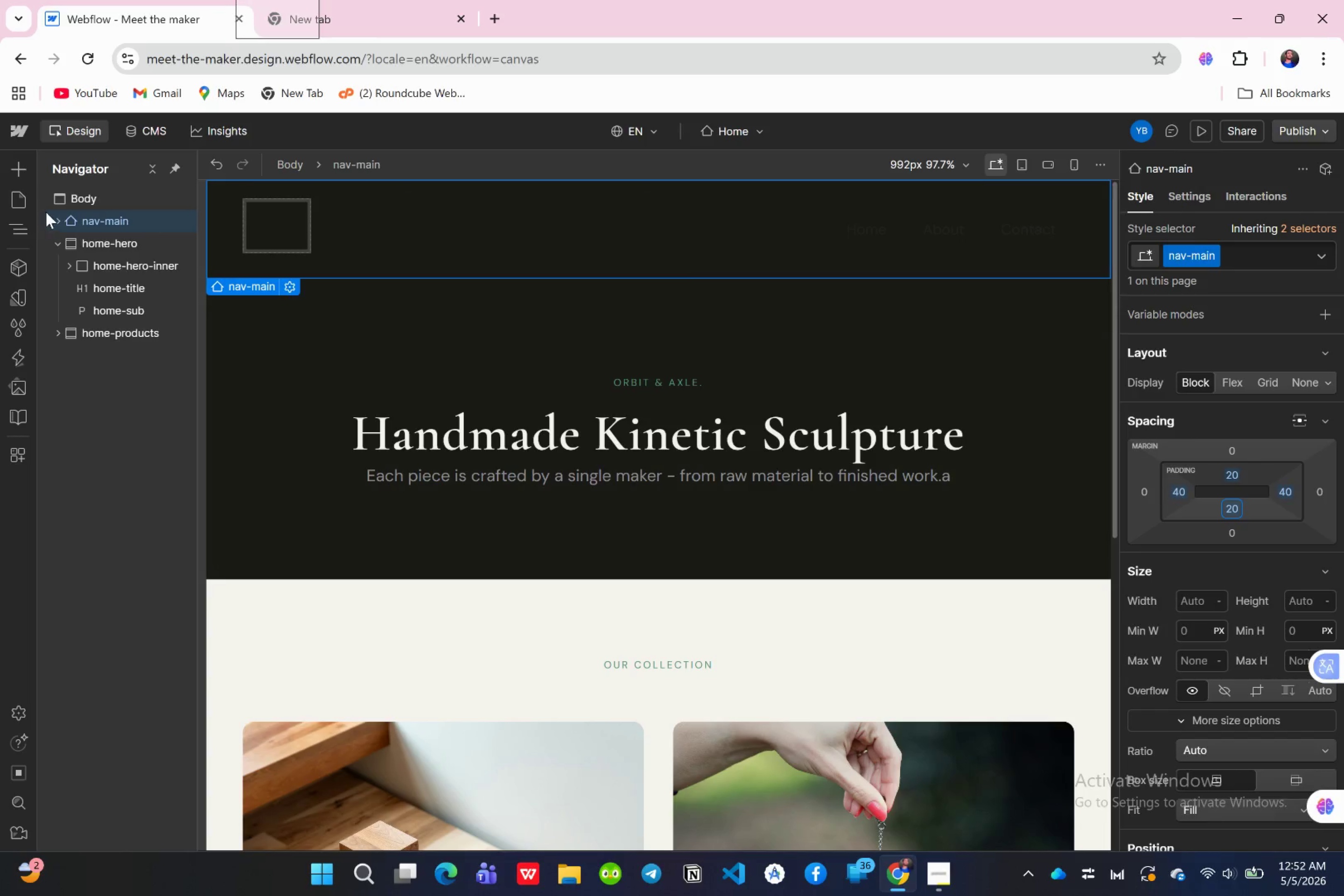 
left_click([59, 214])
 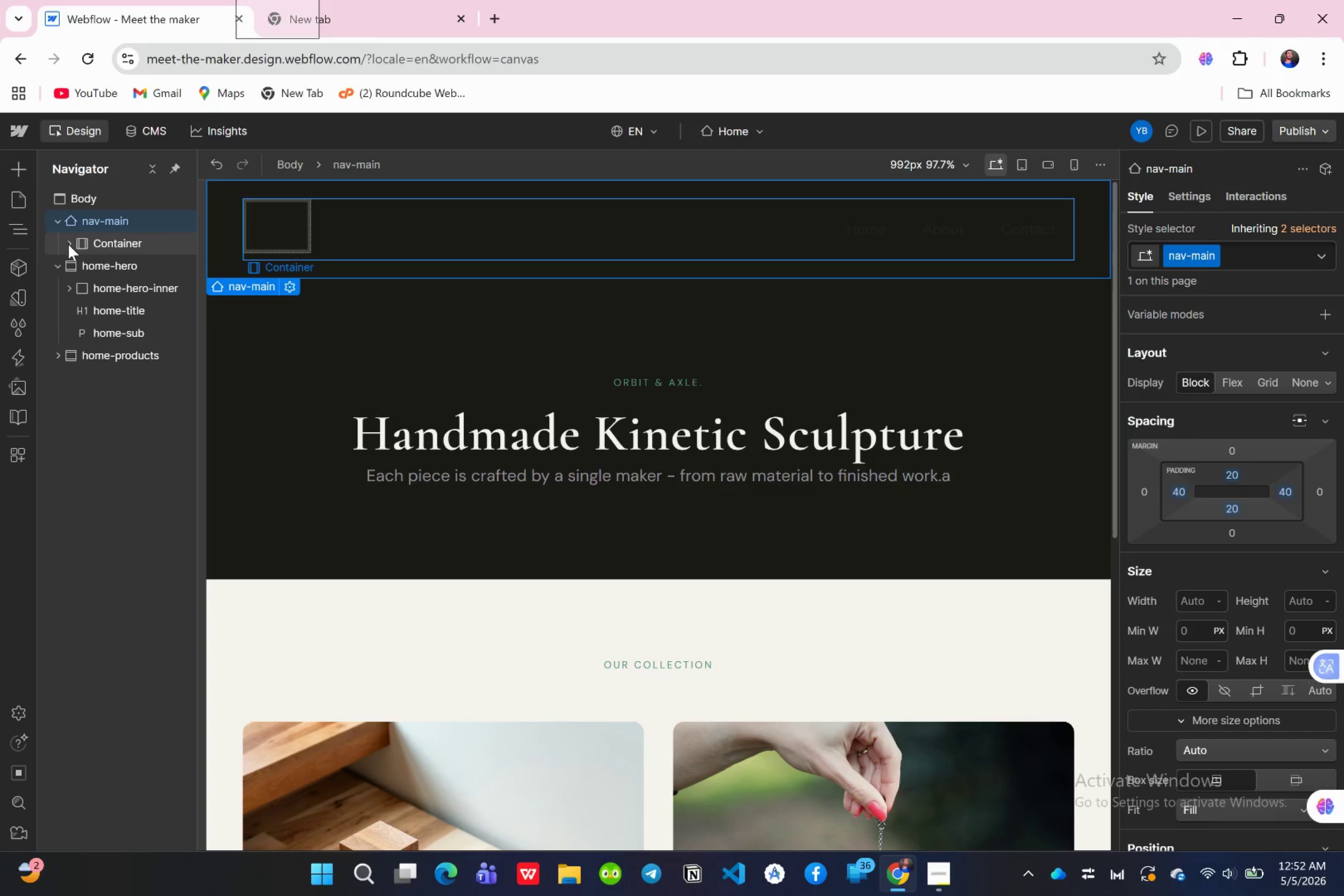 
left_click([68, 244])
 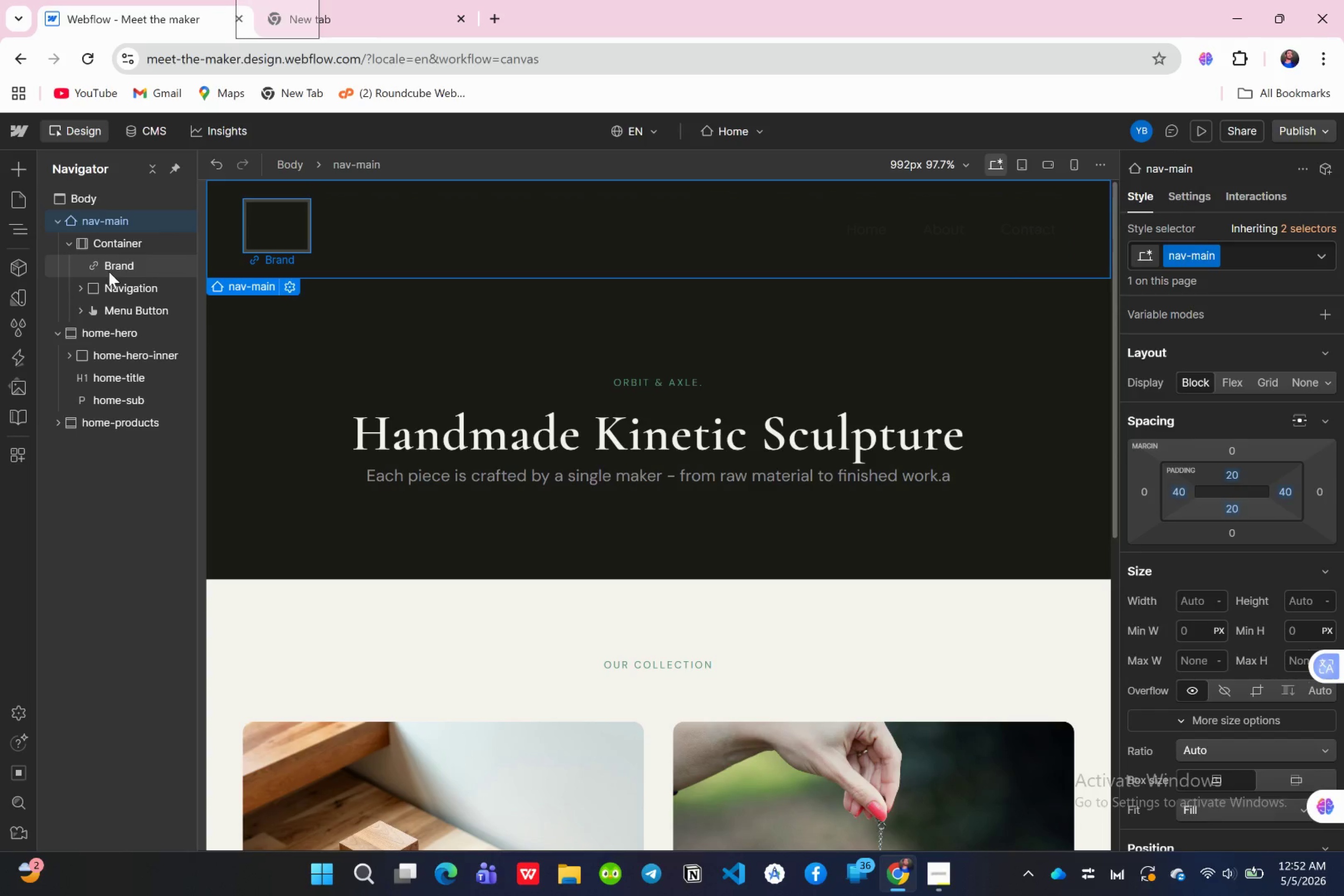 
left_click([109, 272])
 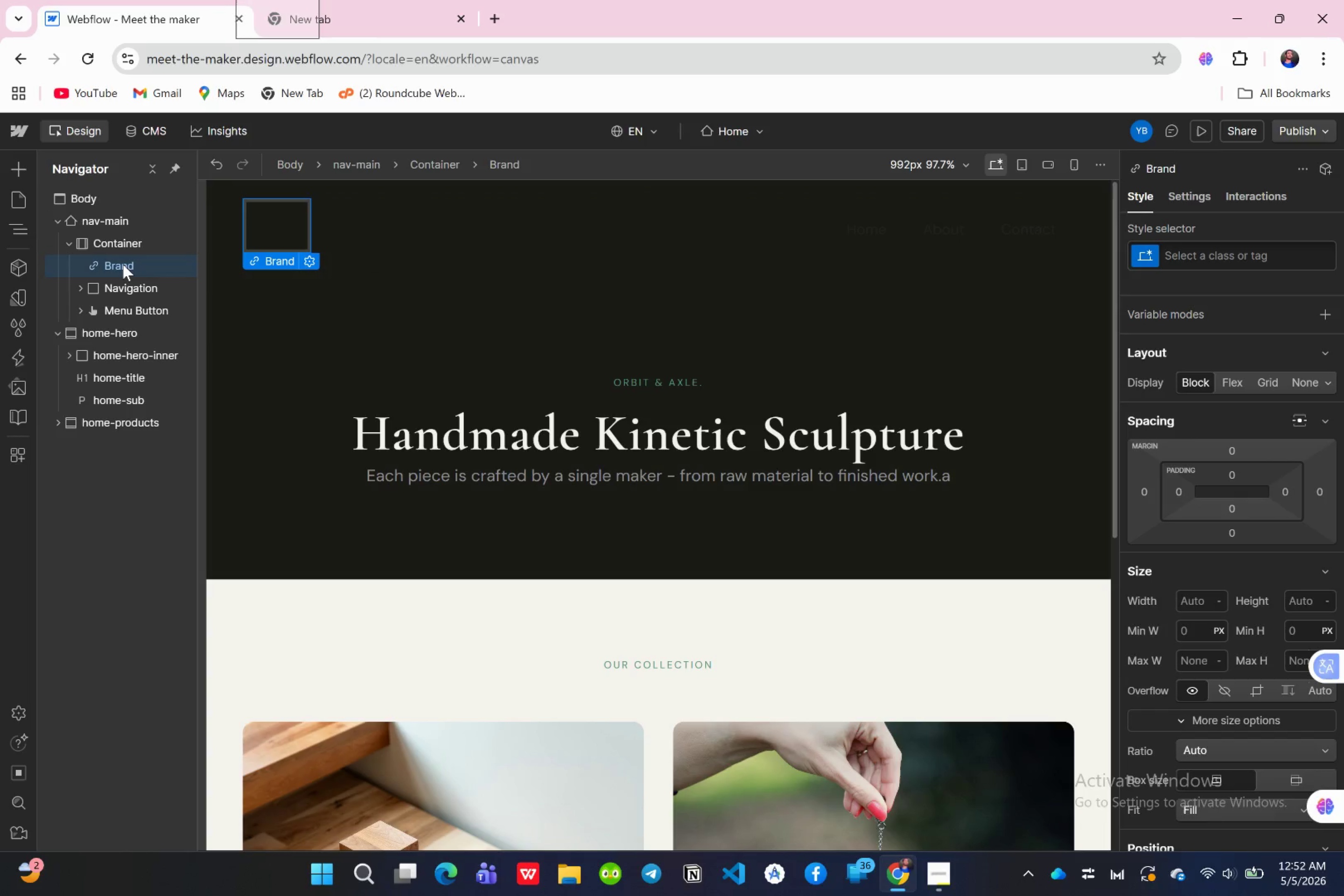 
wait(12.2)
 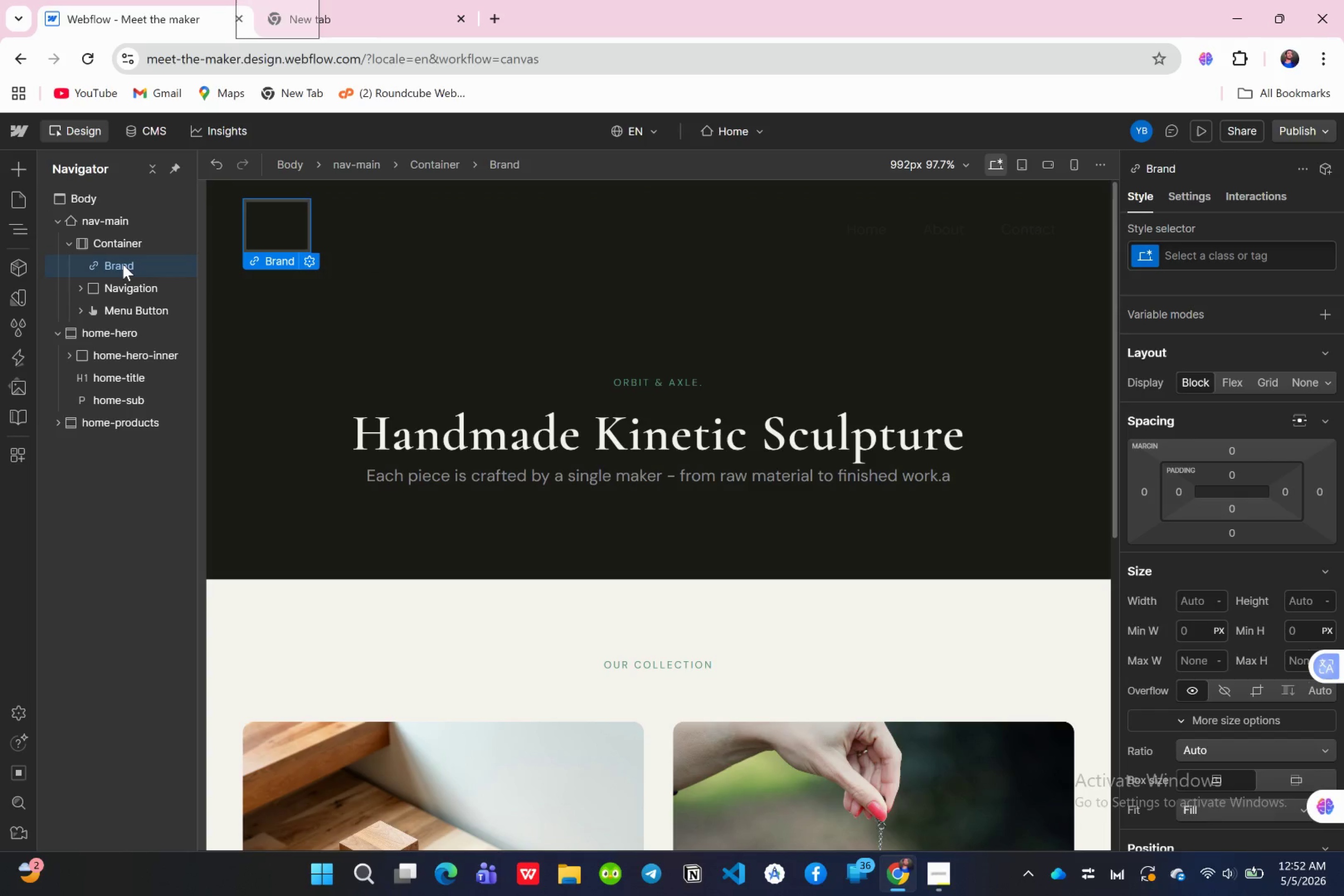 
left_click([13, 173])
 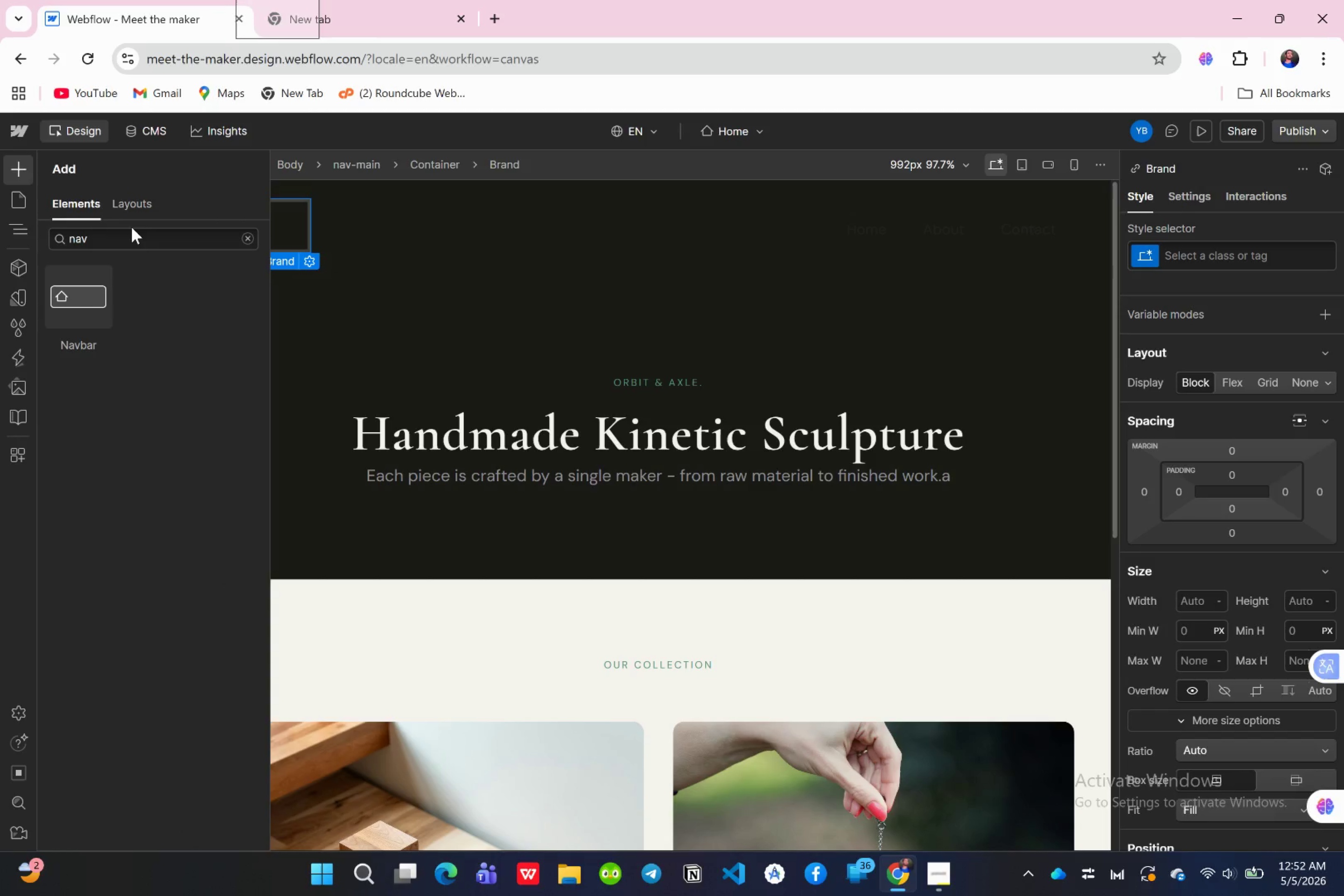 
double_click([122, 241])
 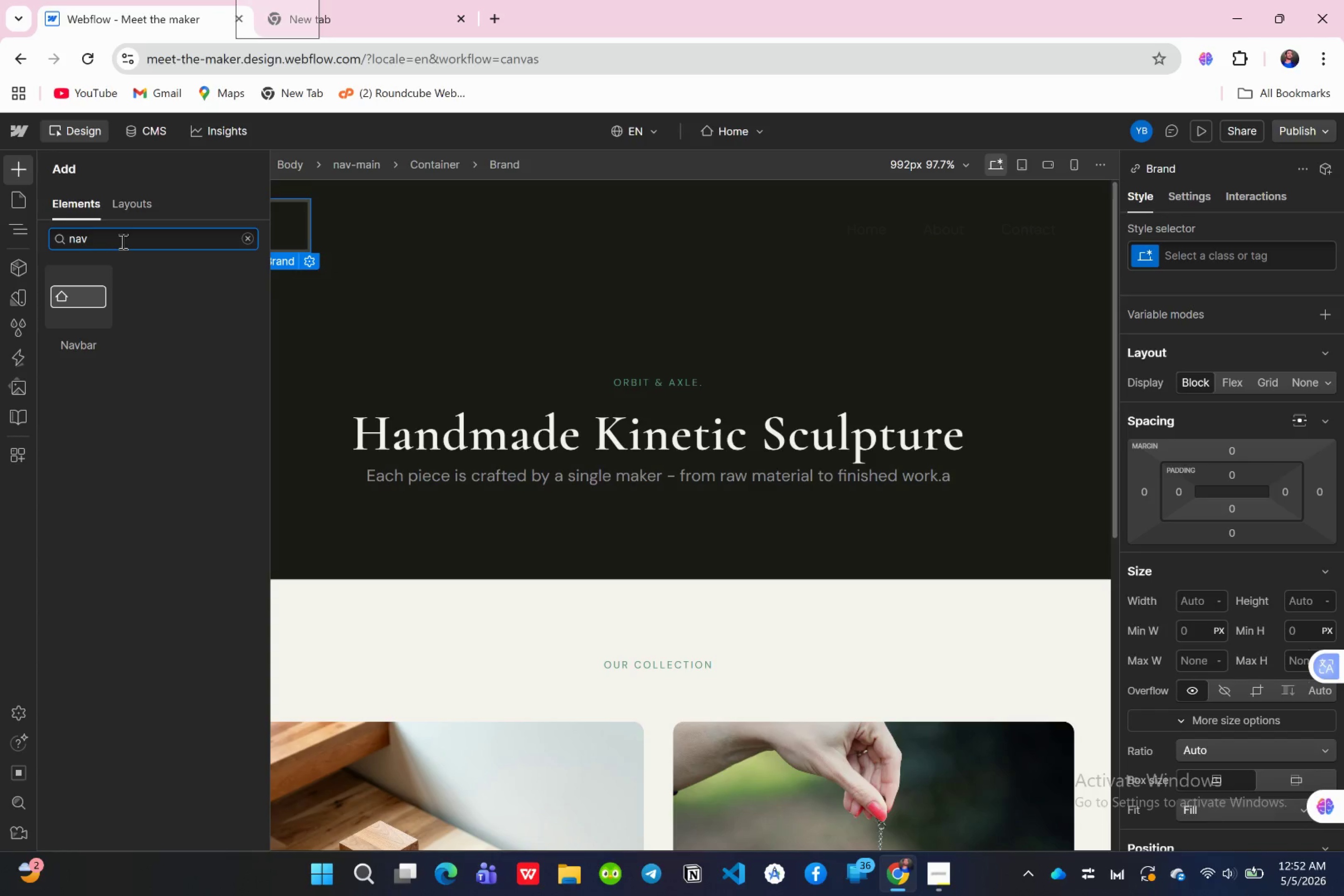 
key(Backspace)
key(Backspace)
key(Backspace)
key(Backspace)
type(text)
 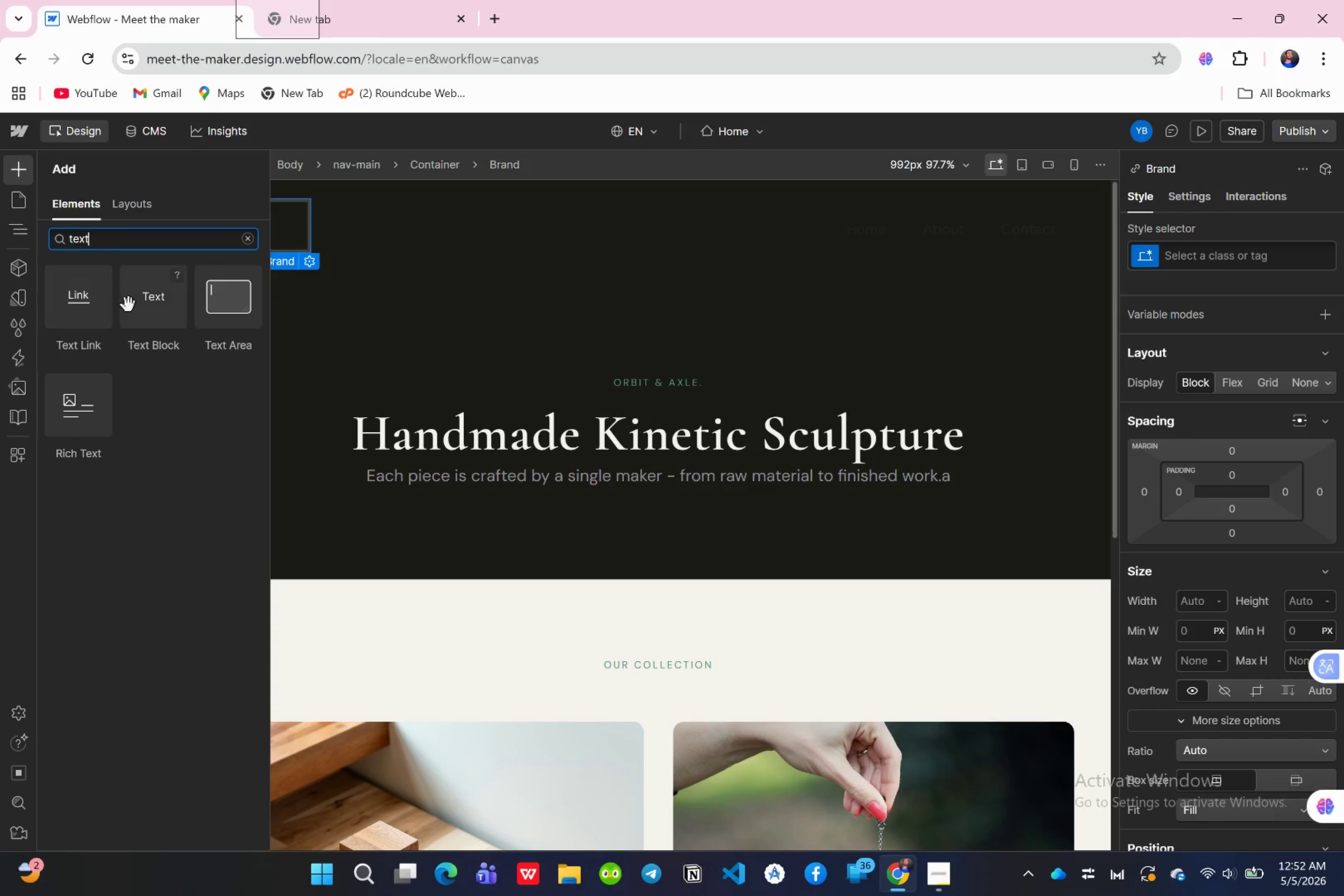 
left_click_drag(start_coordinate=[136, 305], to_coordinate=[121, 270])
 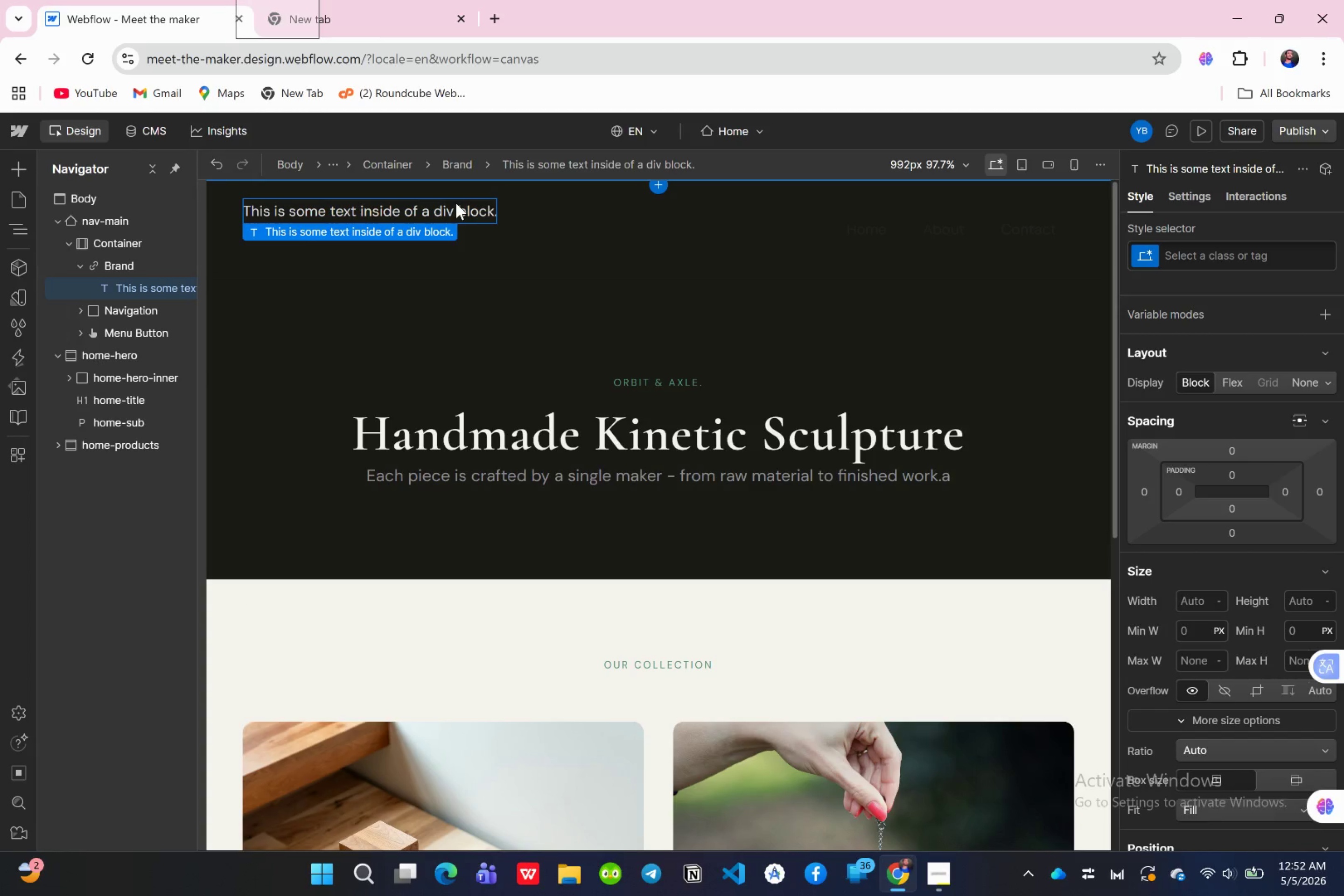 
left_click([476, 201])
 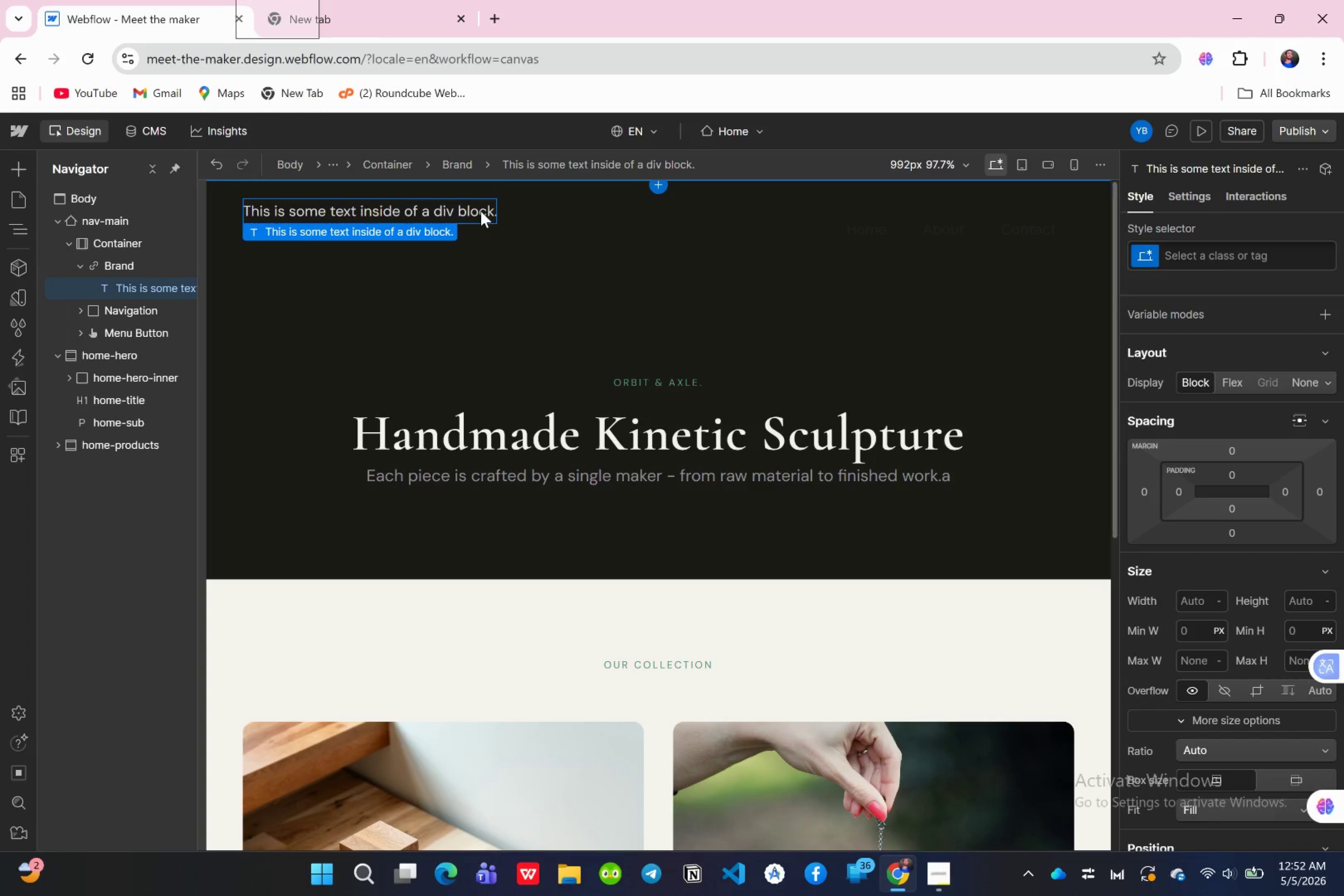 
double_click([481, 209])
 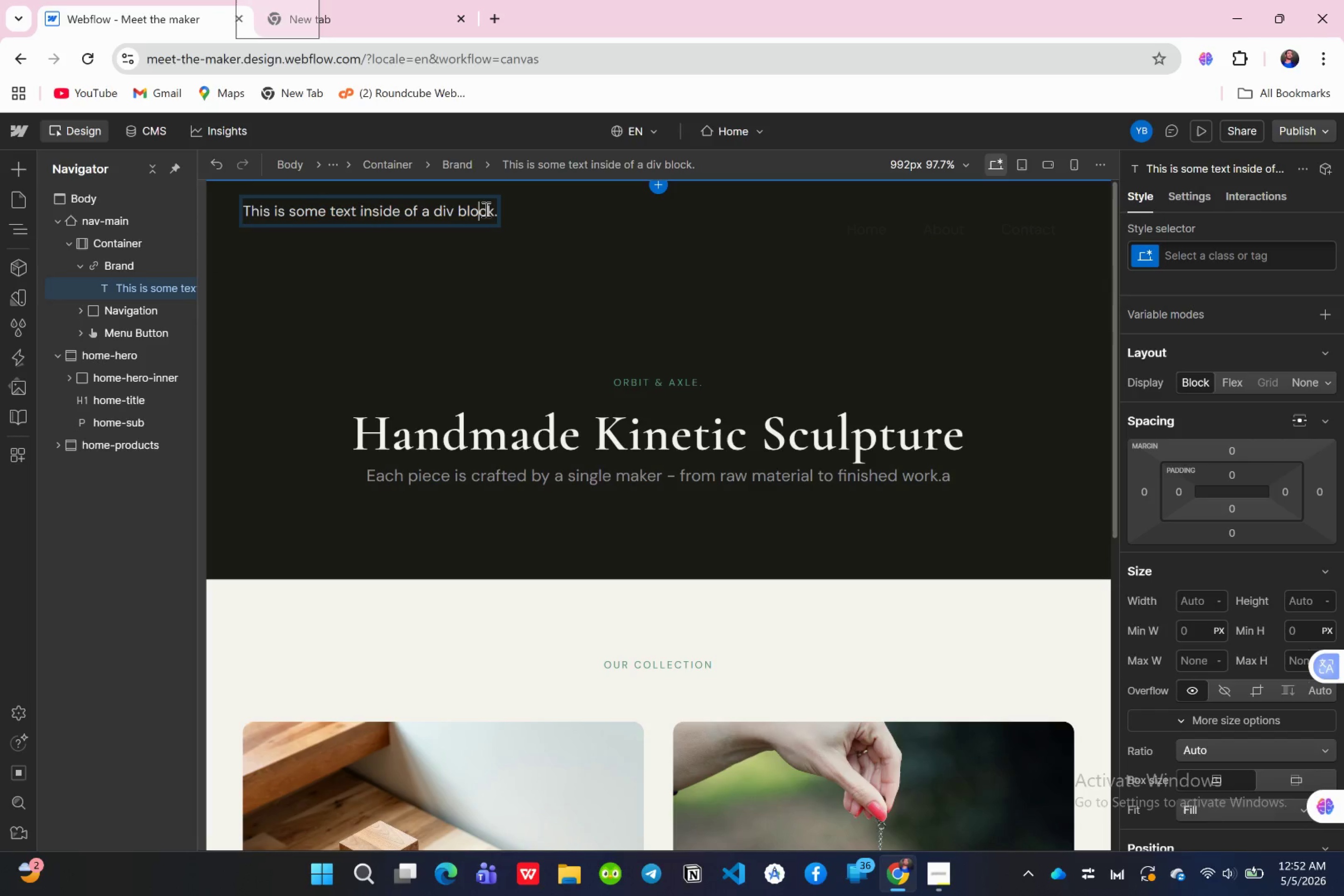 
key(ArrowRight)
 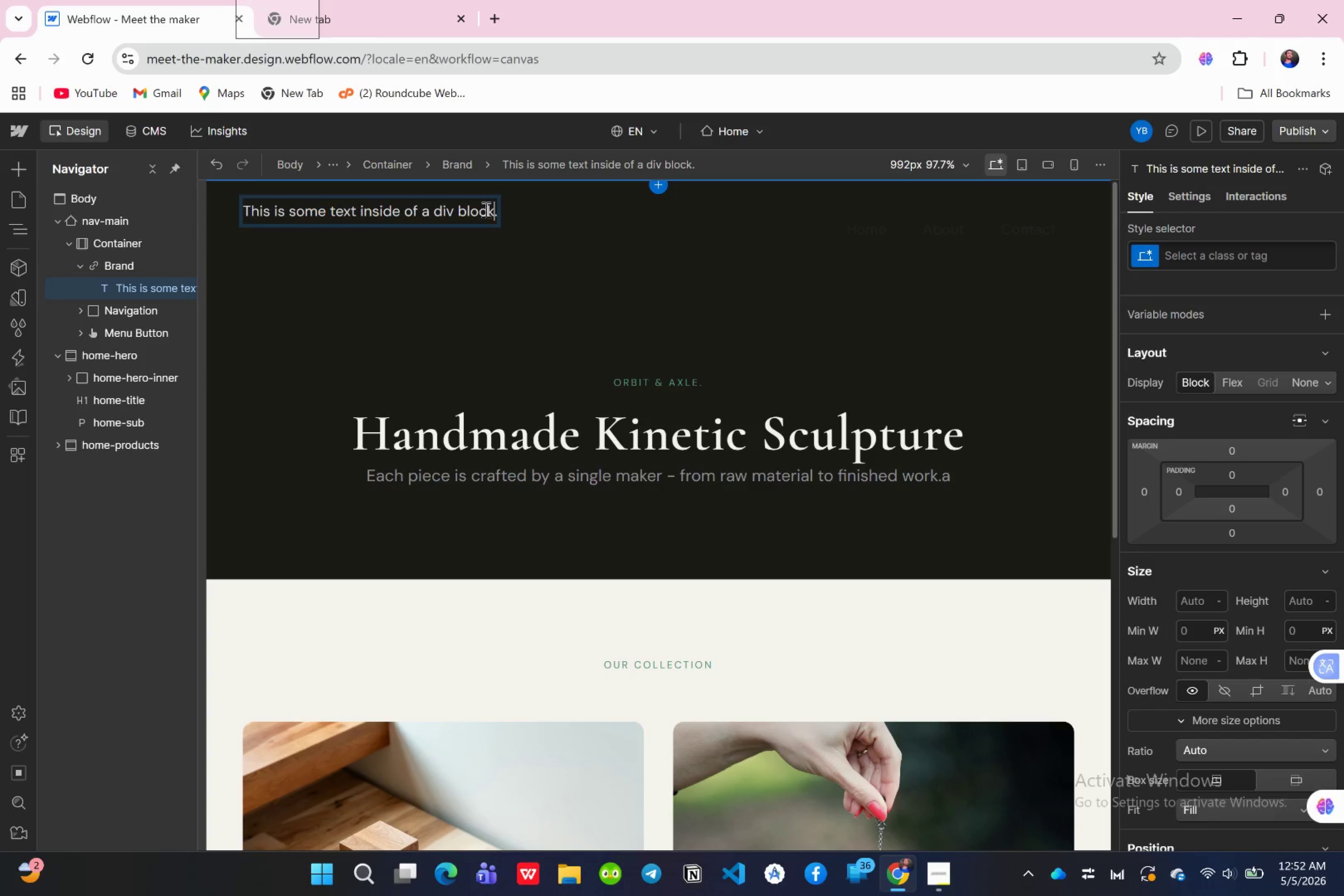 
key(ArrowRight)
 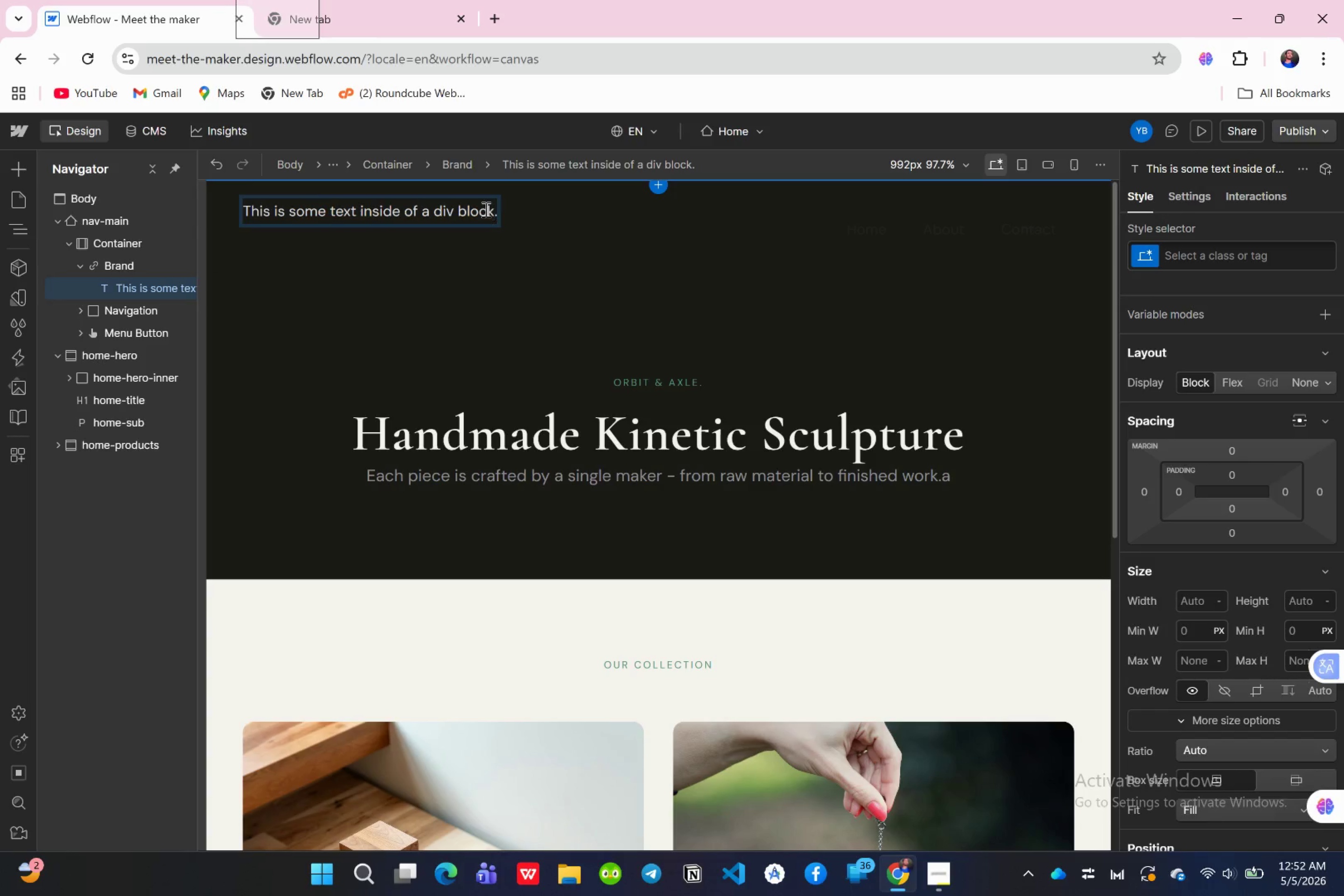 
key(ArrowRight)
 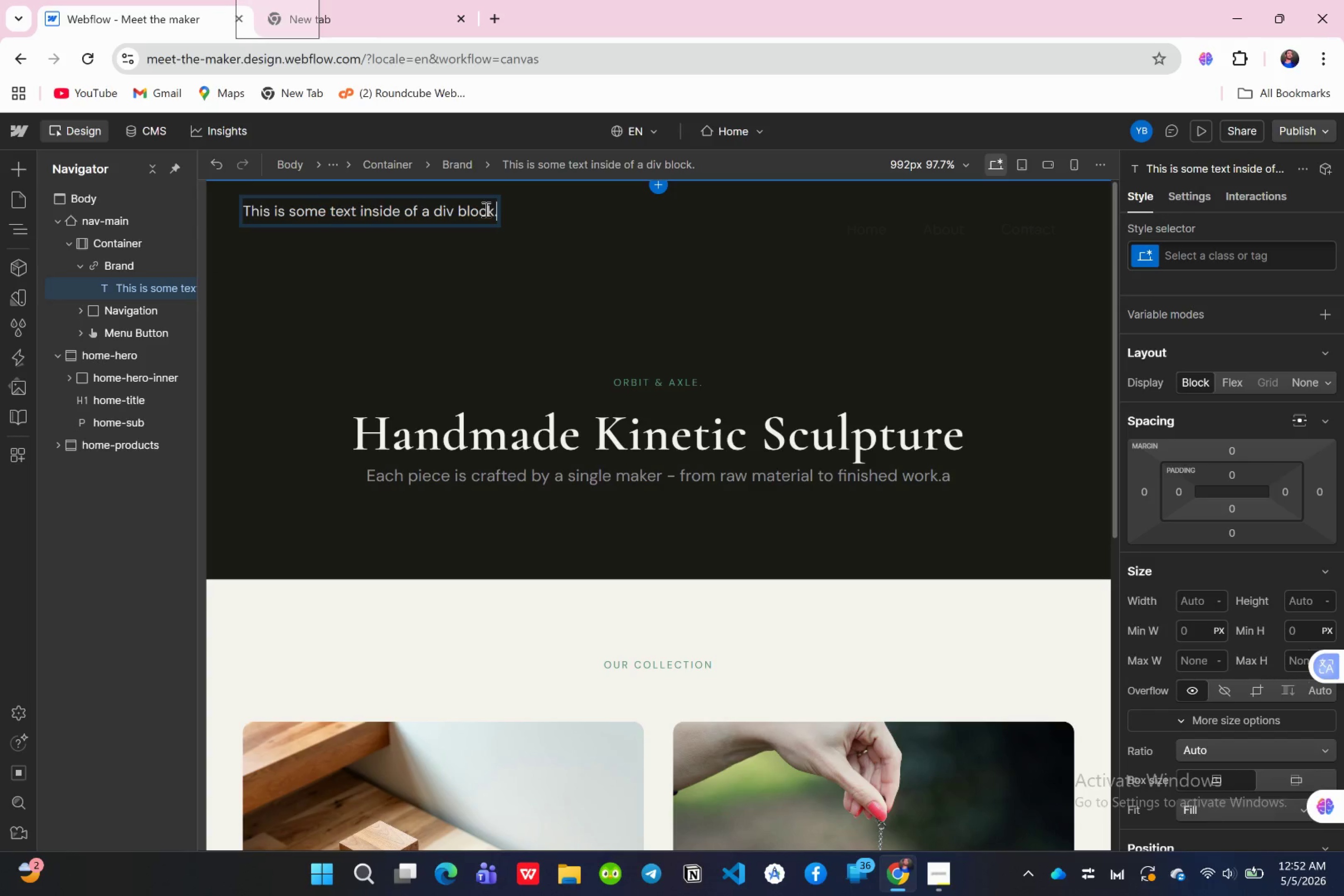 
key(Backspace)
 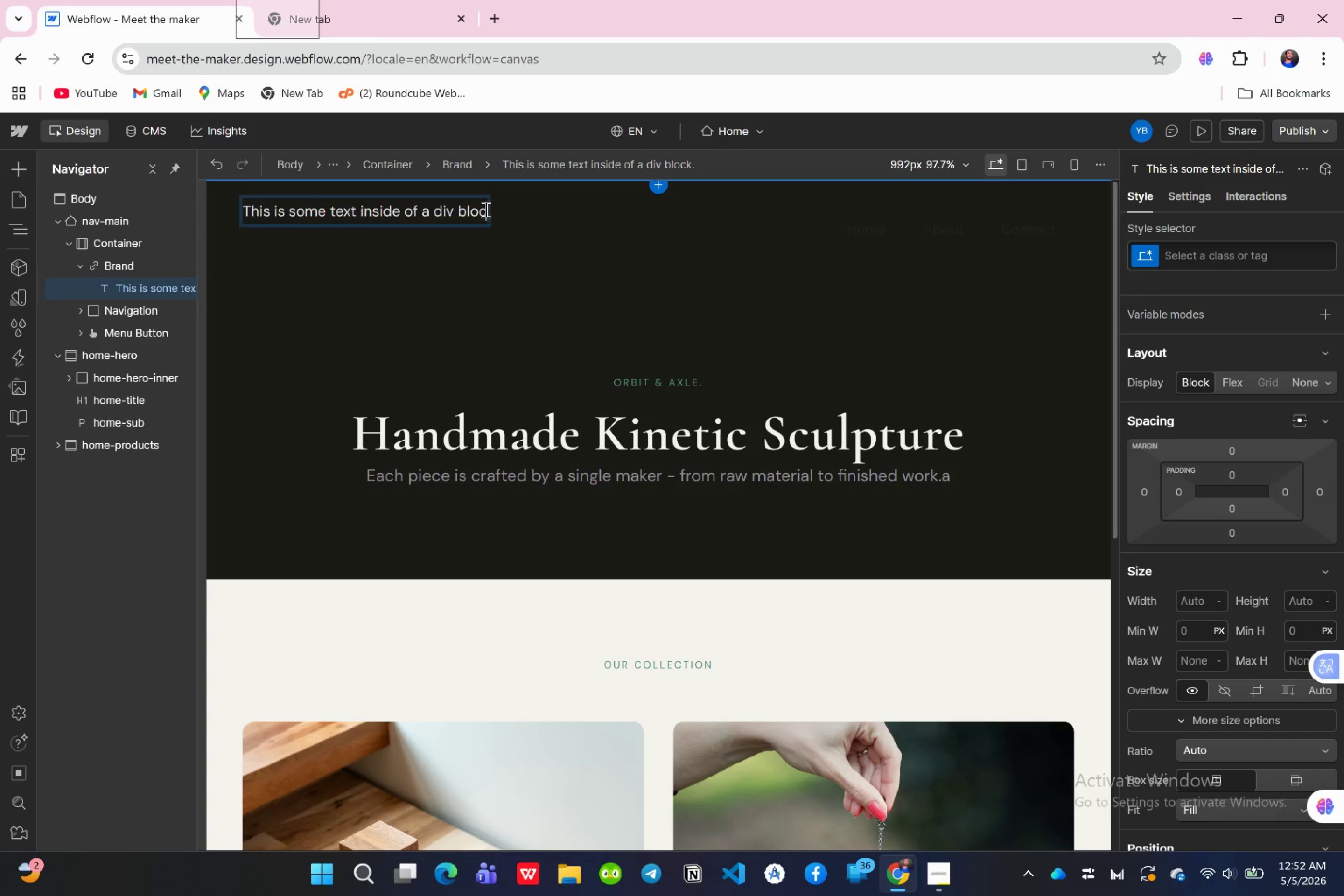 
key(Backspace)
 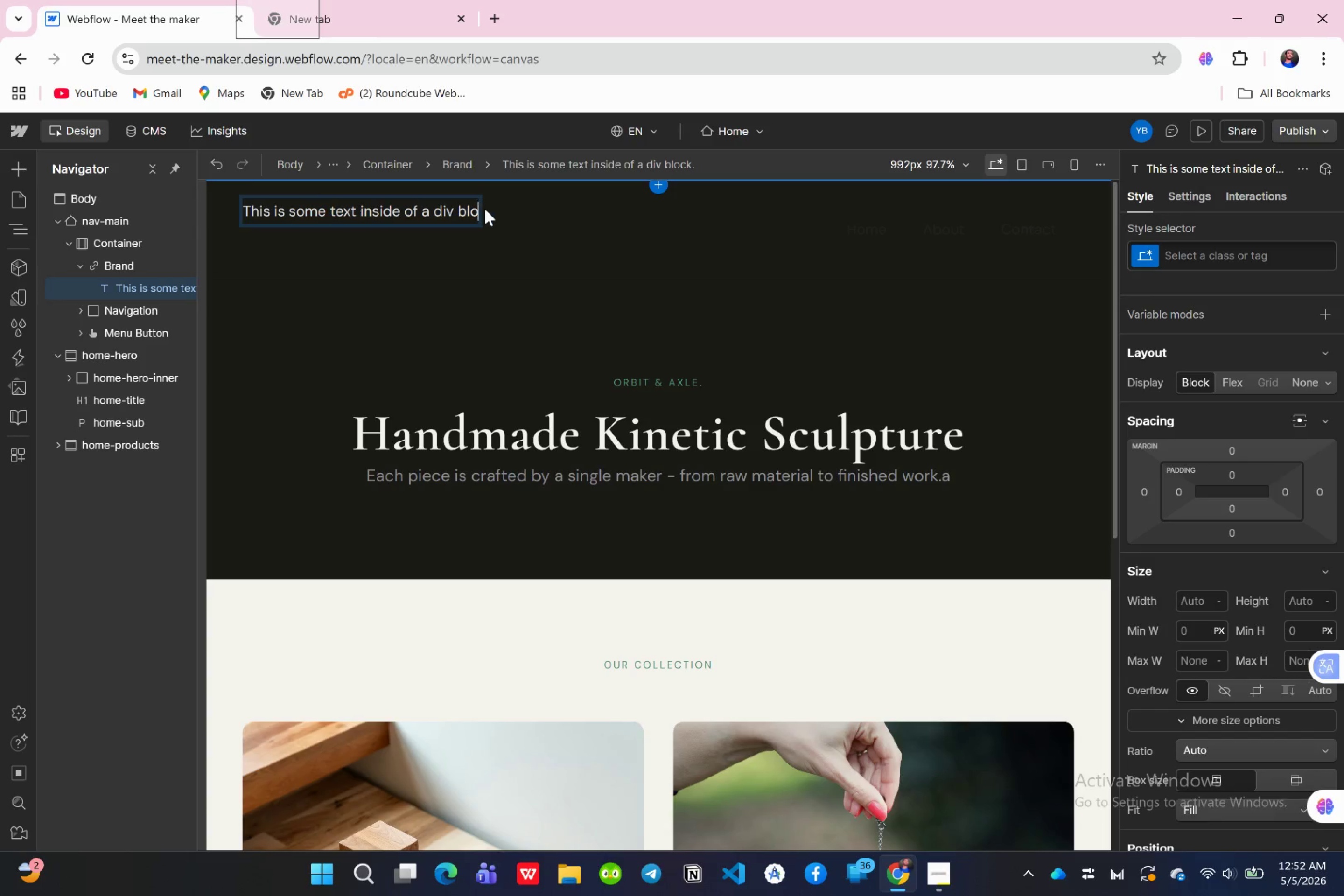 
hold_key(key=Backspace, duration=1.54)
 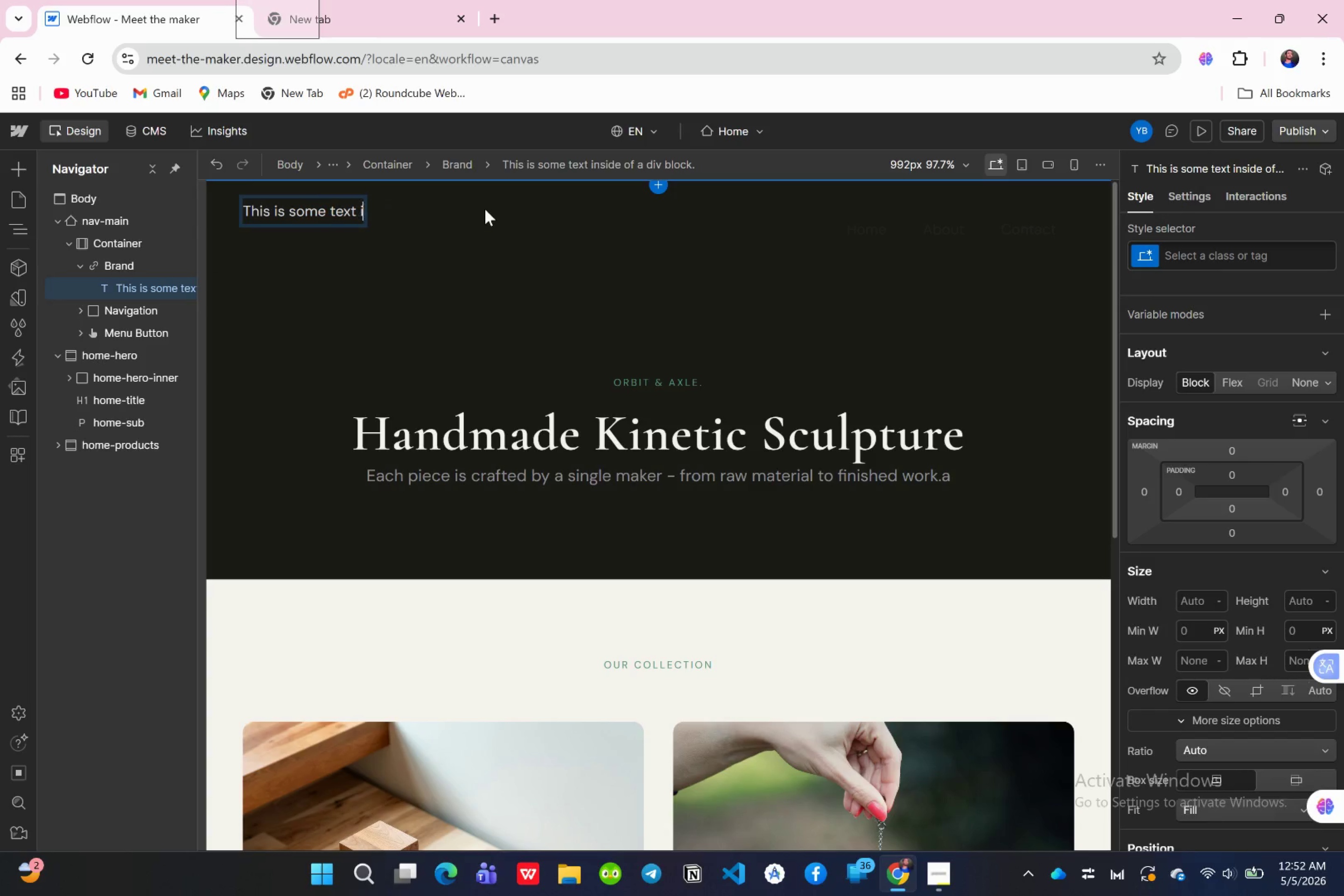 
key(Backspace)
 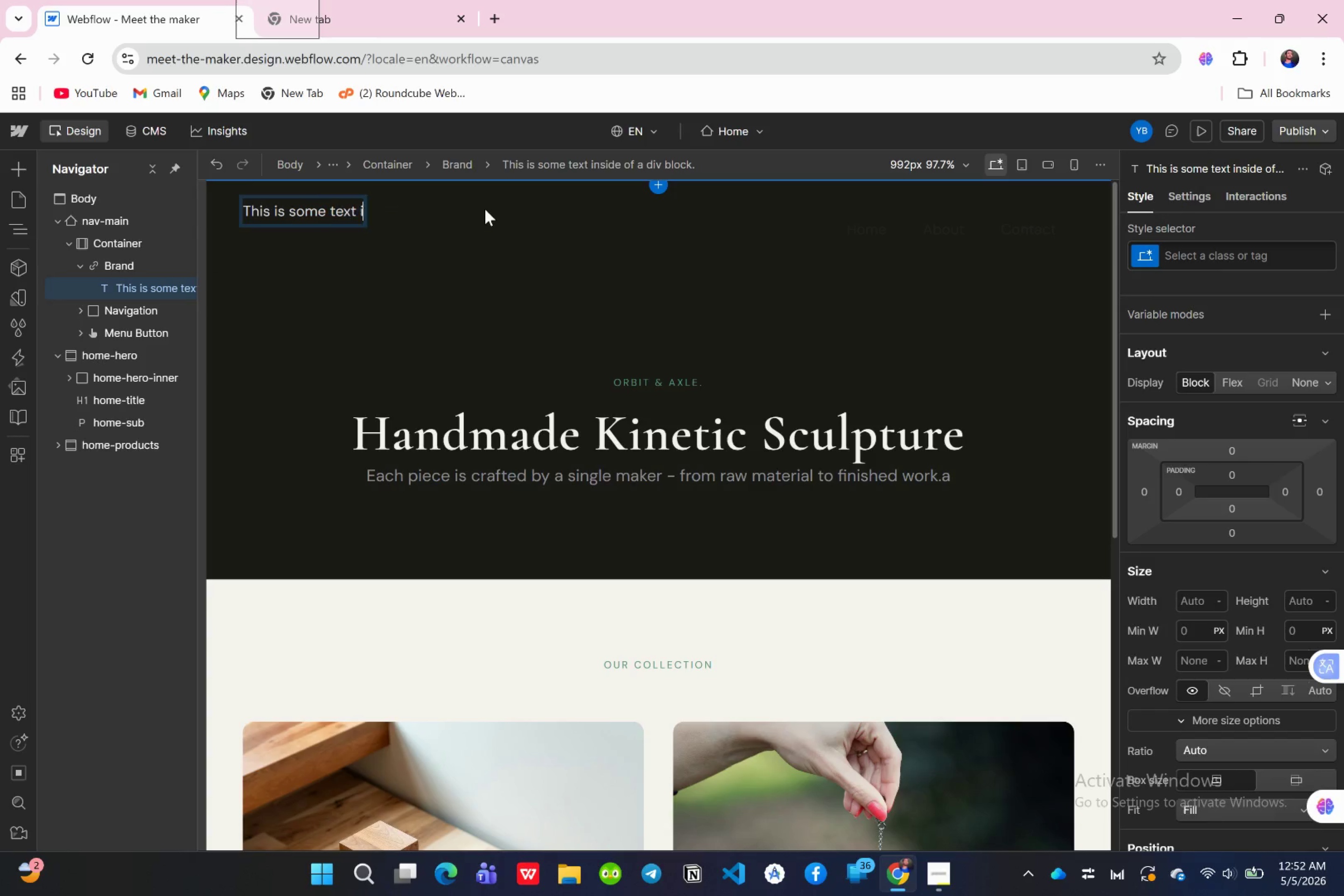 
key(Backspace)
 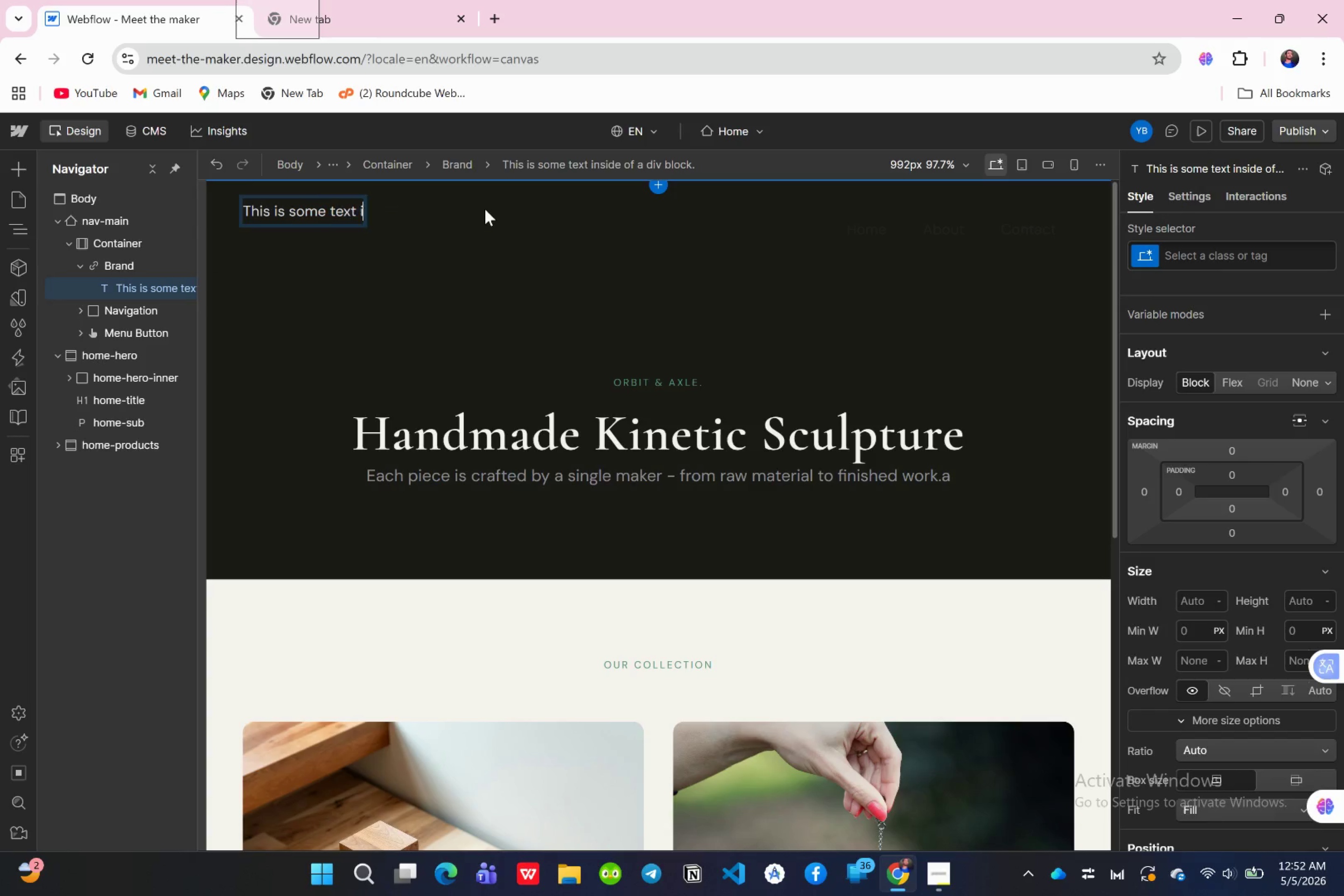 
key(Backspace)
 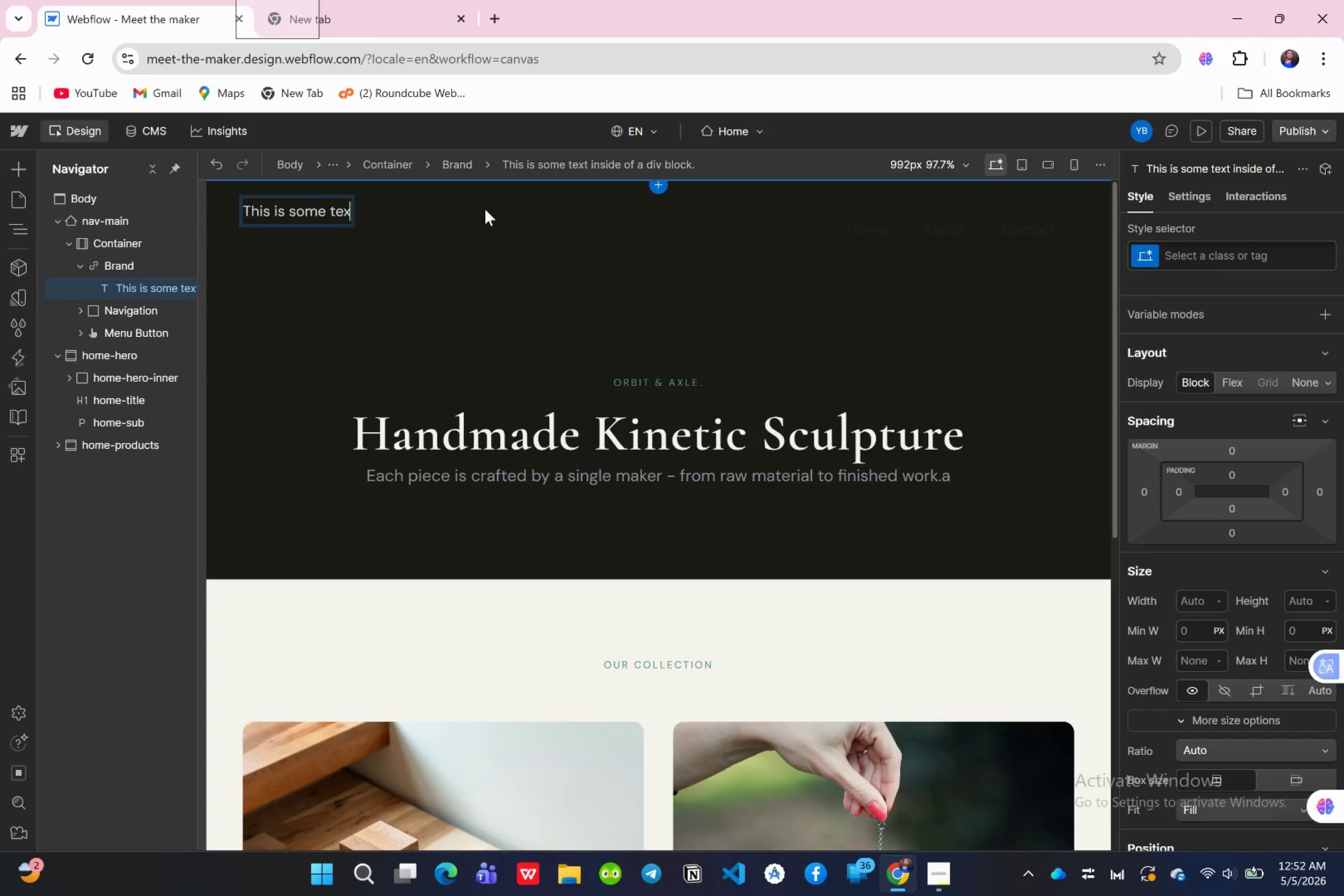 
key(Backspace)
 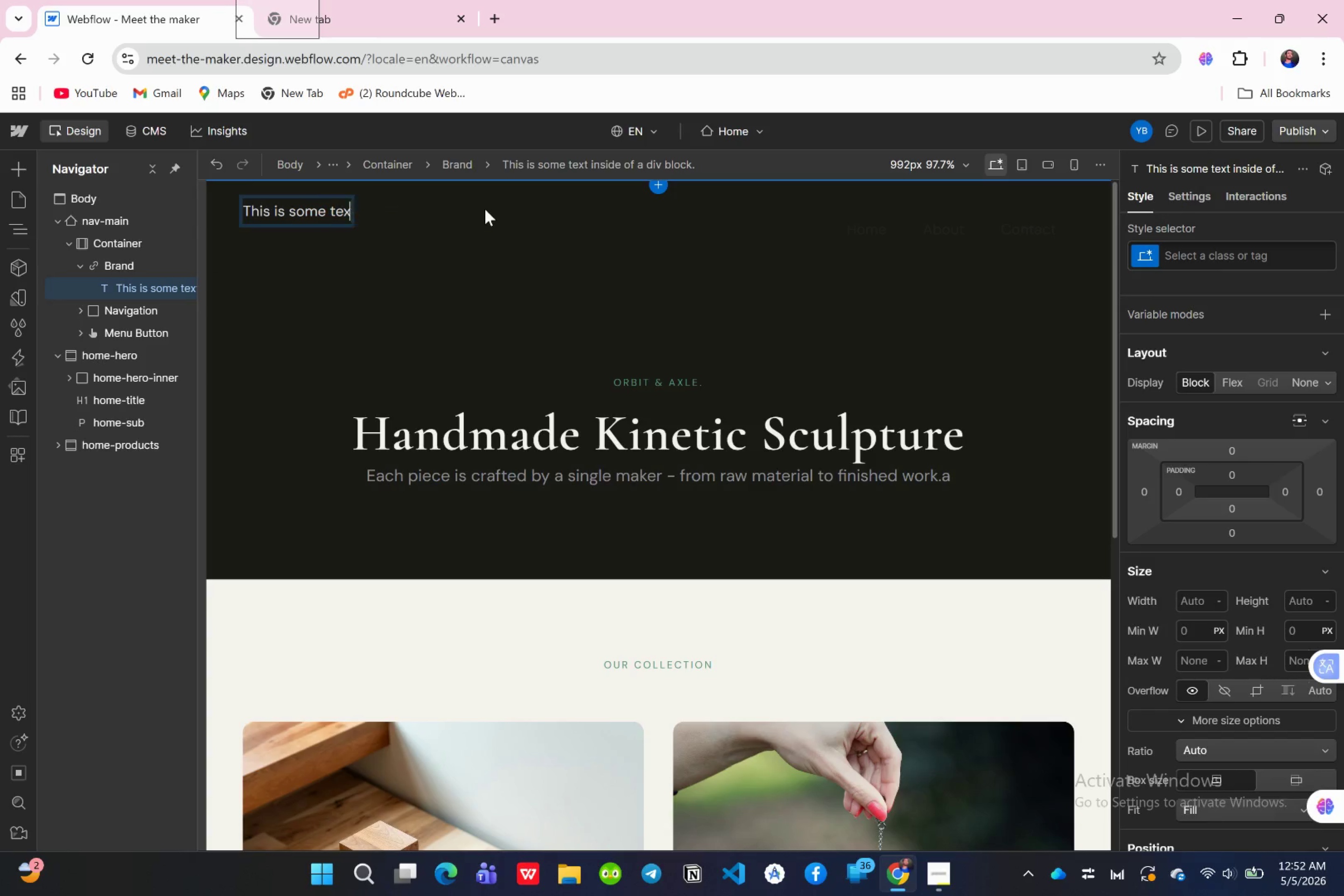 
key(Backspace)
 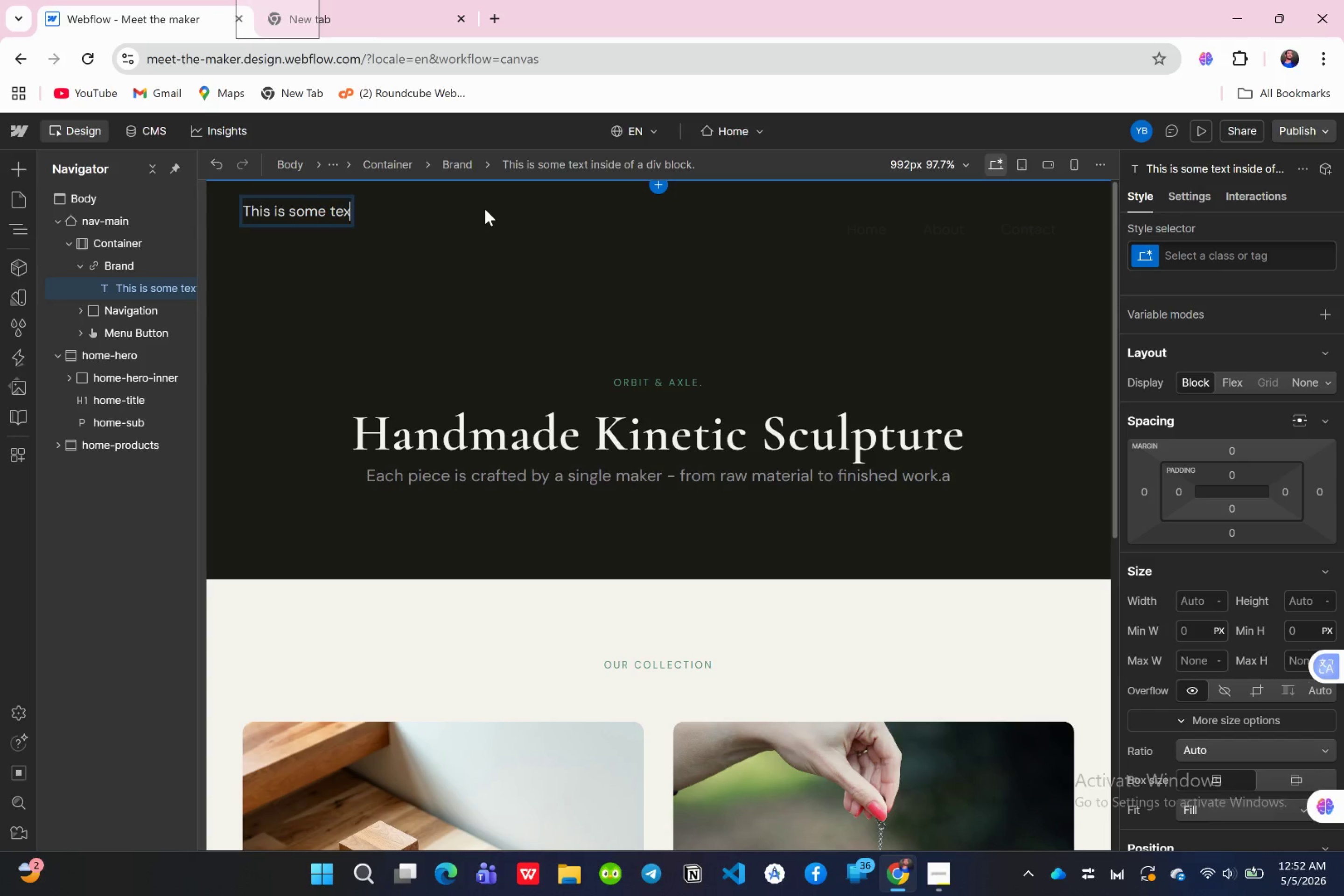 
hold_key(key=Backspace, duration=0.48)
 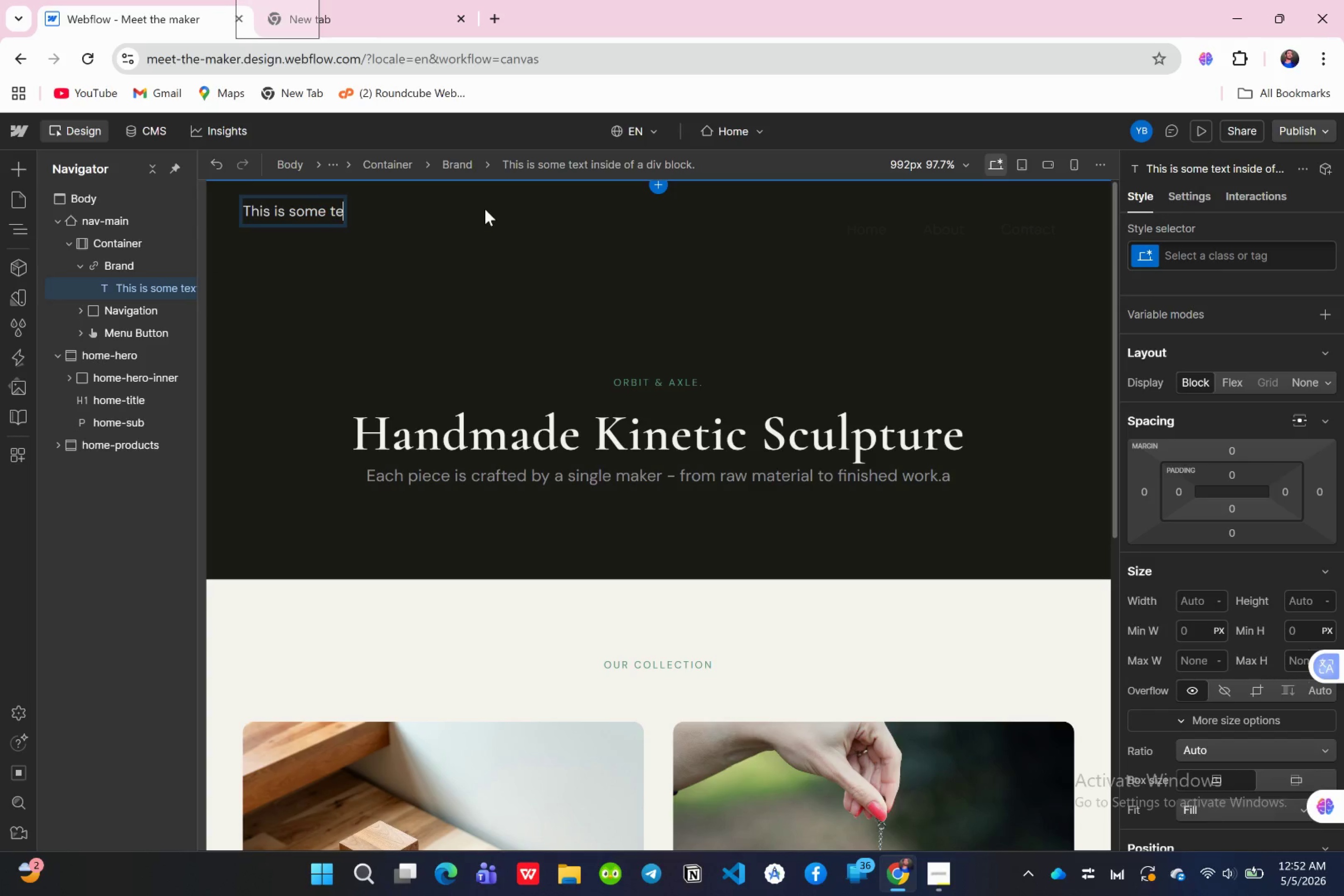 
wait(5.38)
 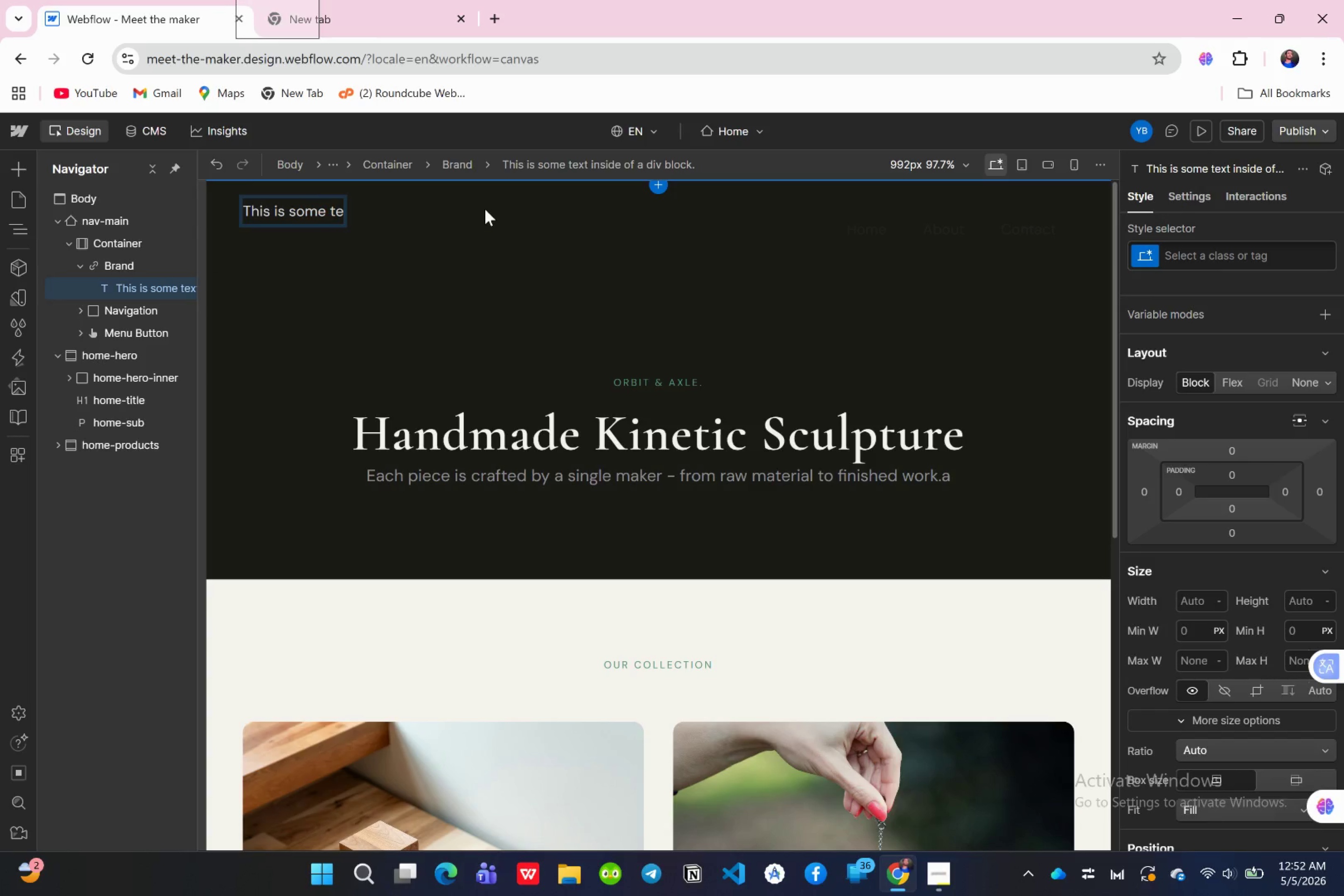 
scroll: coordinate [1291, 563], scroll_direction: down, amount: 10.0
 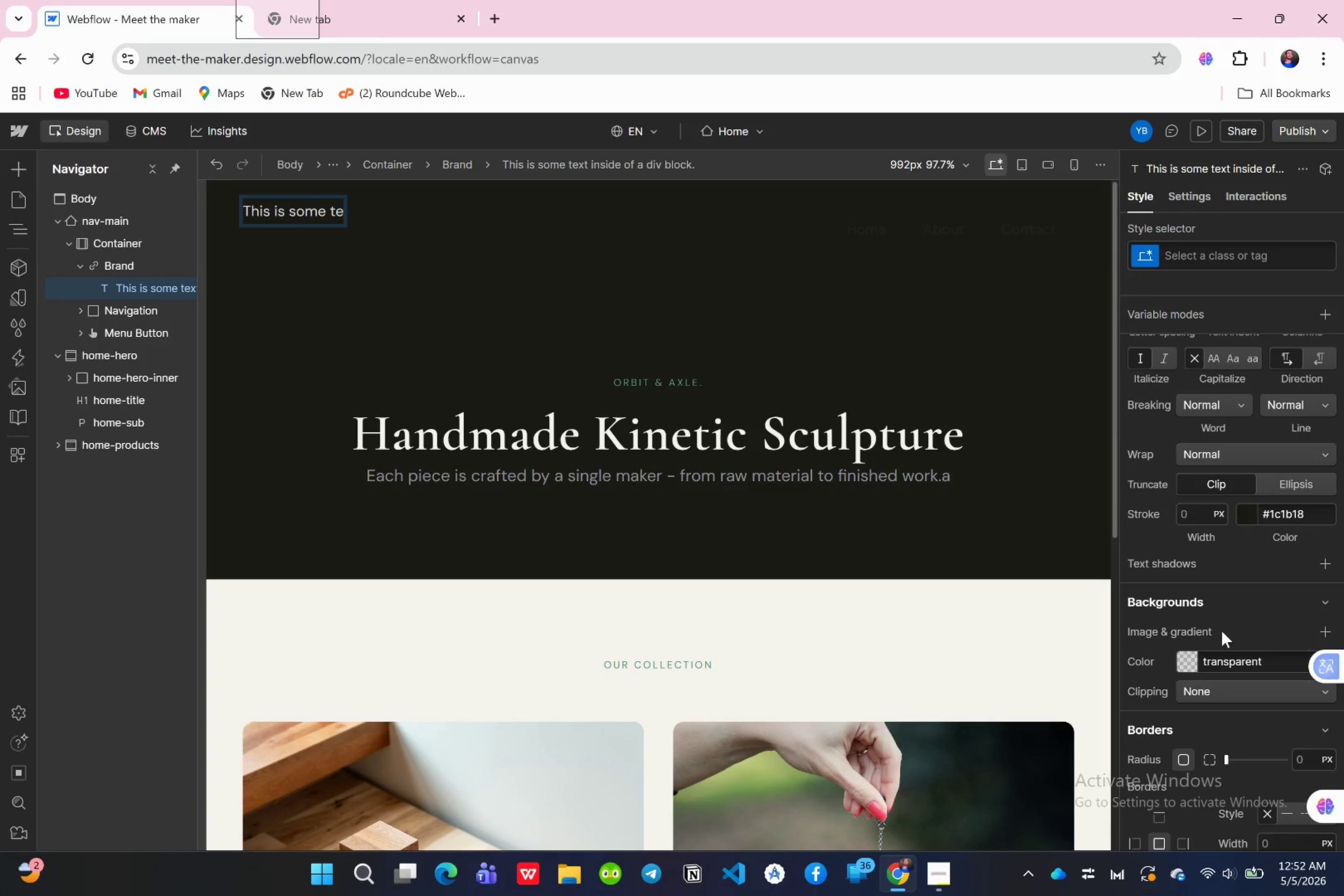 
scroll: coordinate [1222, 631], scroll_direction: up, amount: 5.0
 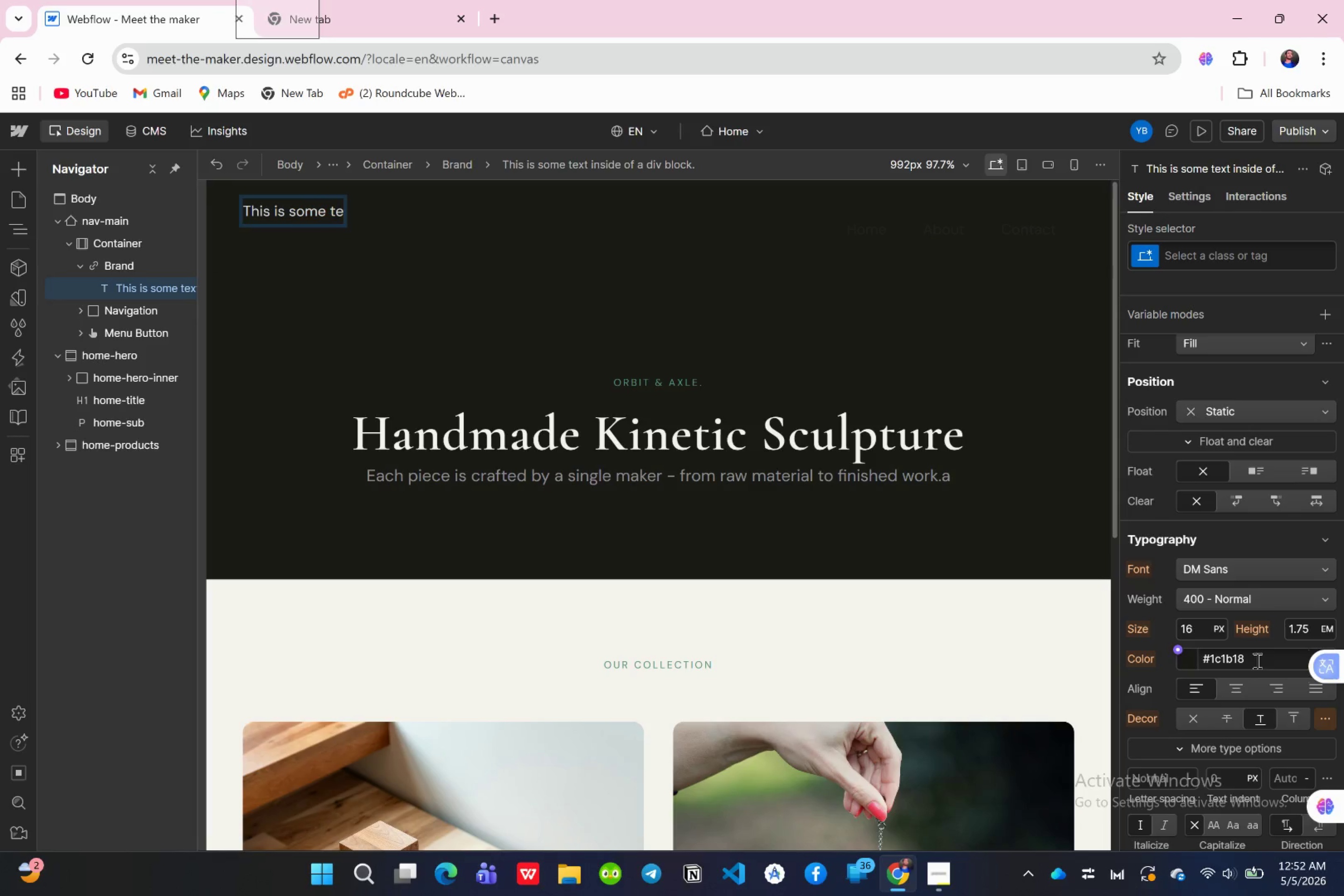 
left_click([1256, 660])
 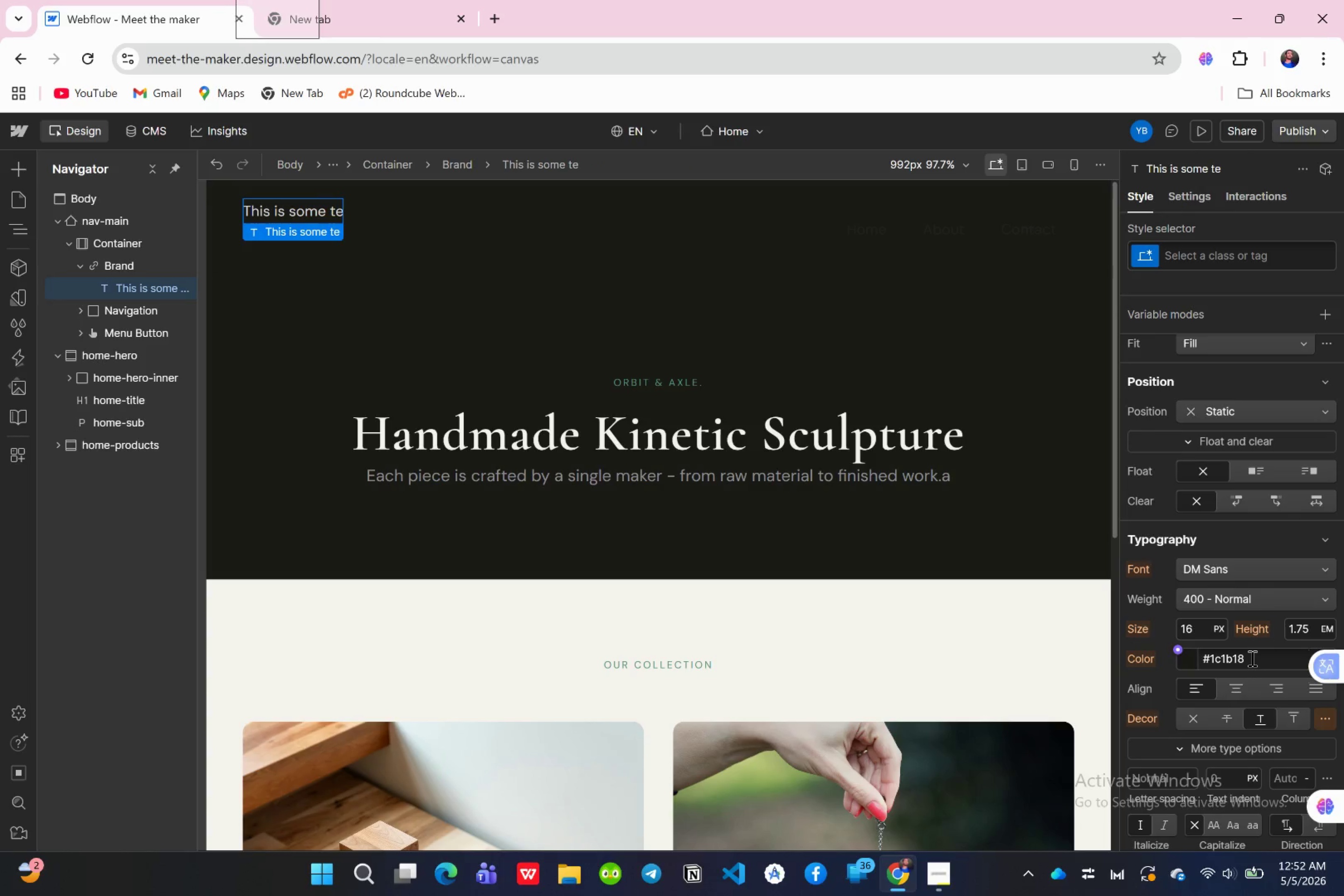 
left_click([1251, 658])
 